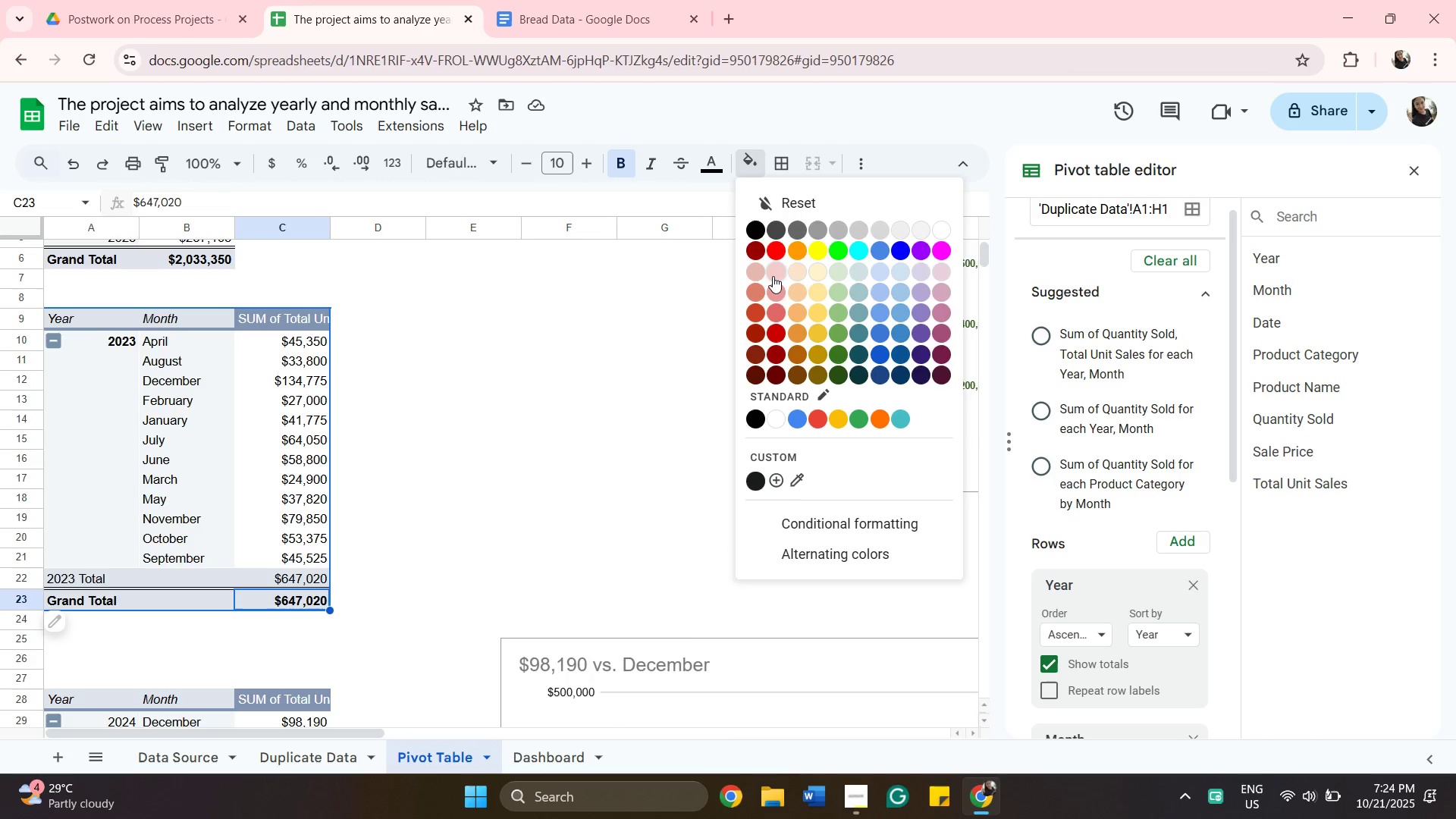 
left_click([773, 276])
 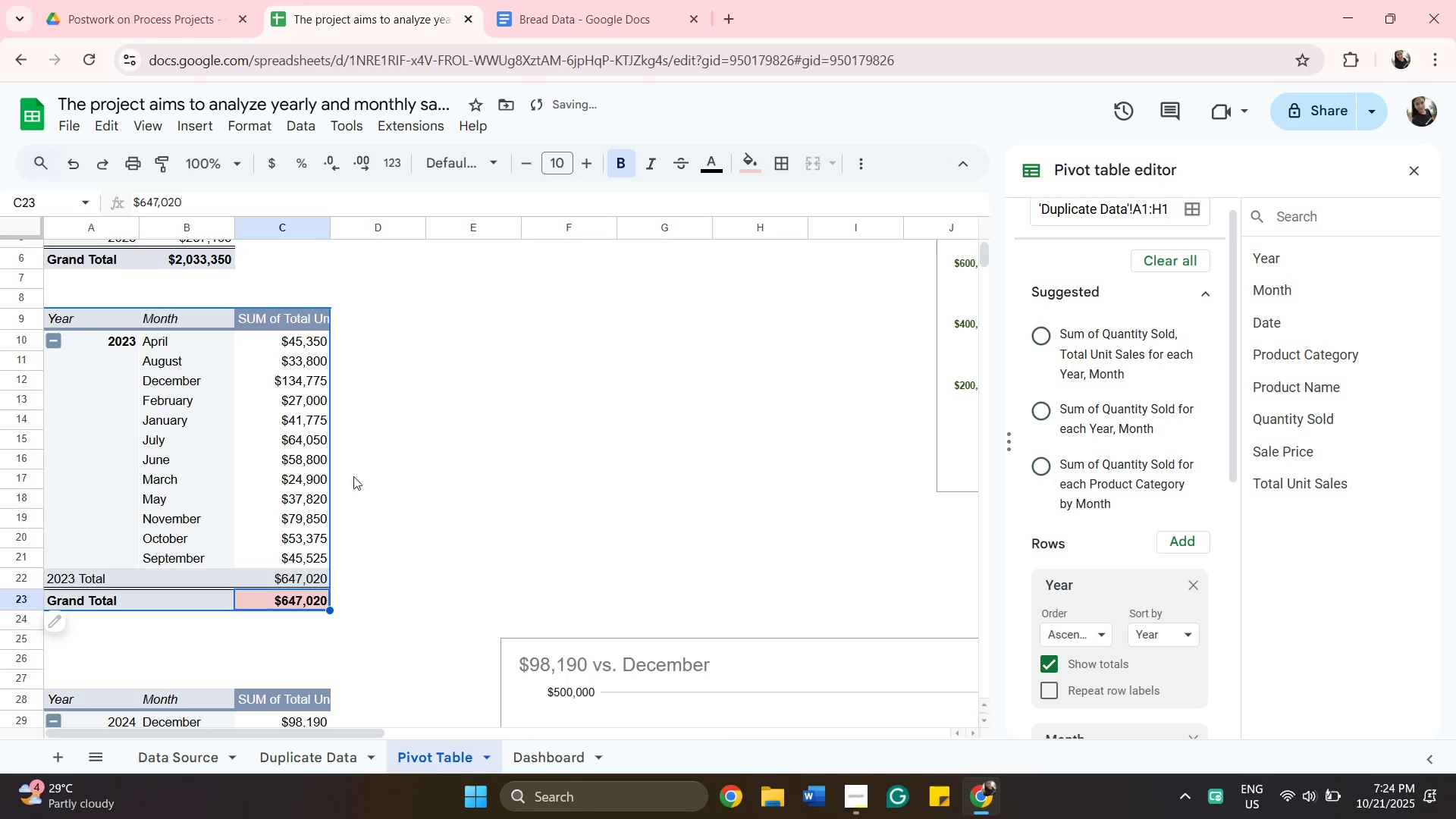 
scroll: coordinate [397, 570], scroll_direction: down, amount: 4.0
 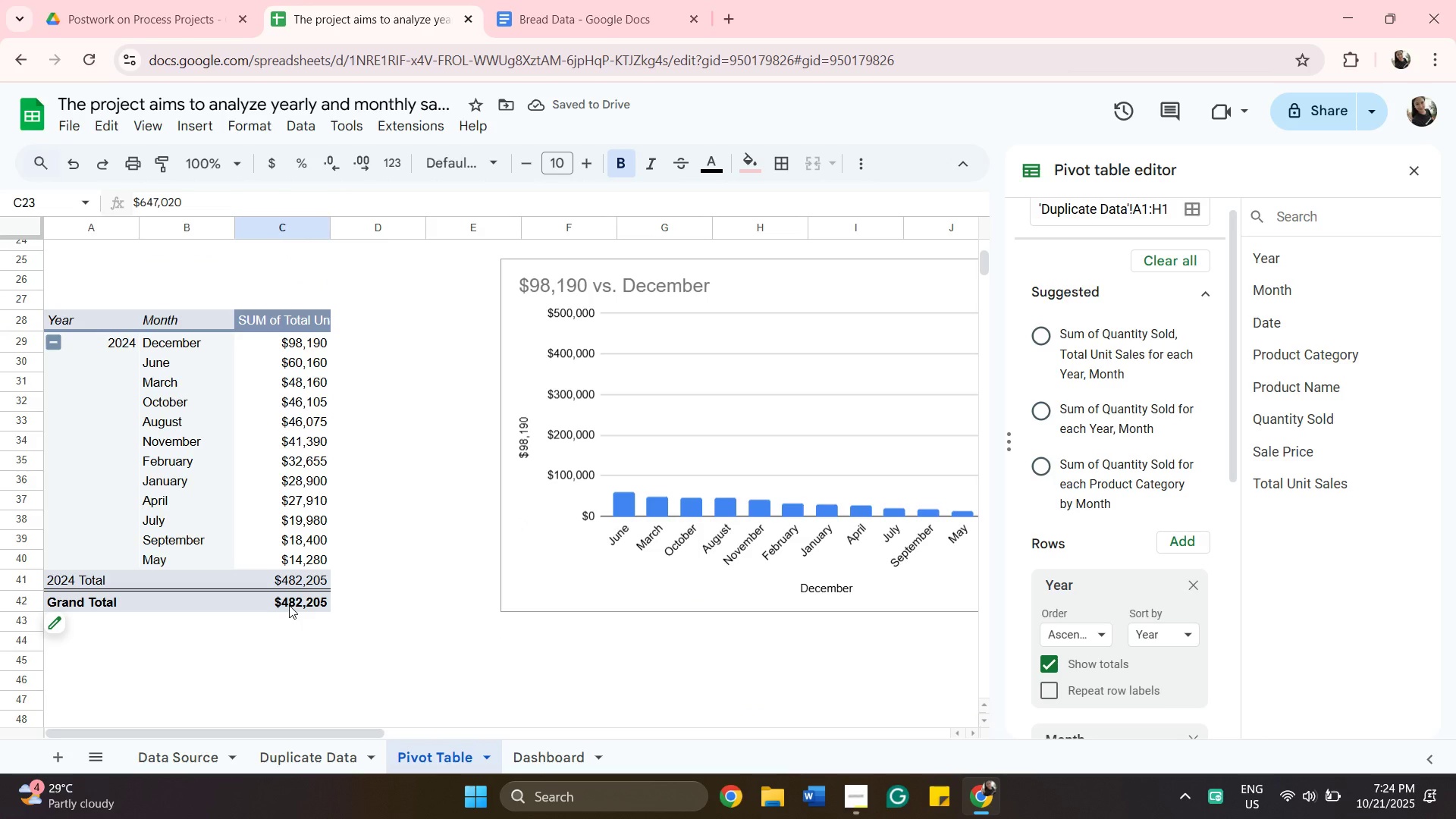 
left_click([289, 605])
 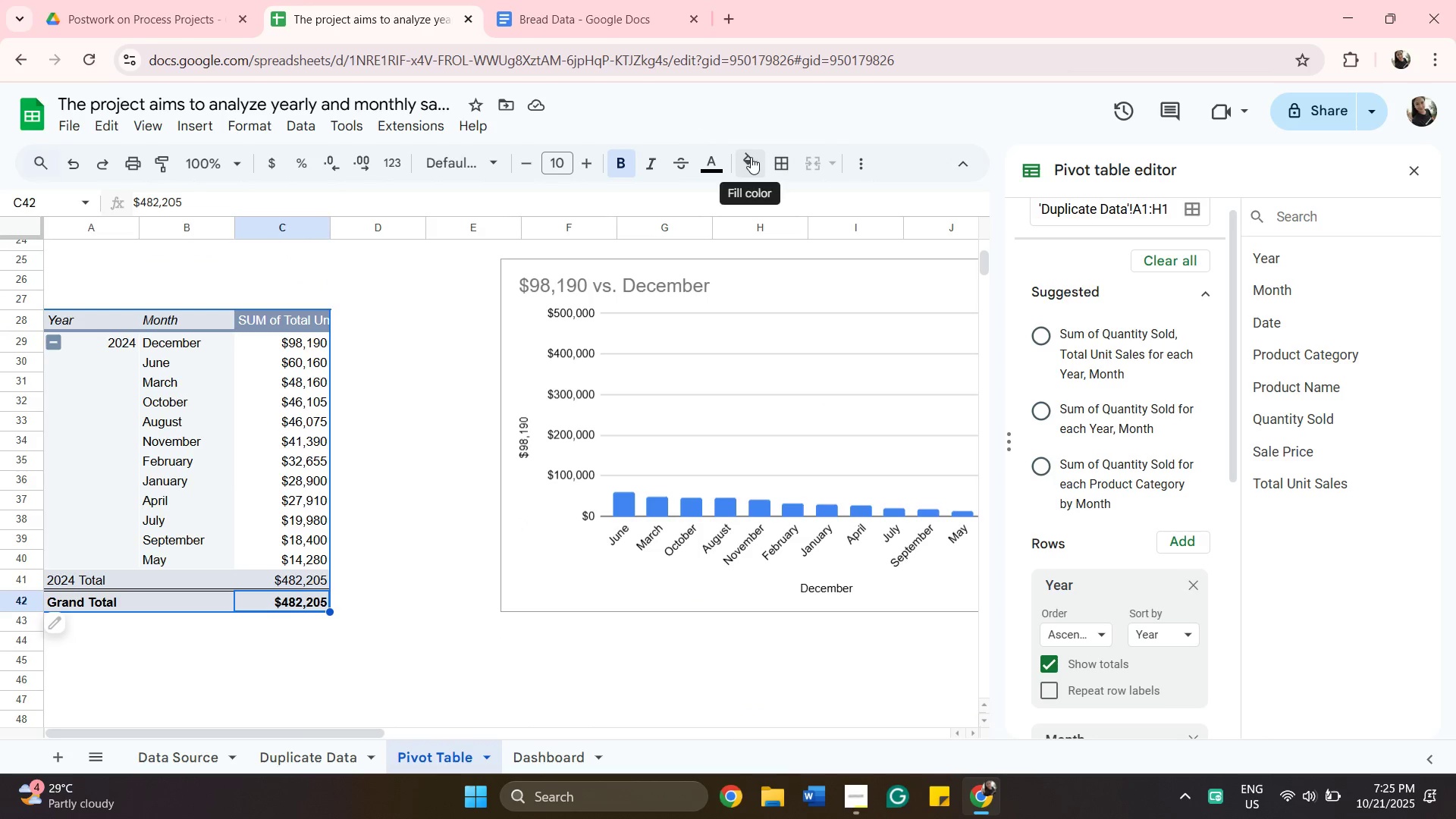 
wait(5.18)
 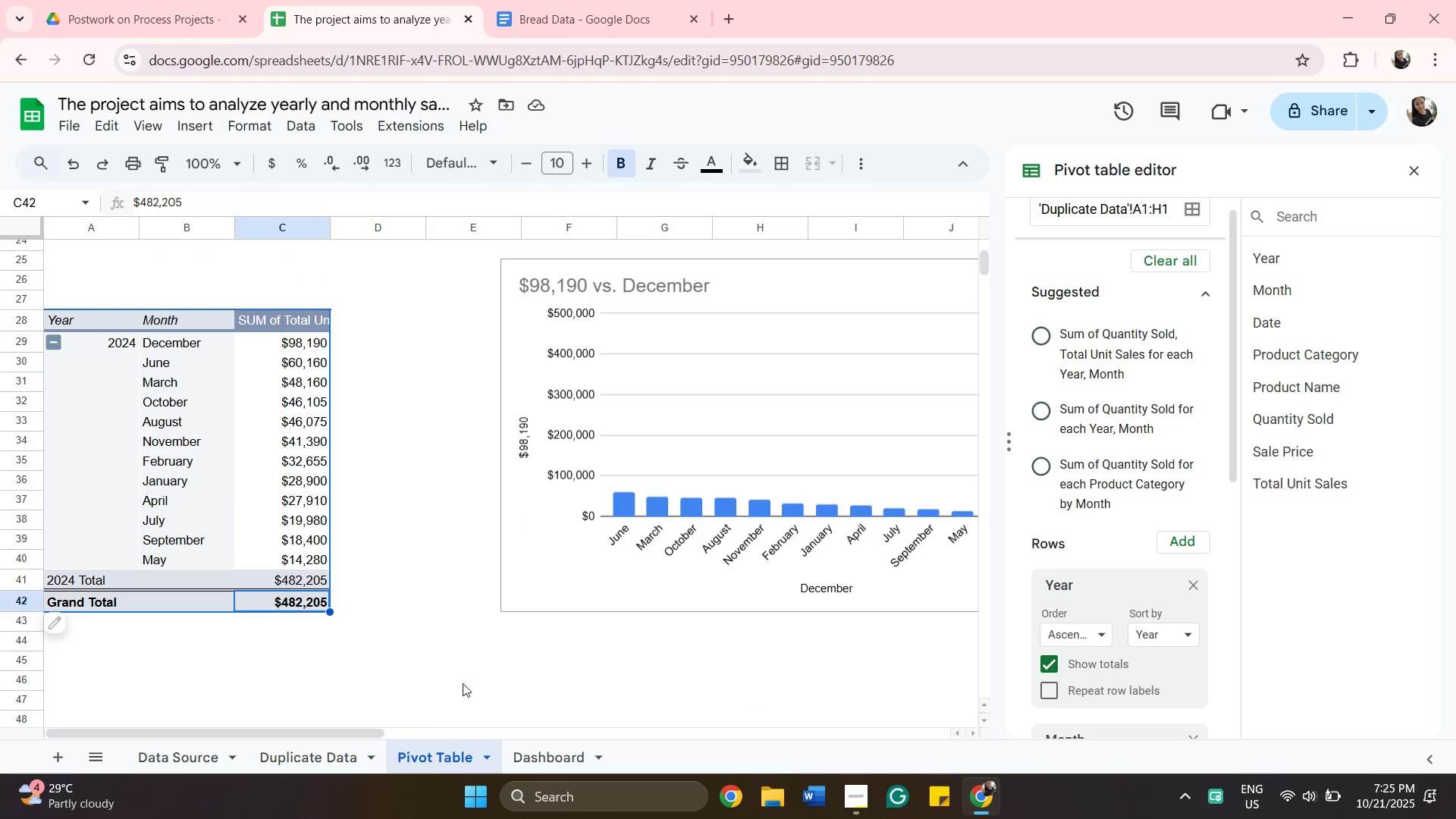 
scroll: coordinate [353, 451], scroll_direction: up, amount: 4.0
 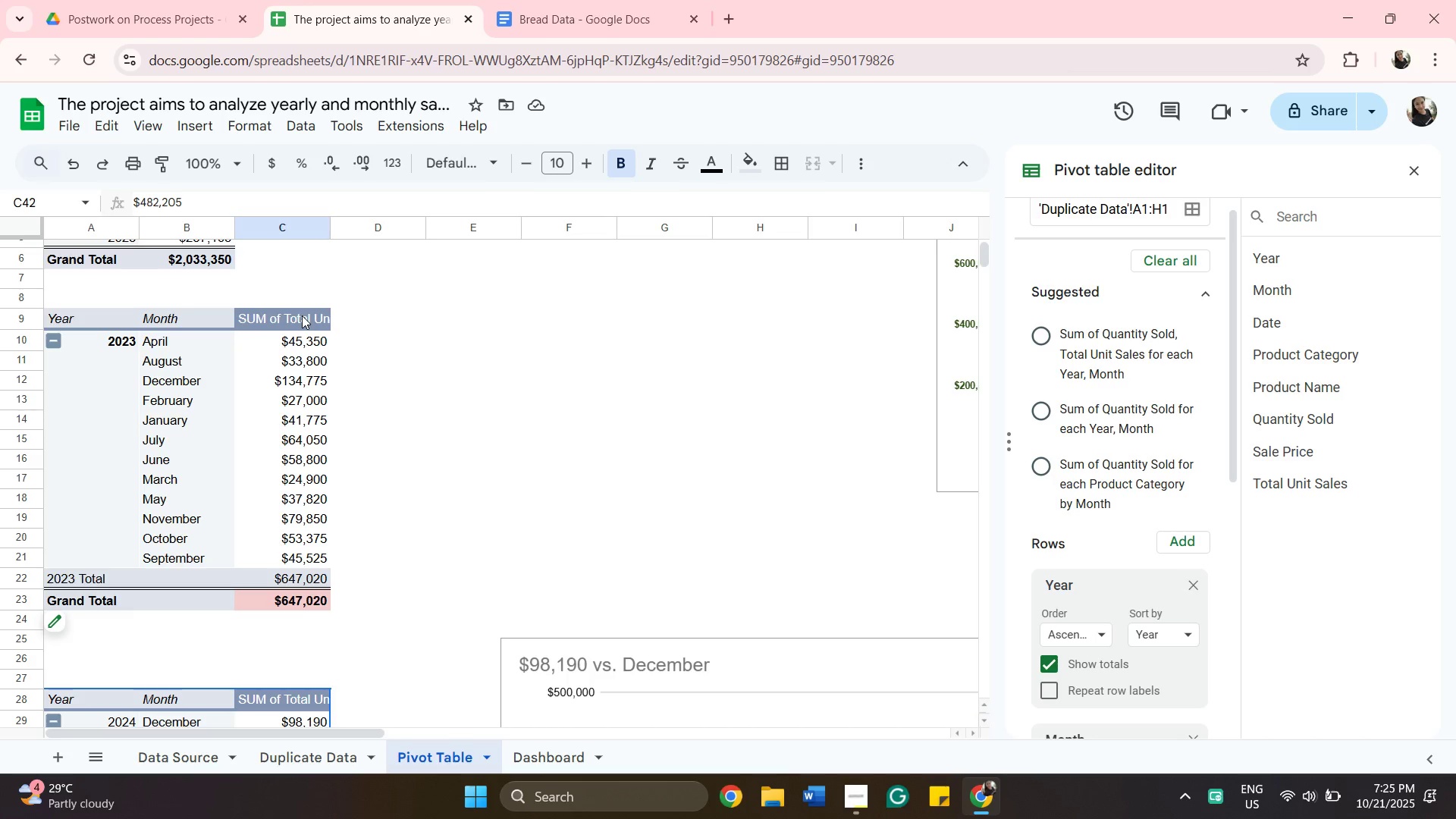 
wait(6.79)
 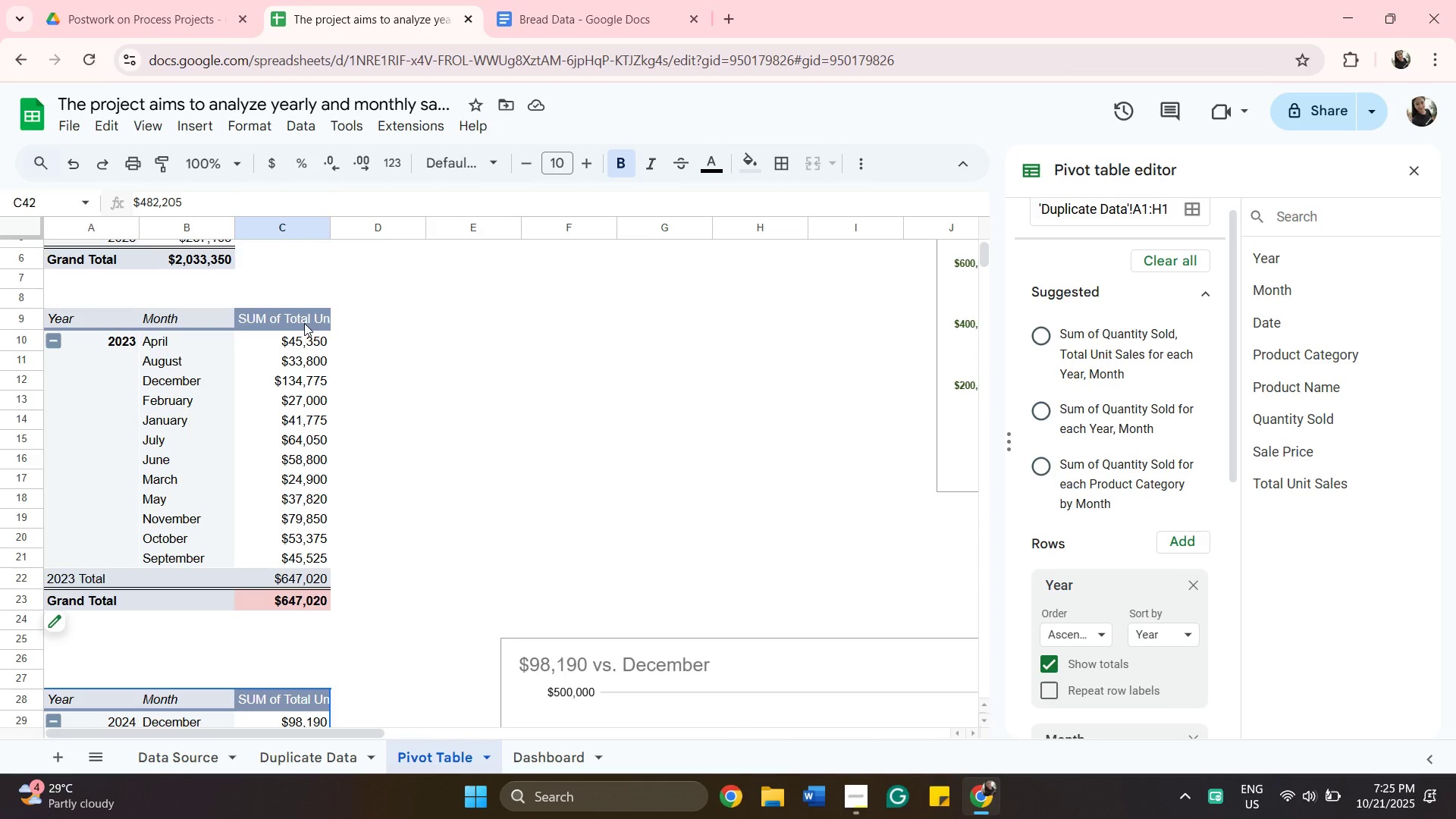 
left_click([302, 315])
 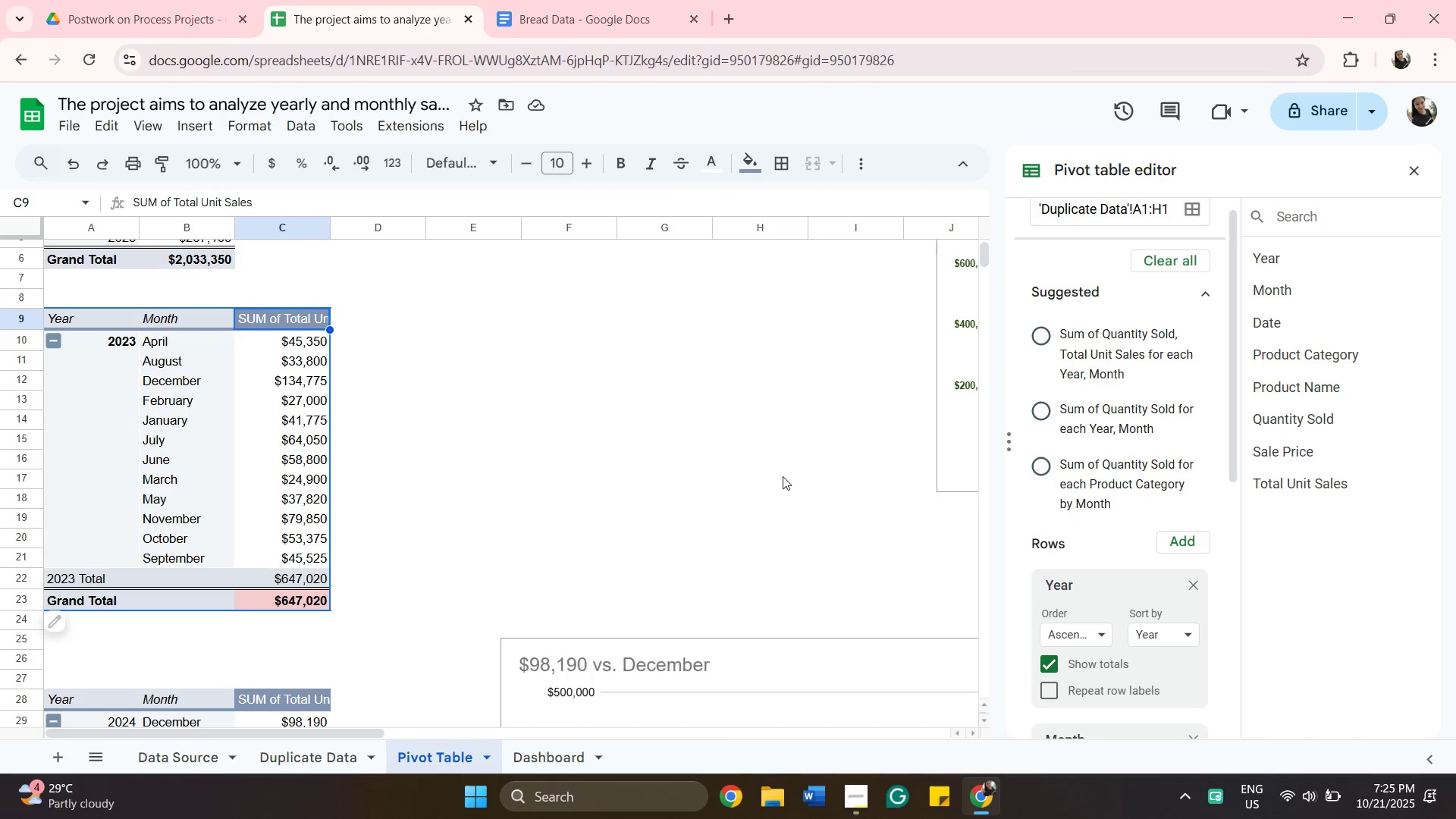 
scroll: coordinate [1146, 632], scroll_direction: down, amount: 7.0
 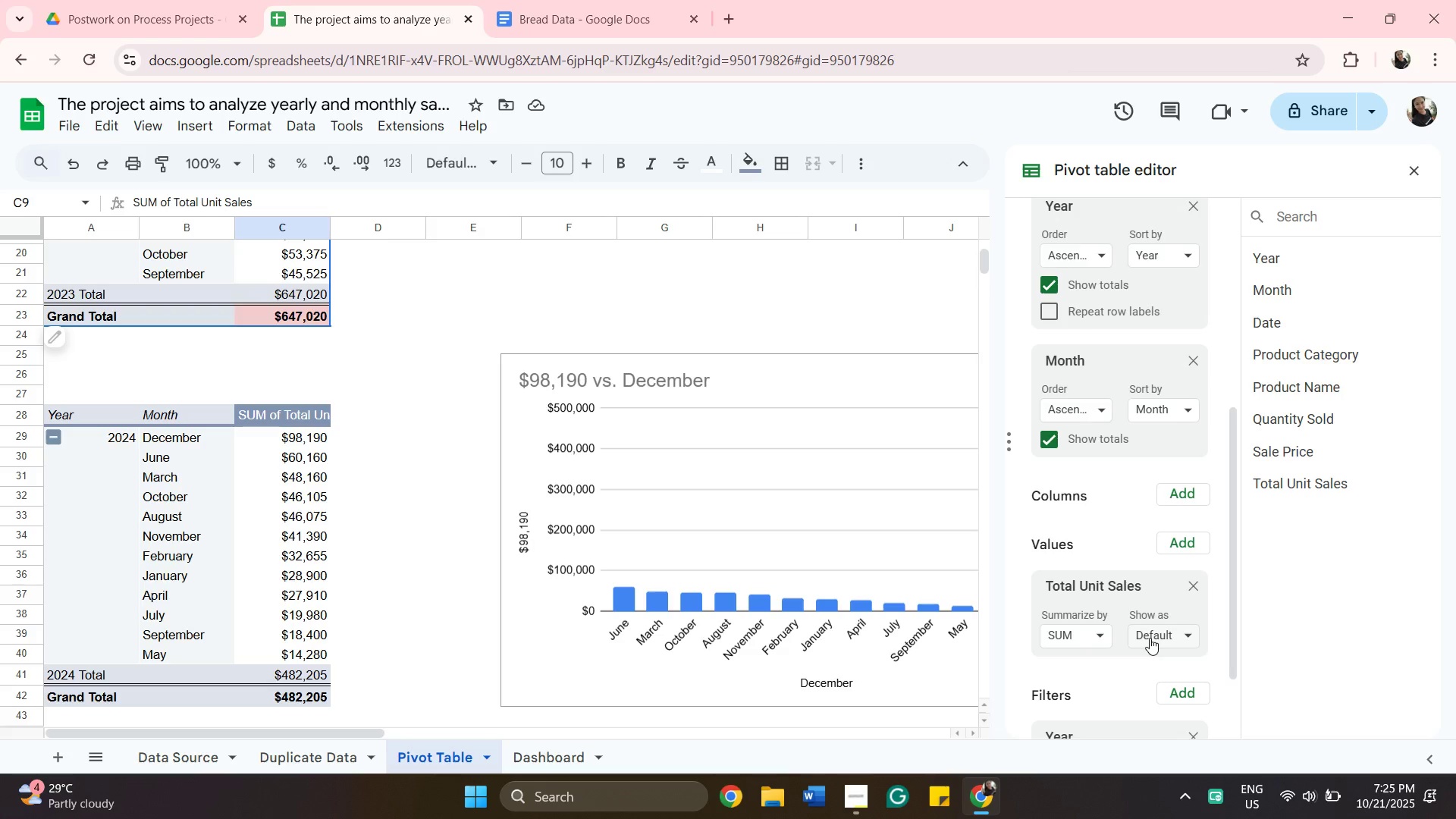 
scroll: coordinate [1153, 620], scroll_direction: up, amount: 2.0
 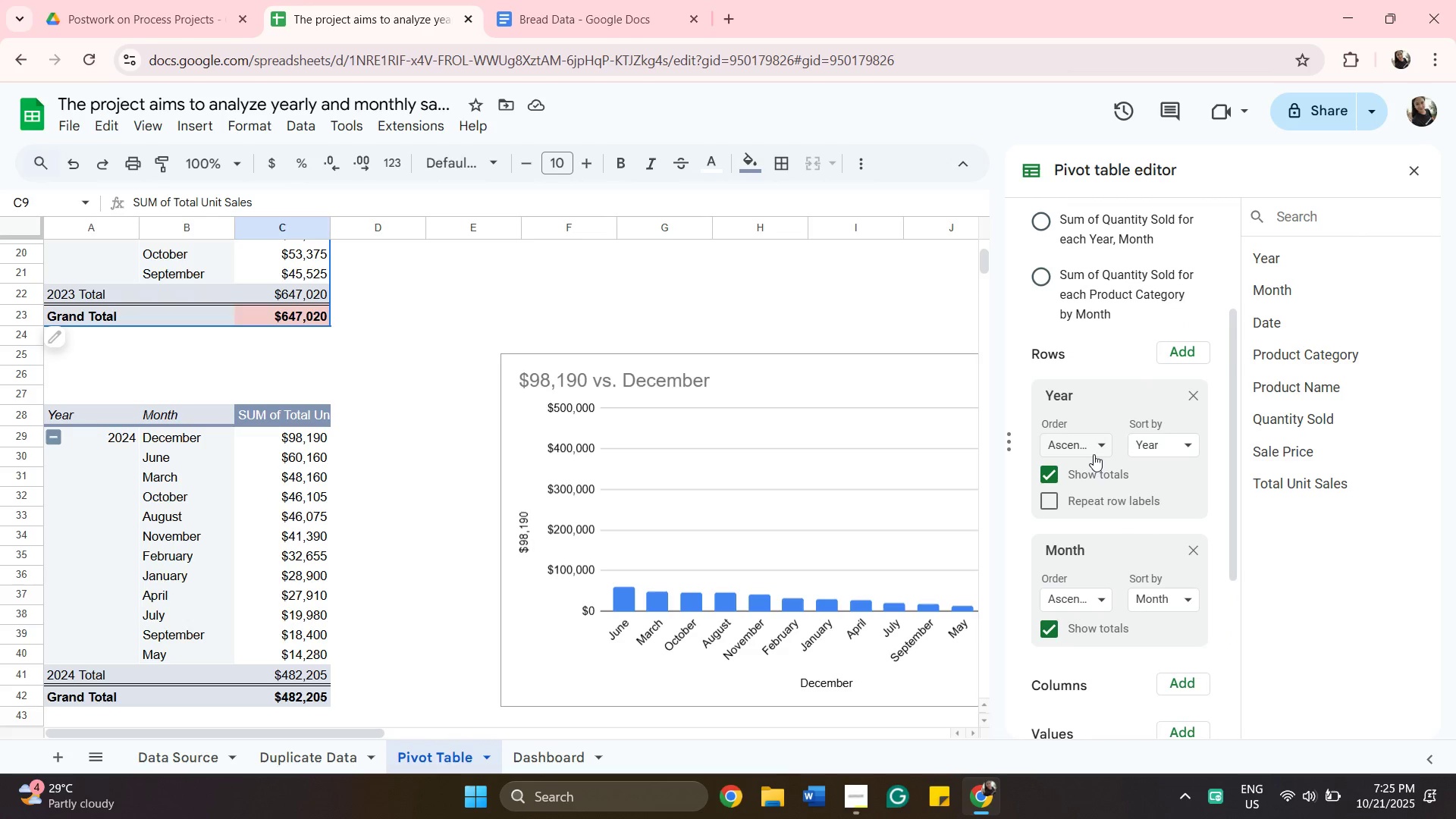 
wait(9.02)
 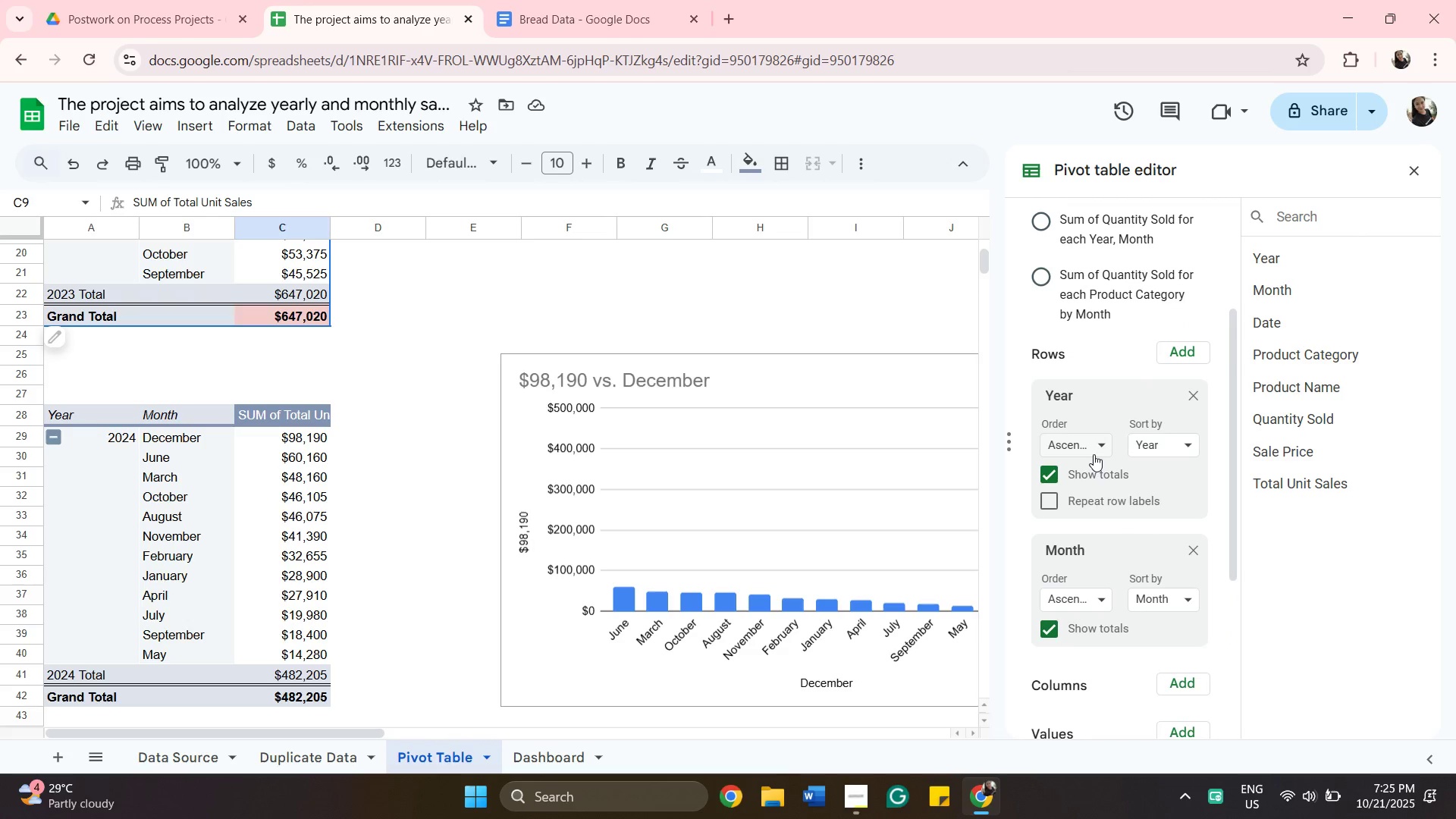 
scroll: coordinate [483, 549], scroll_direction: up, amount: 4.0
 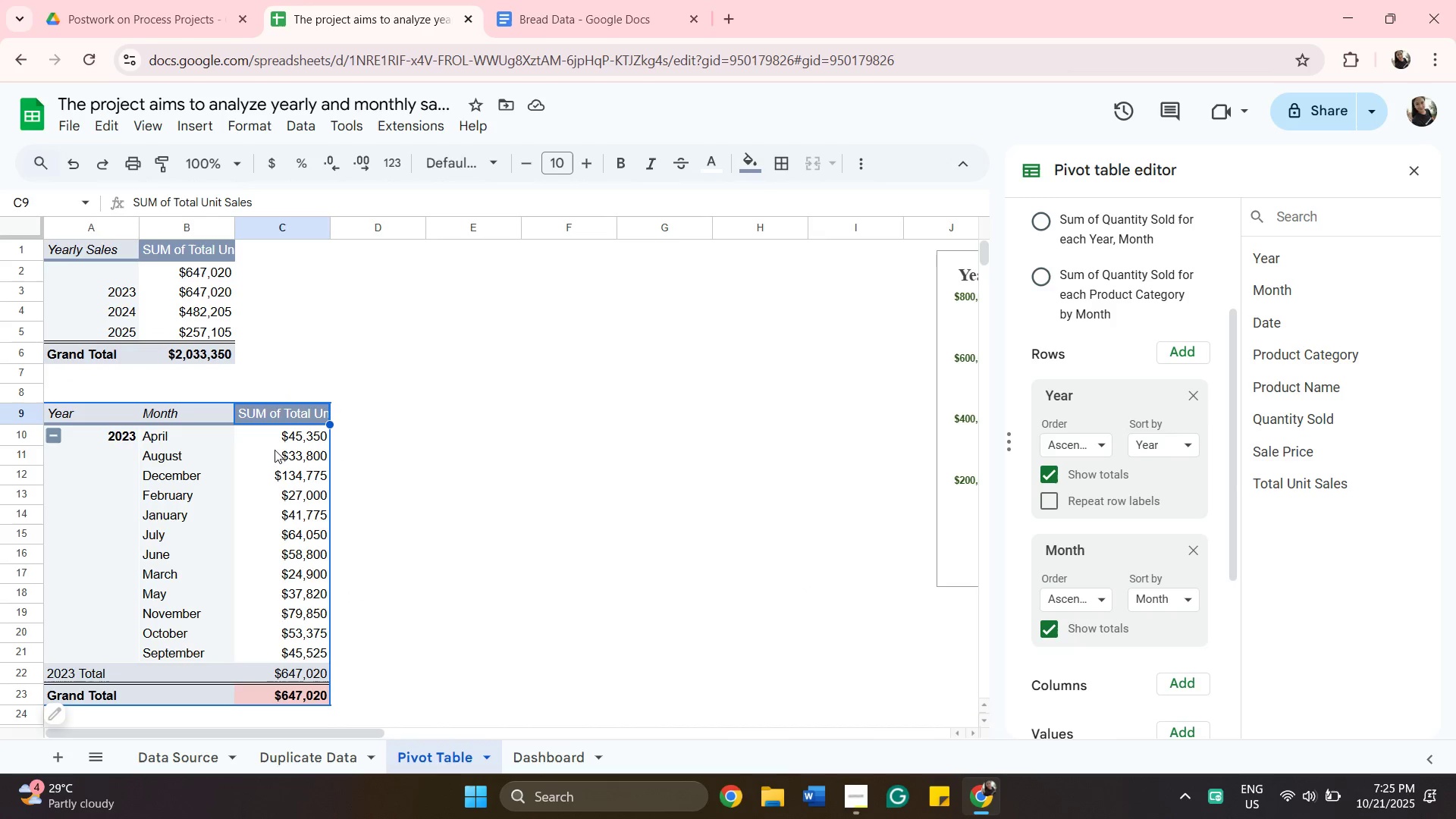 
wait(5.73)
 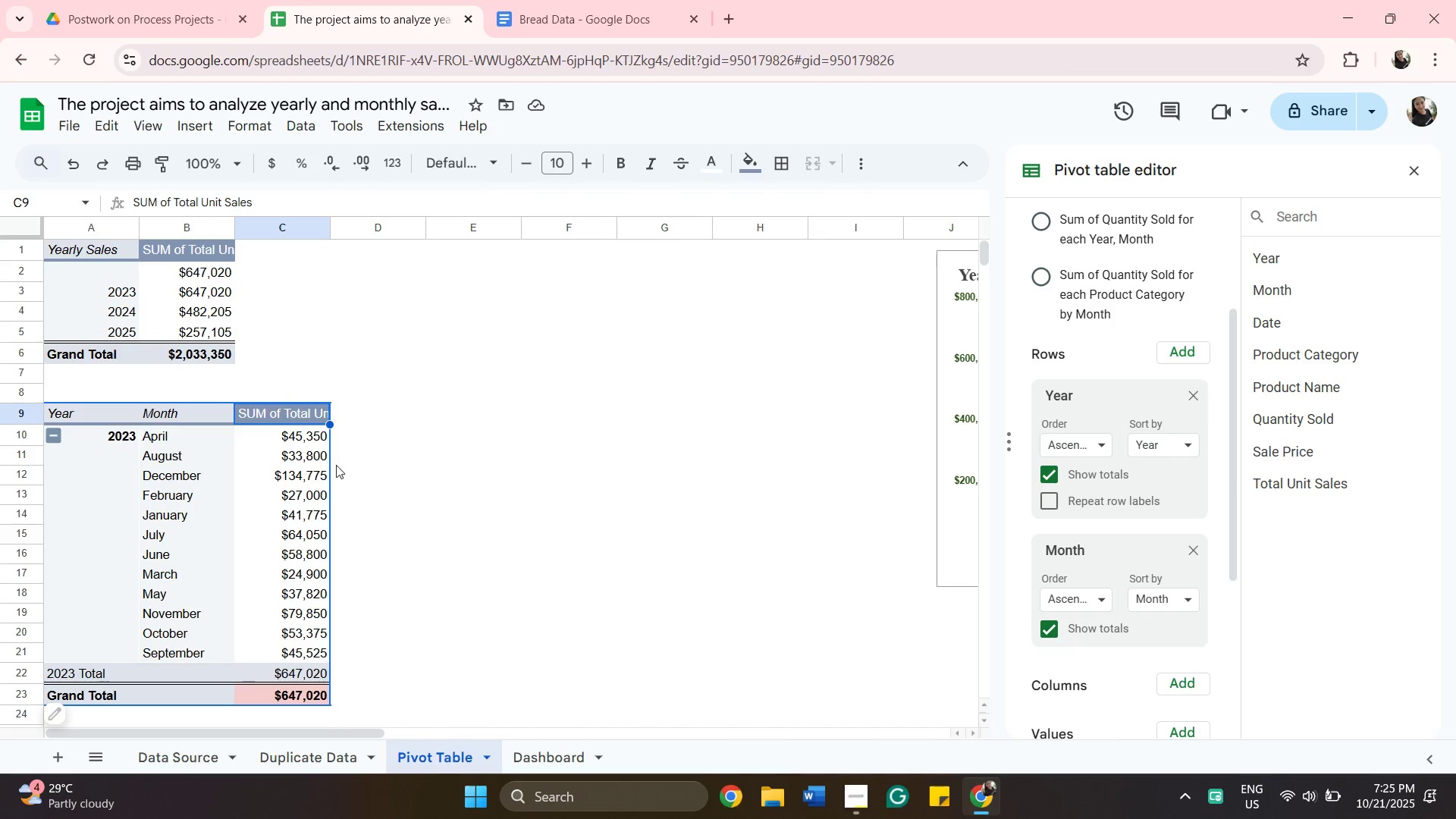 
left_click([275, 413])
 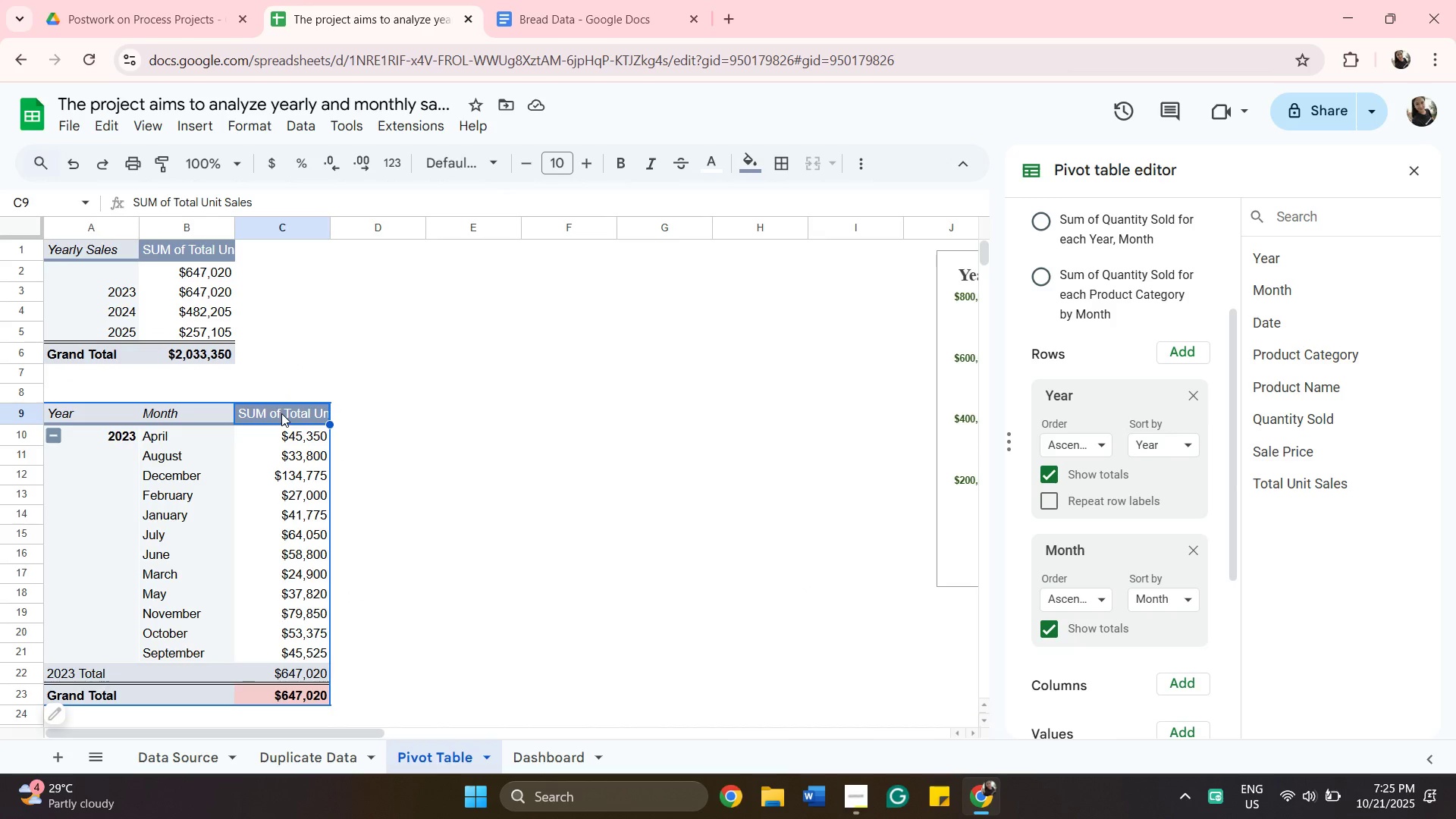 
left_click([281, 413])
 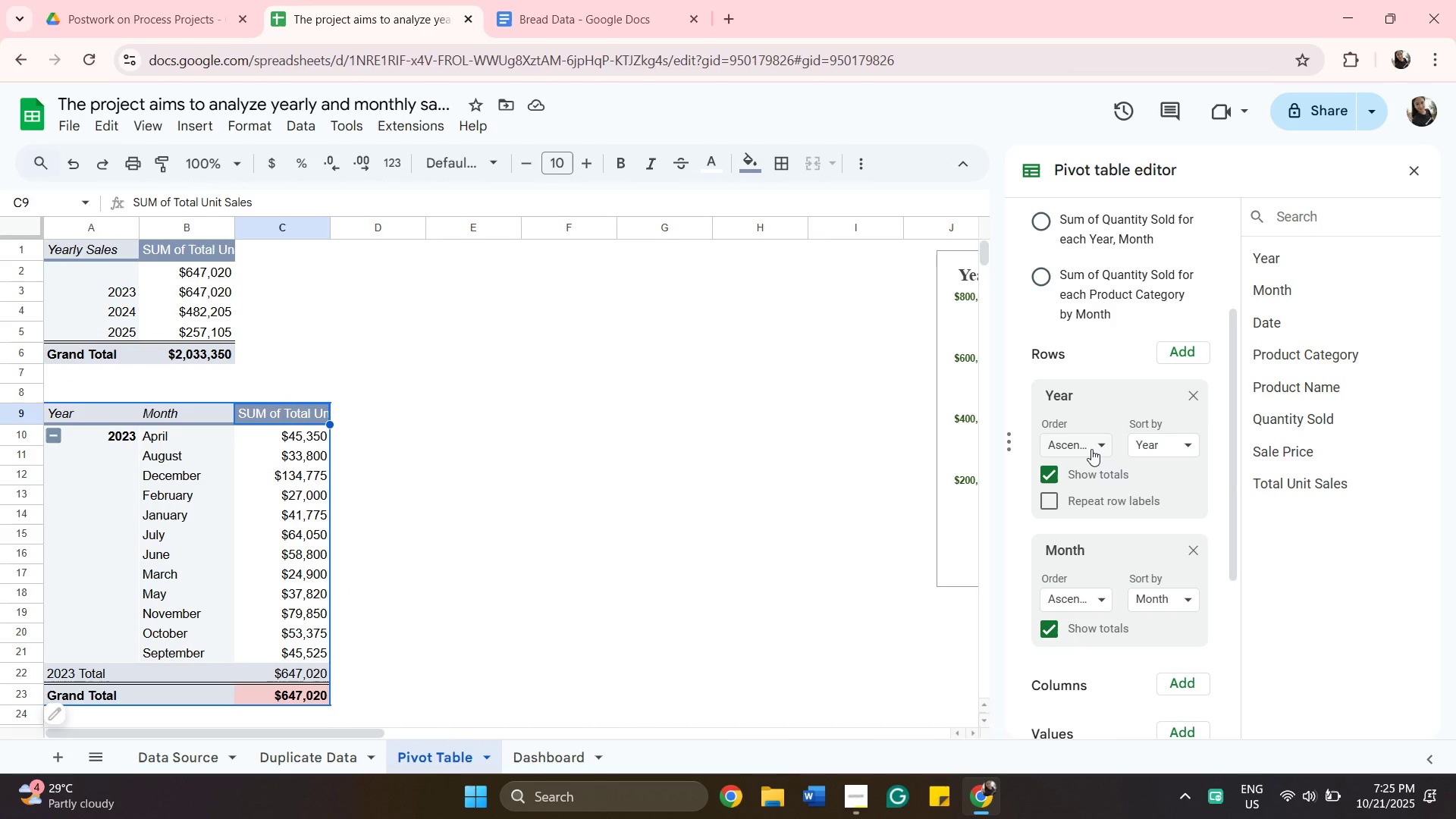 
left_click([1091, 449])
 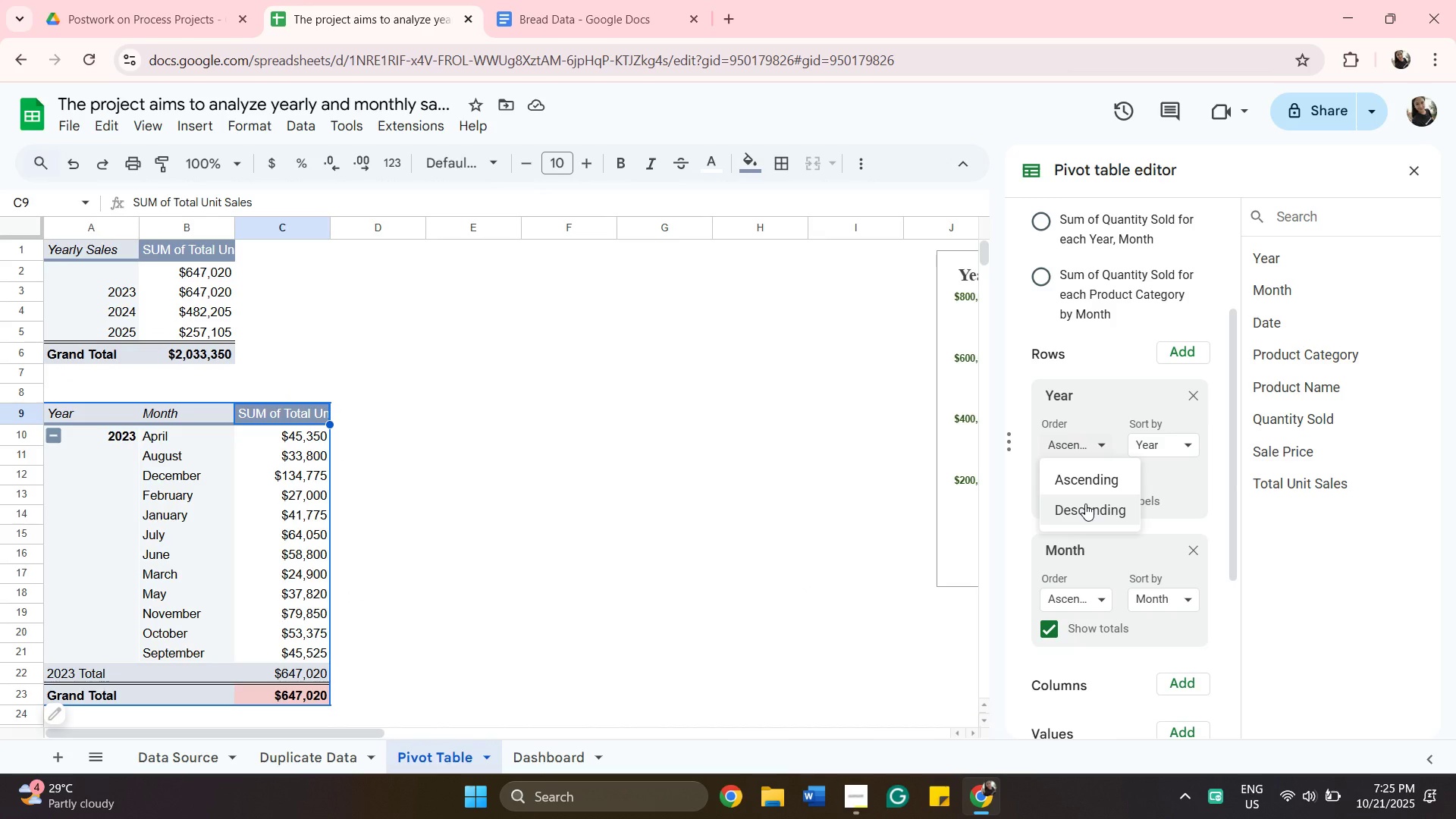 
left_click([1085, 504])
 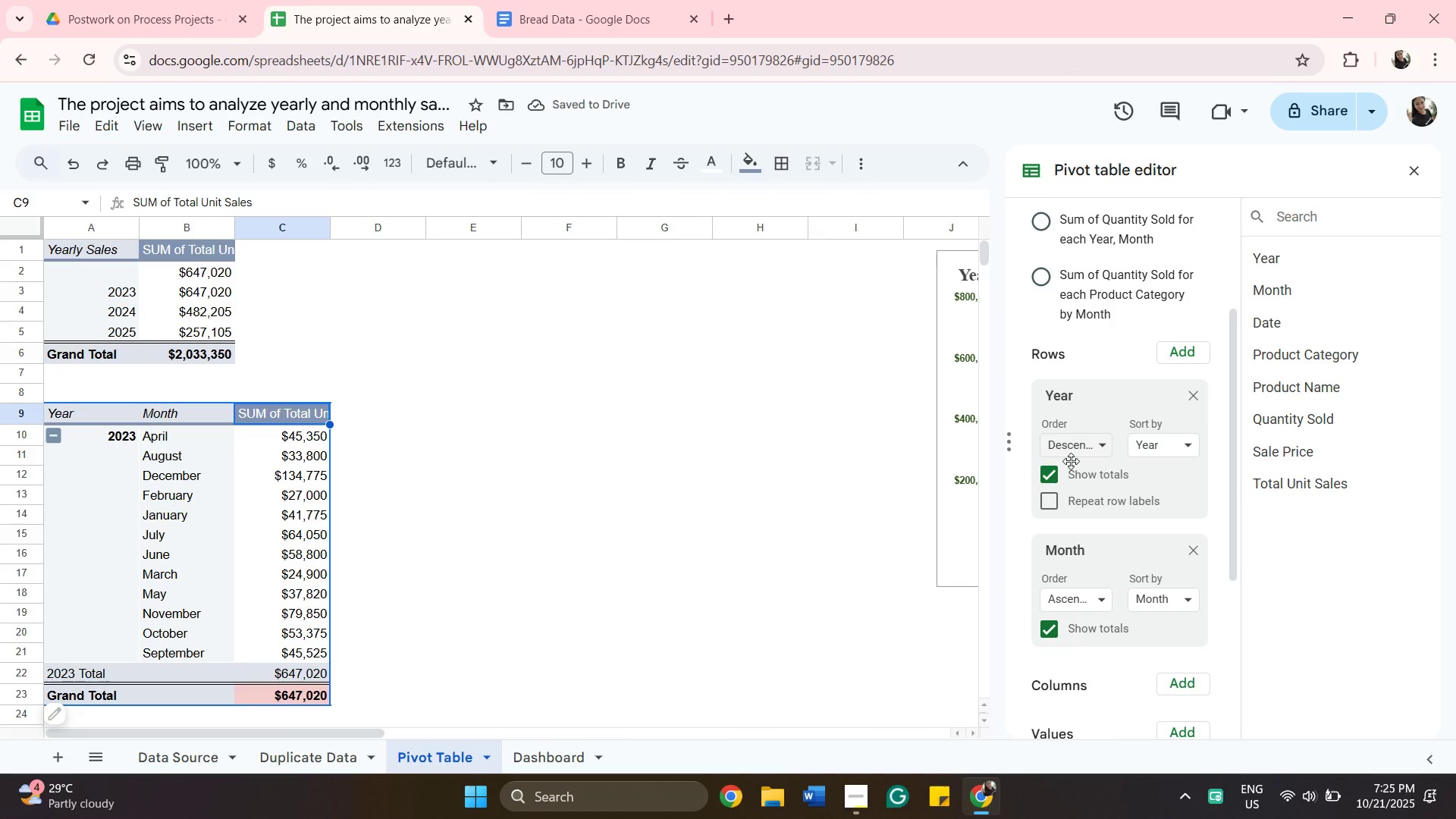 
left_click([1073, 450])
 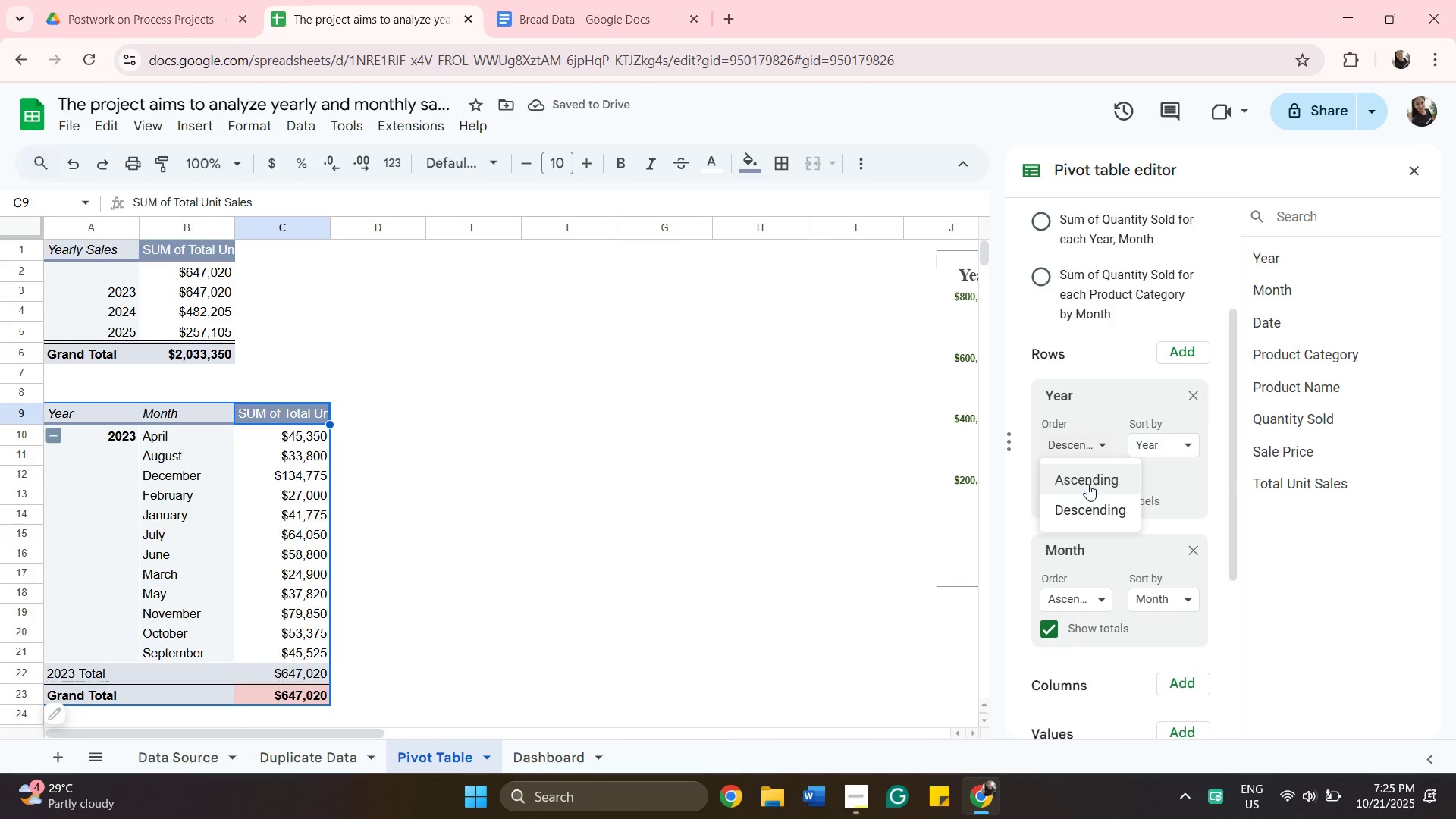 
left_click_drag(start_coordinate=[1087, 484], to_coordinate=[1088, 488])
 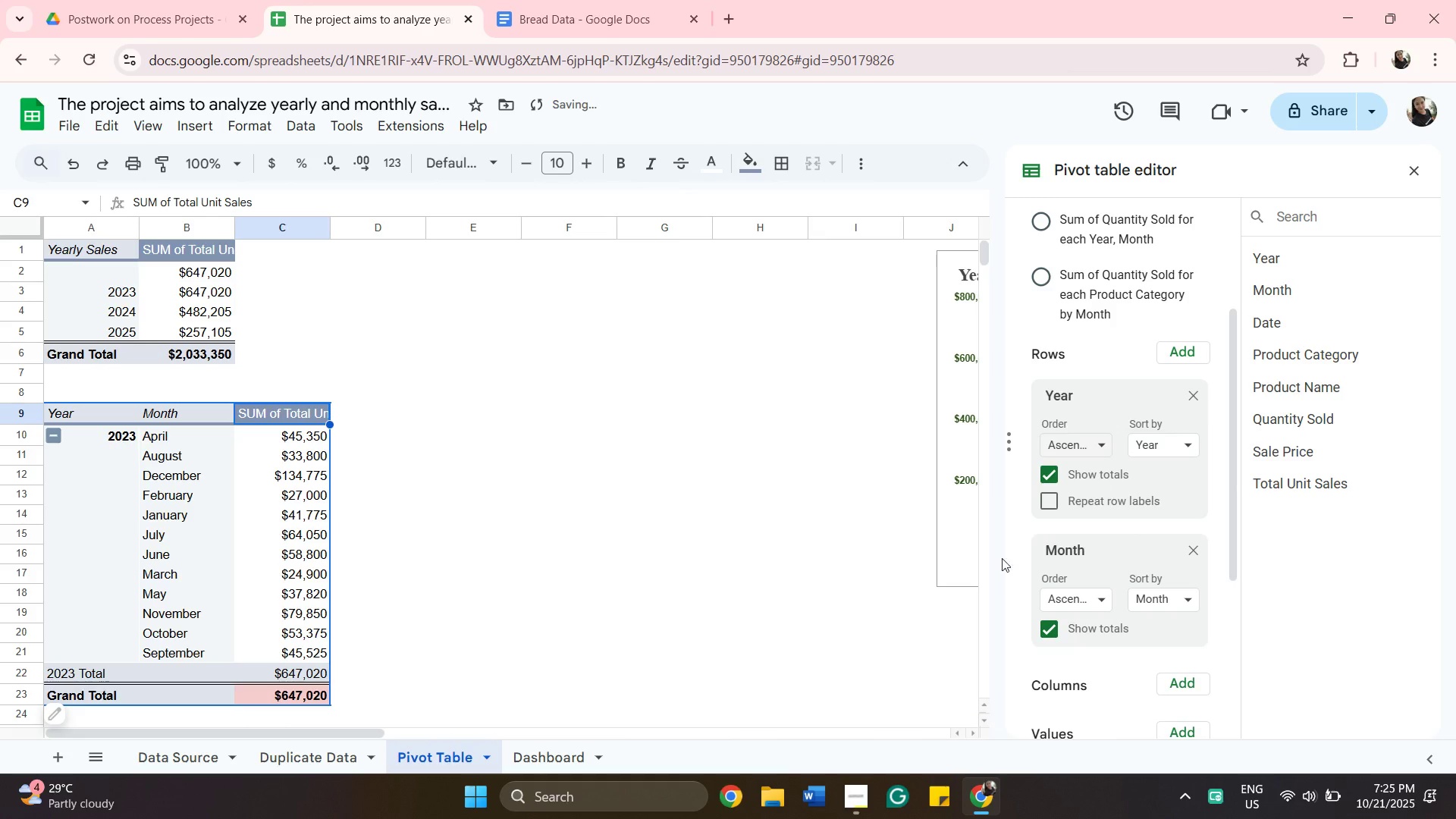 
scroll: coordinate [1087, 533], scroll_direction: down, amount: 7.0
 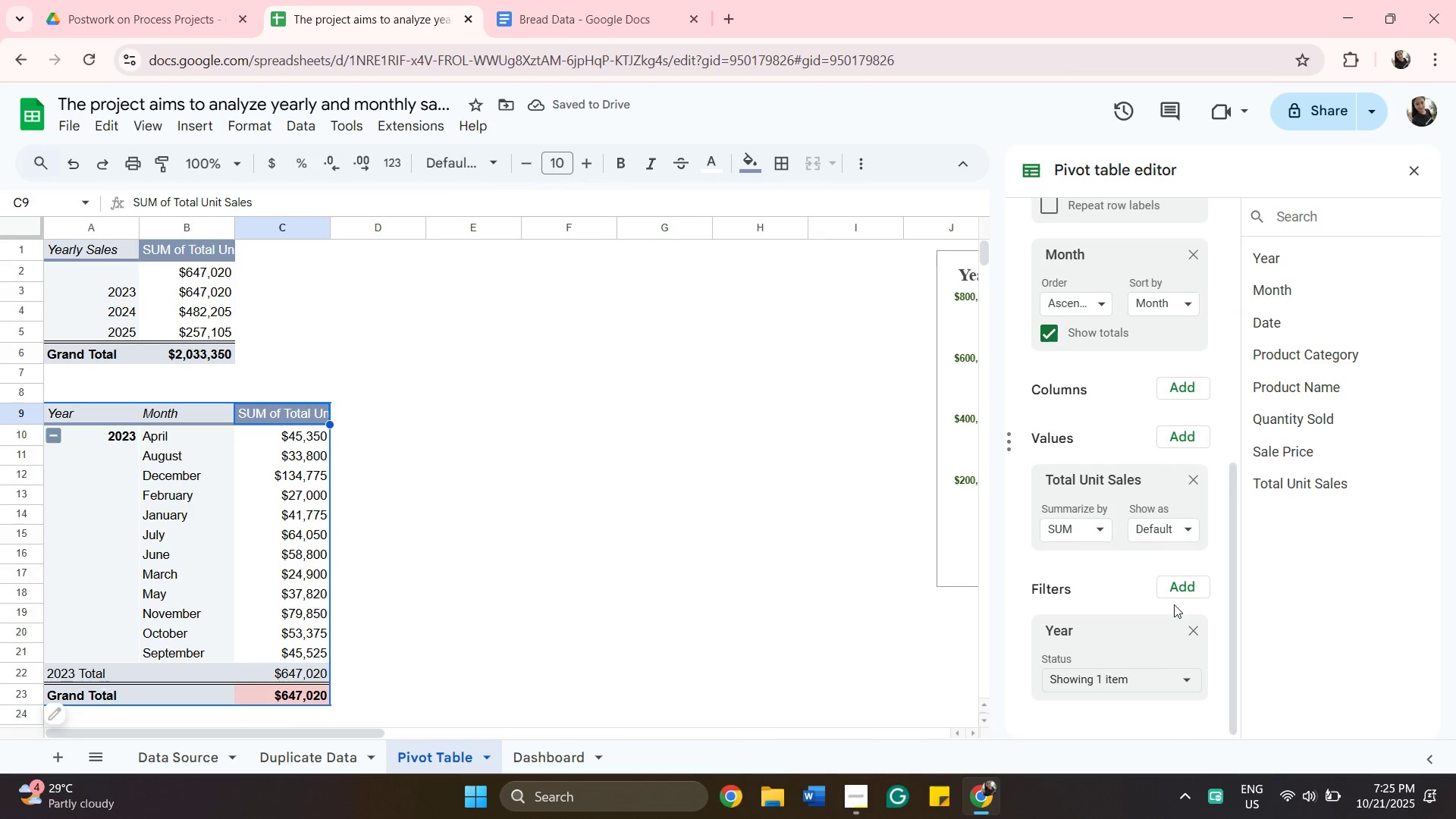 
left_click([1182, 582])
 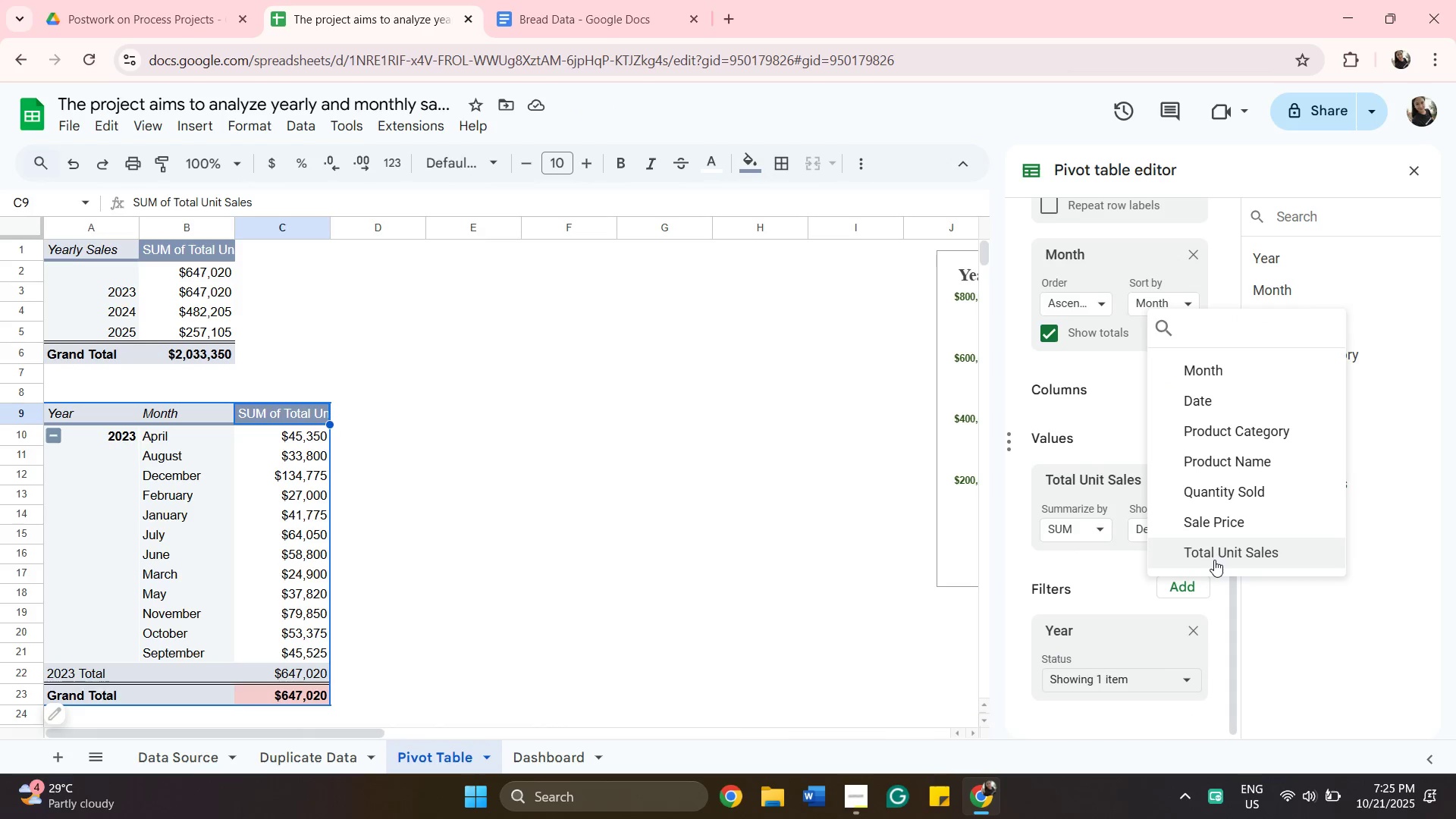 
left_click([1214, 560])
 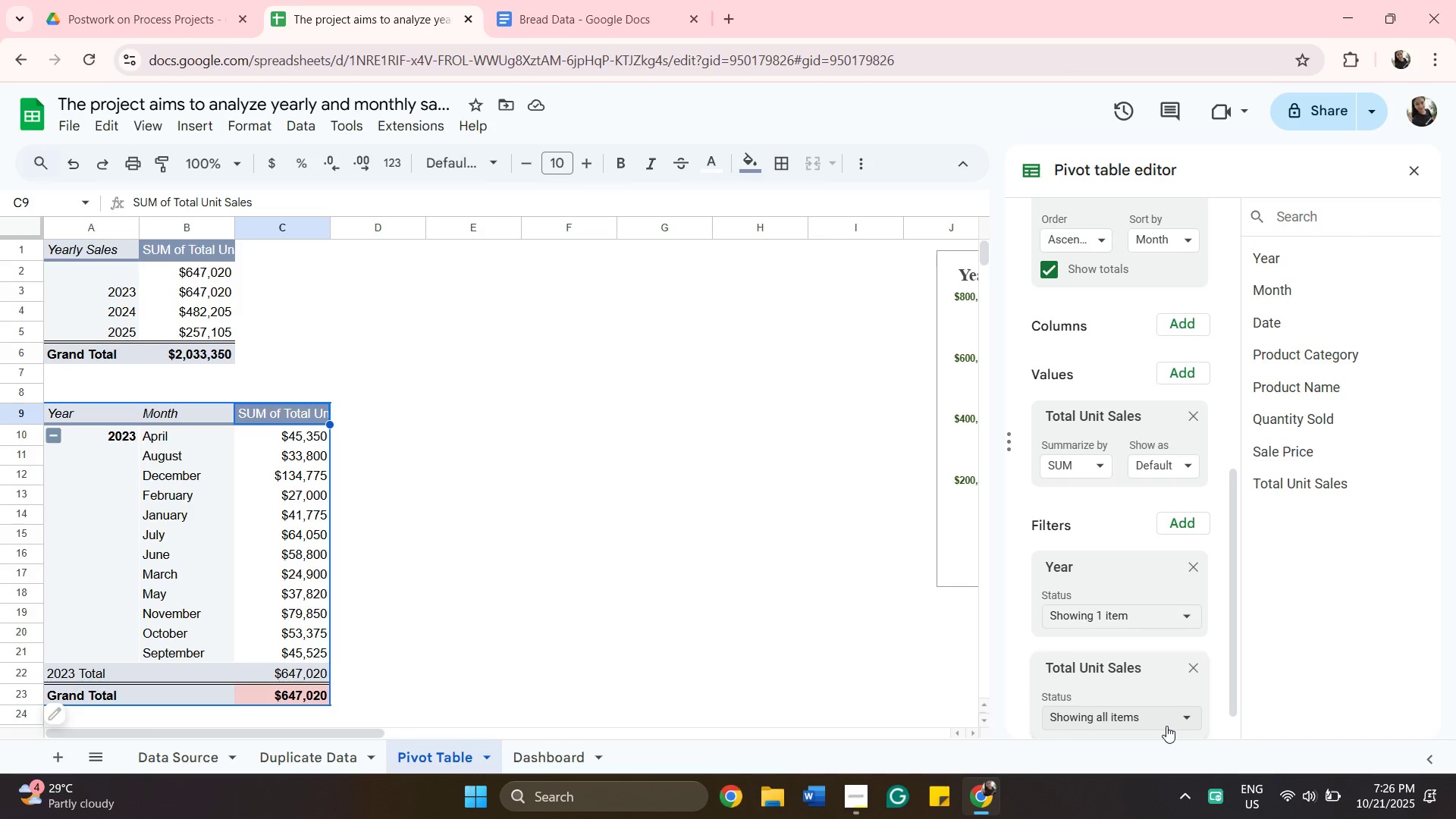 
wait(22.87)
 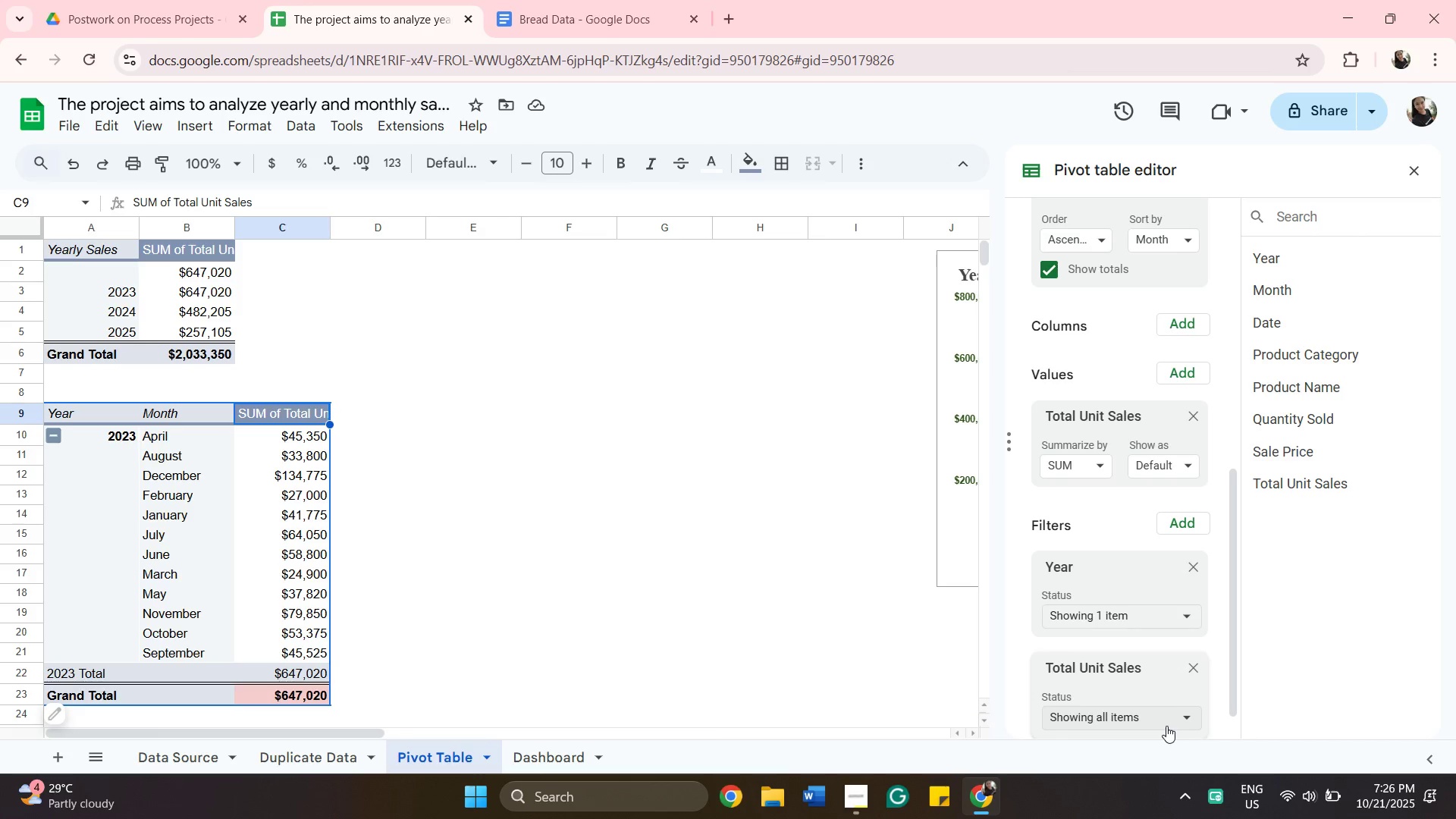 
scroll: coordinate [1190, 665], scroll_direction: down, amount: 3.0
 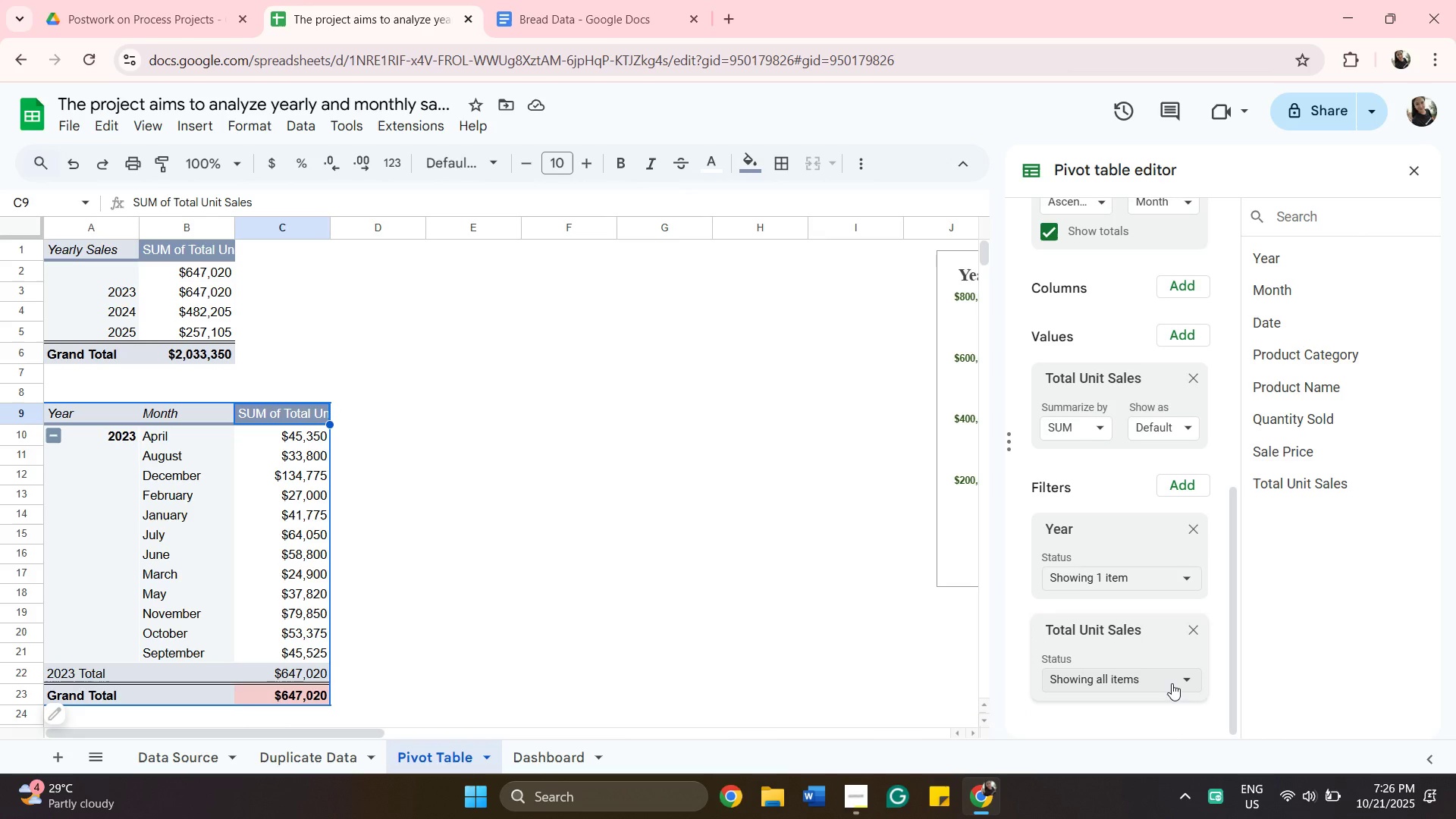 
left_click([1172, 683])
 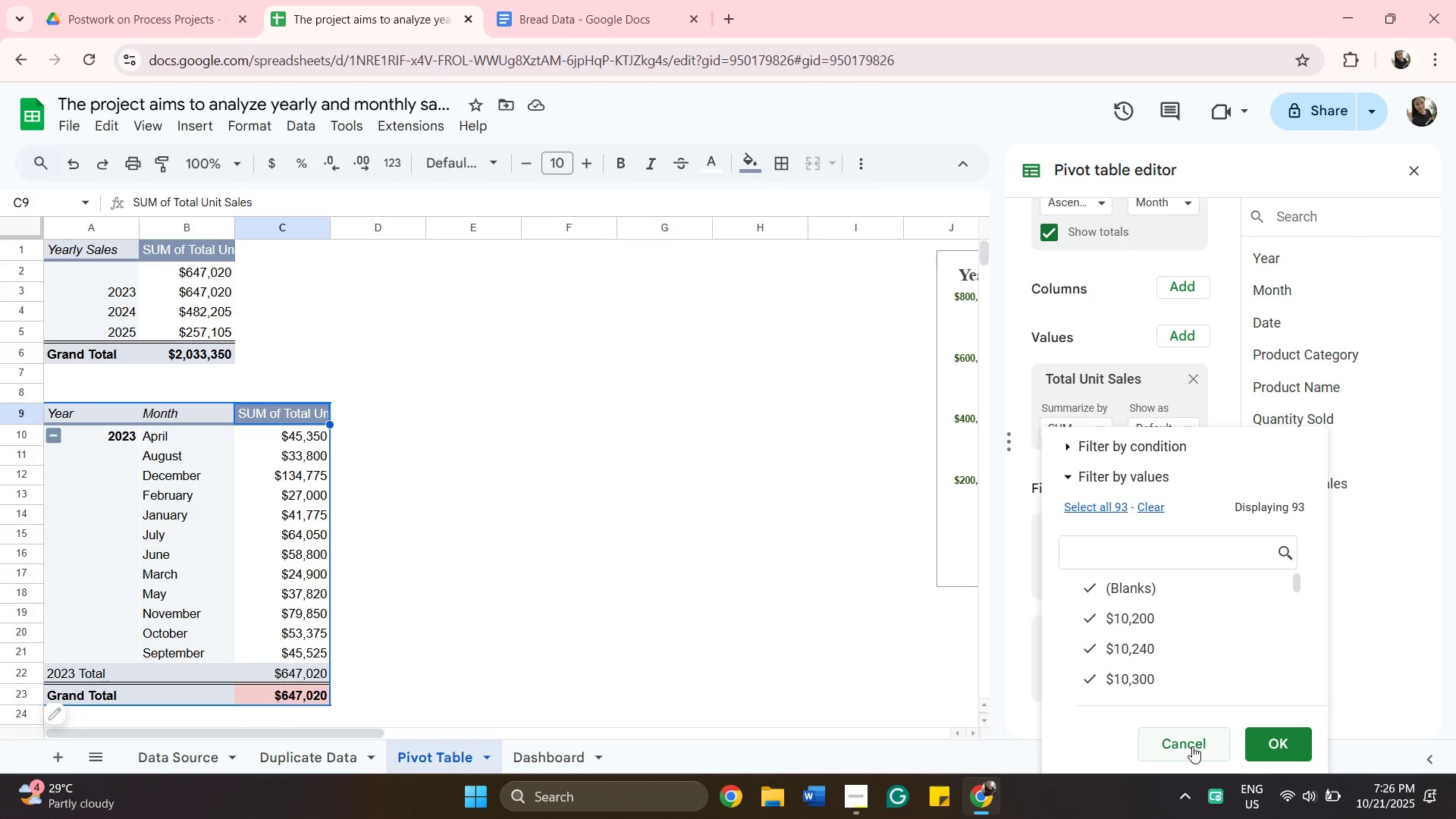 
left_click([1192, 746])
 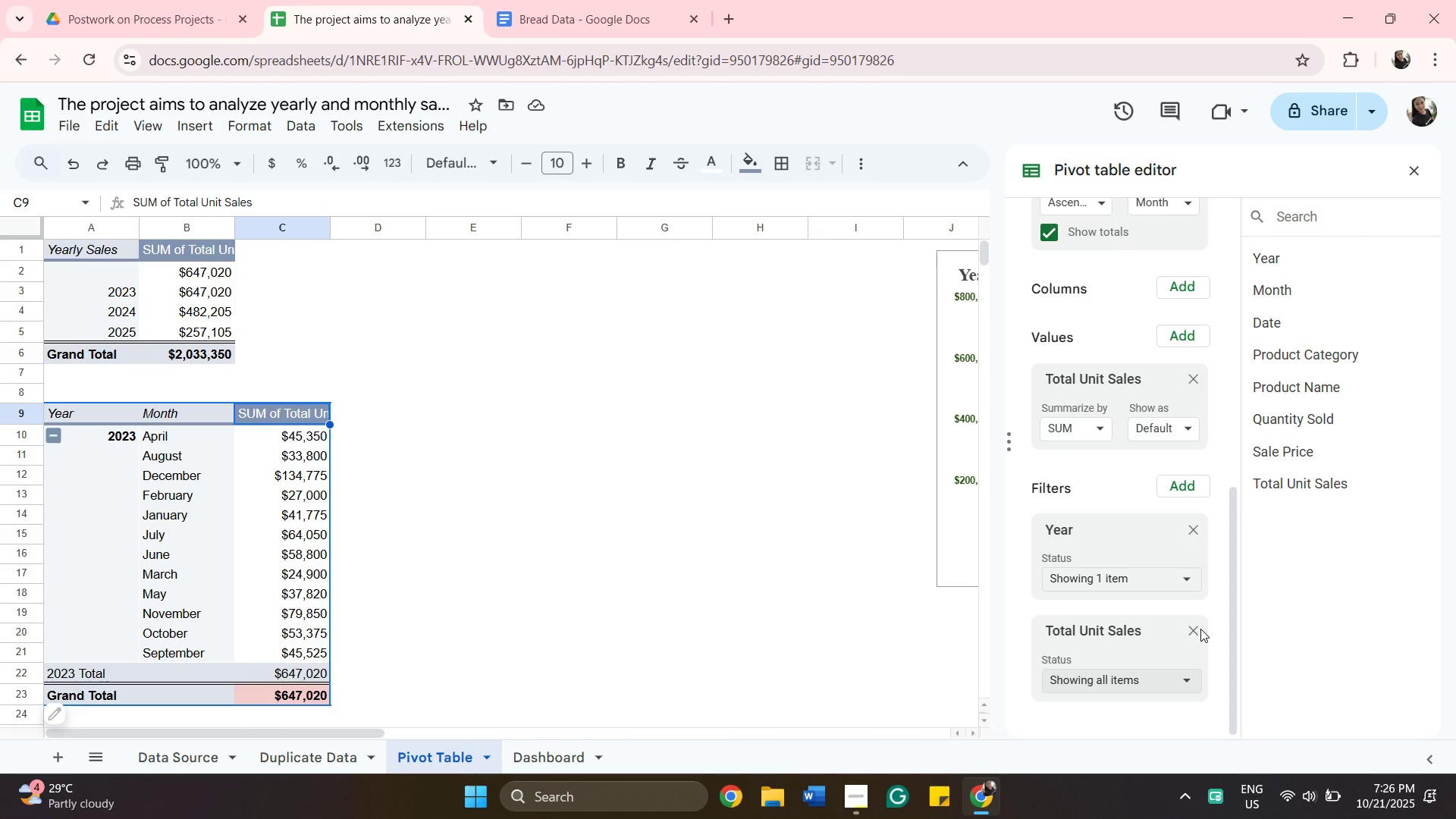 
left_click([1200, 629])
 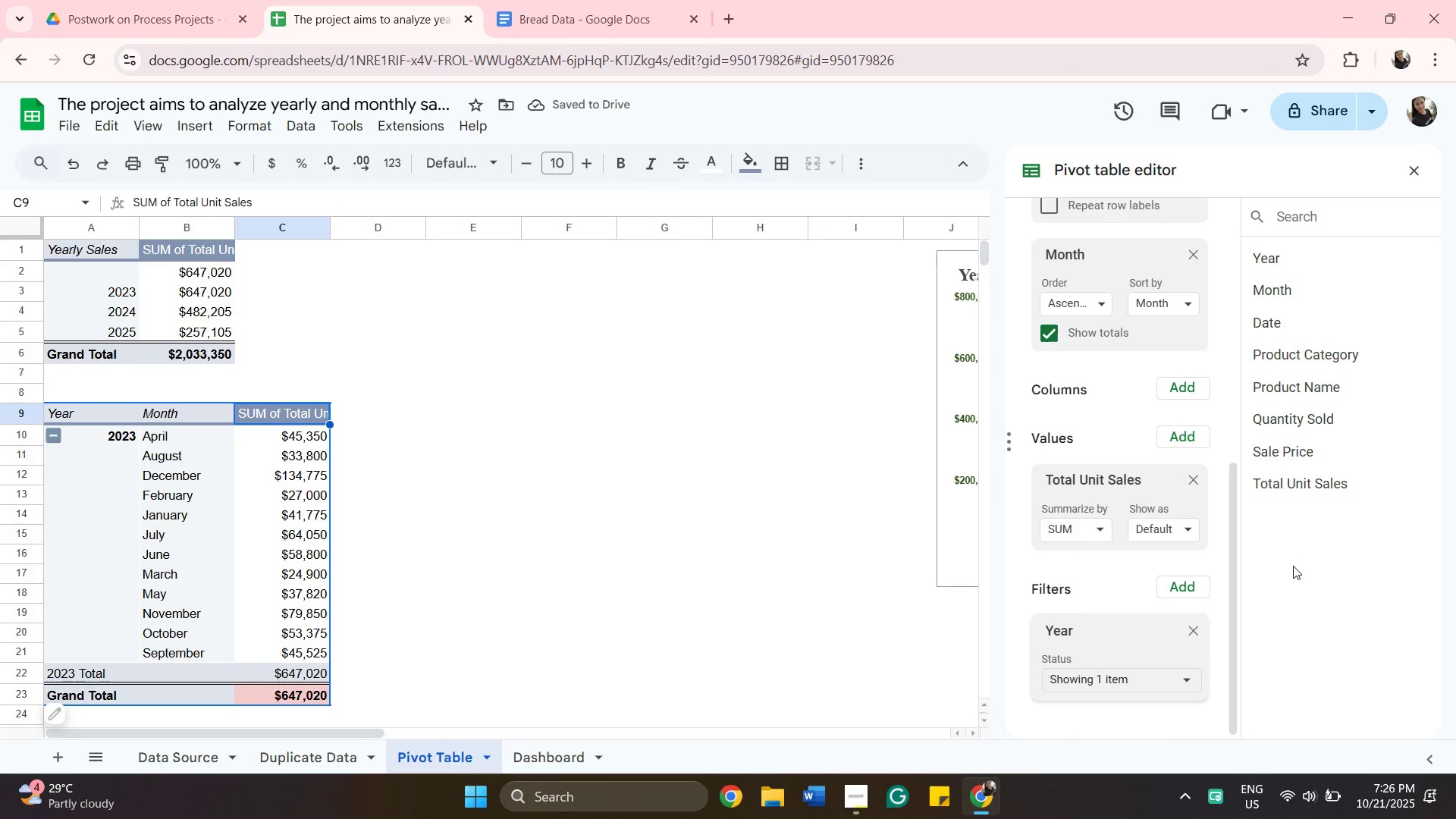 
scroll: coordinate [1385, 627], scroll_direction: up, amount: 4.0
 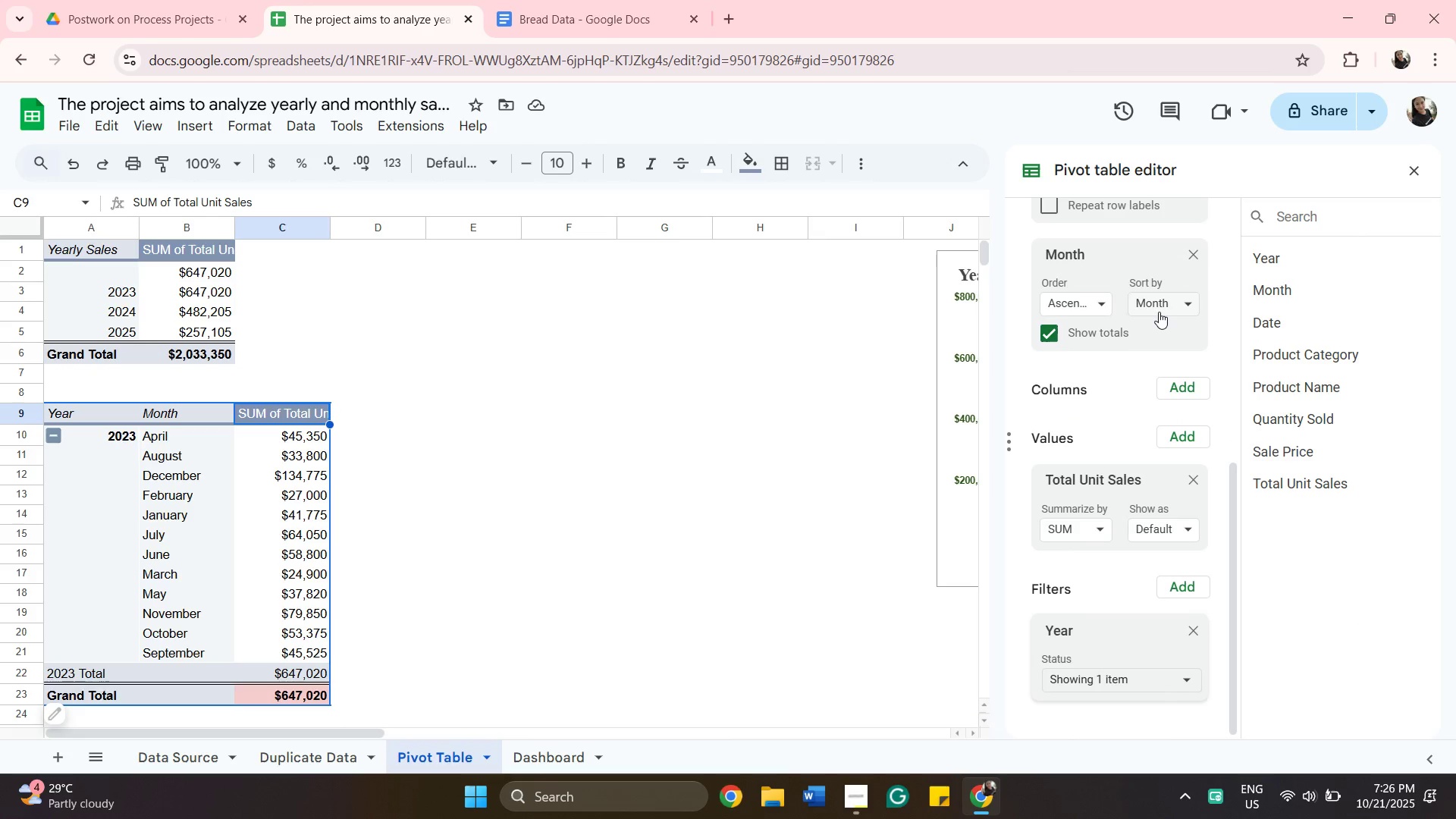 
left_click([1159, 312])
 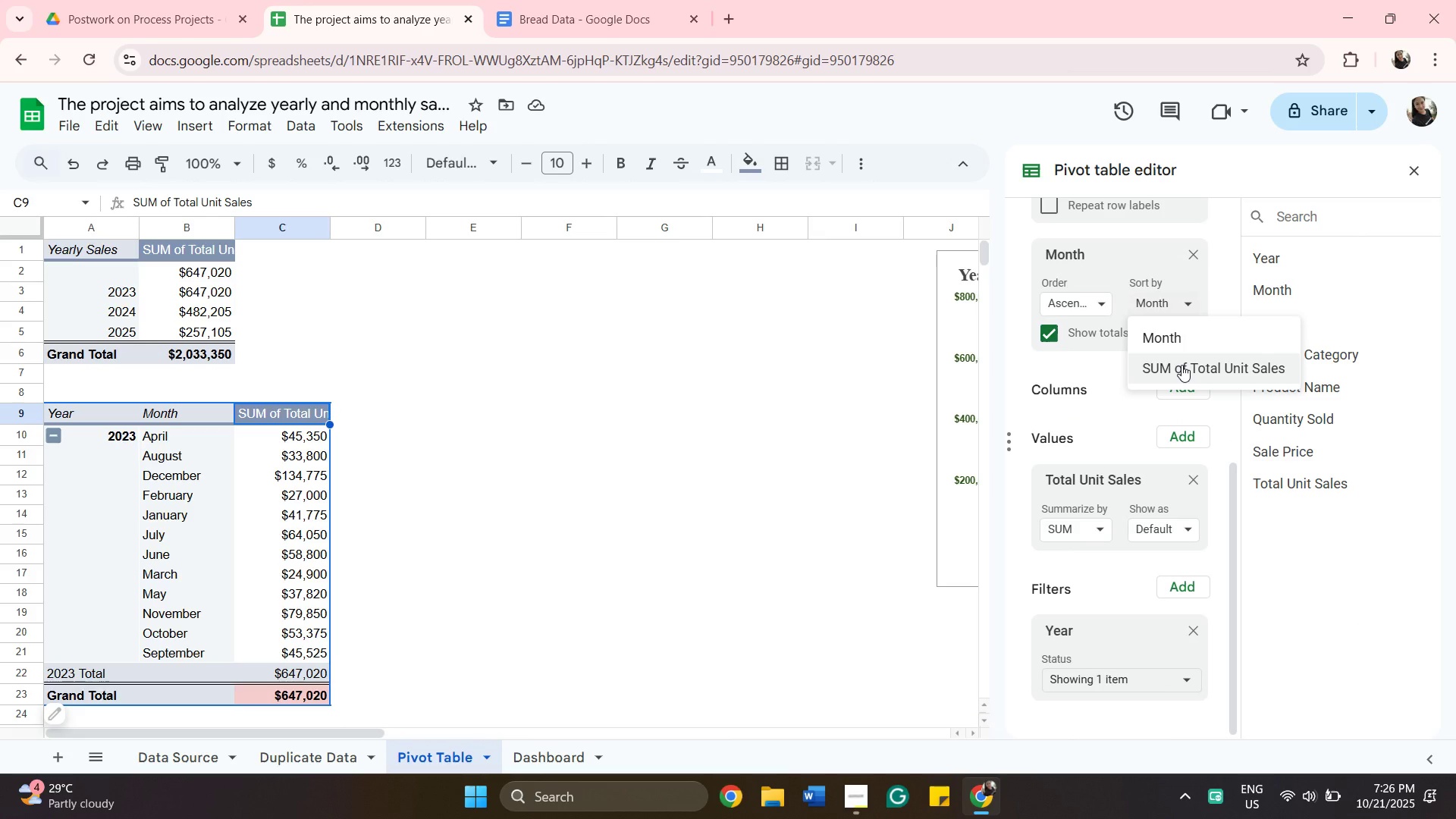 
left_click([1181, 365])
 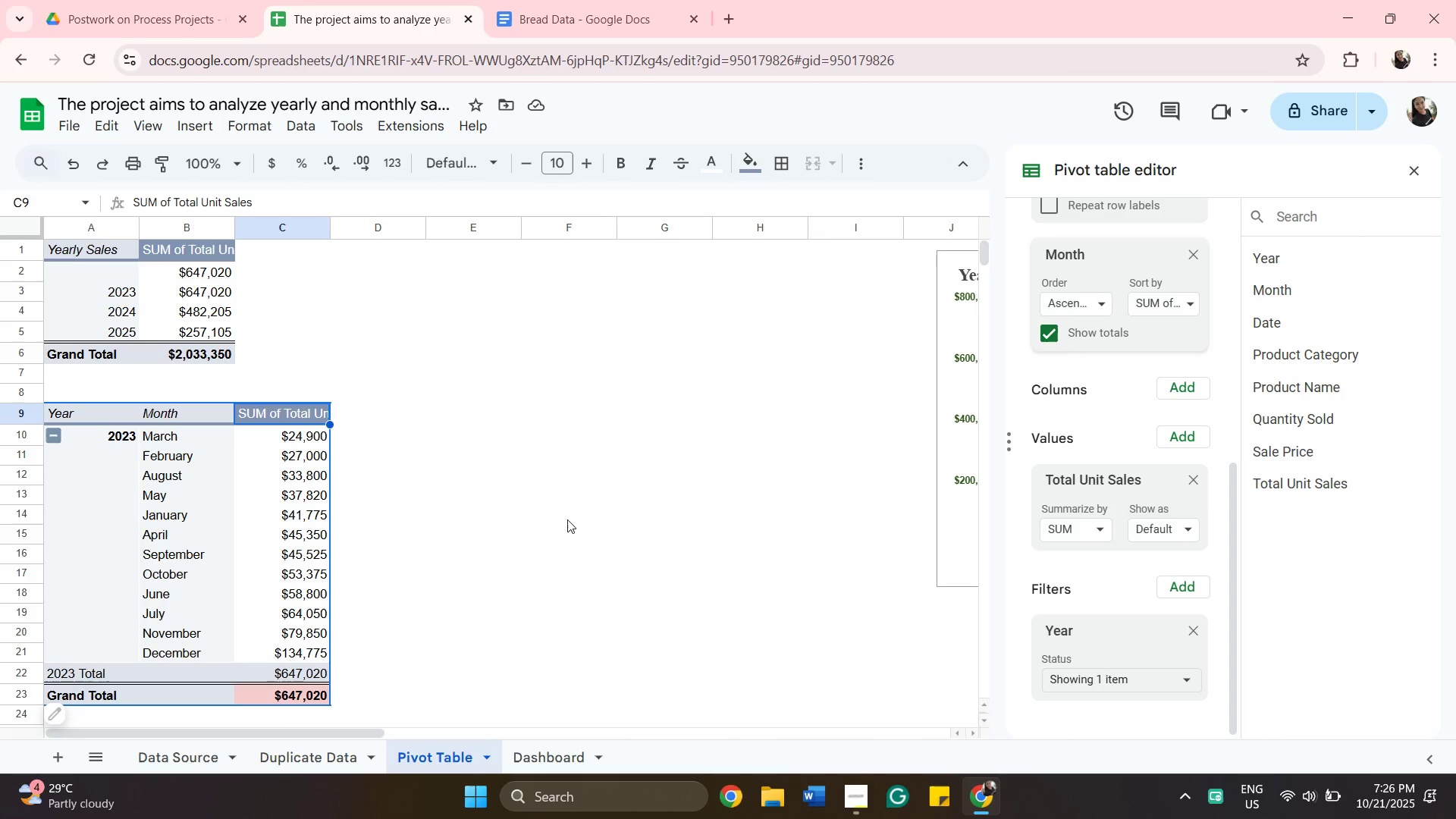 
wait(19.28)
 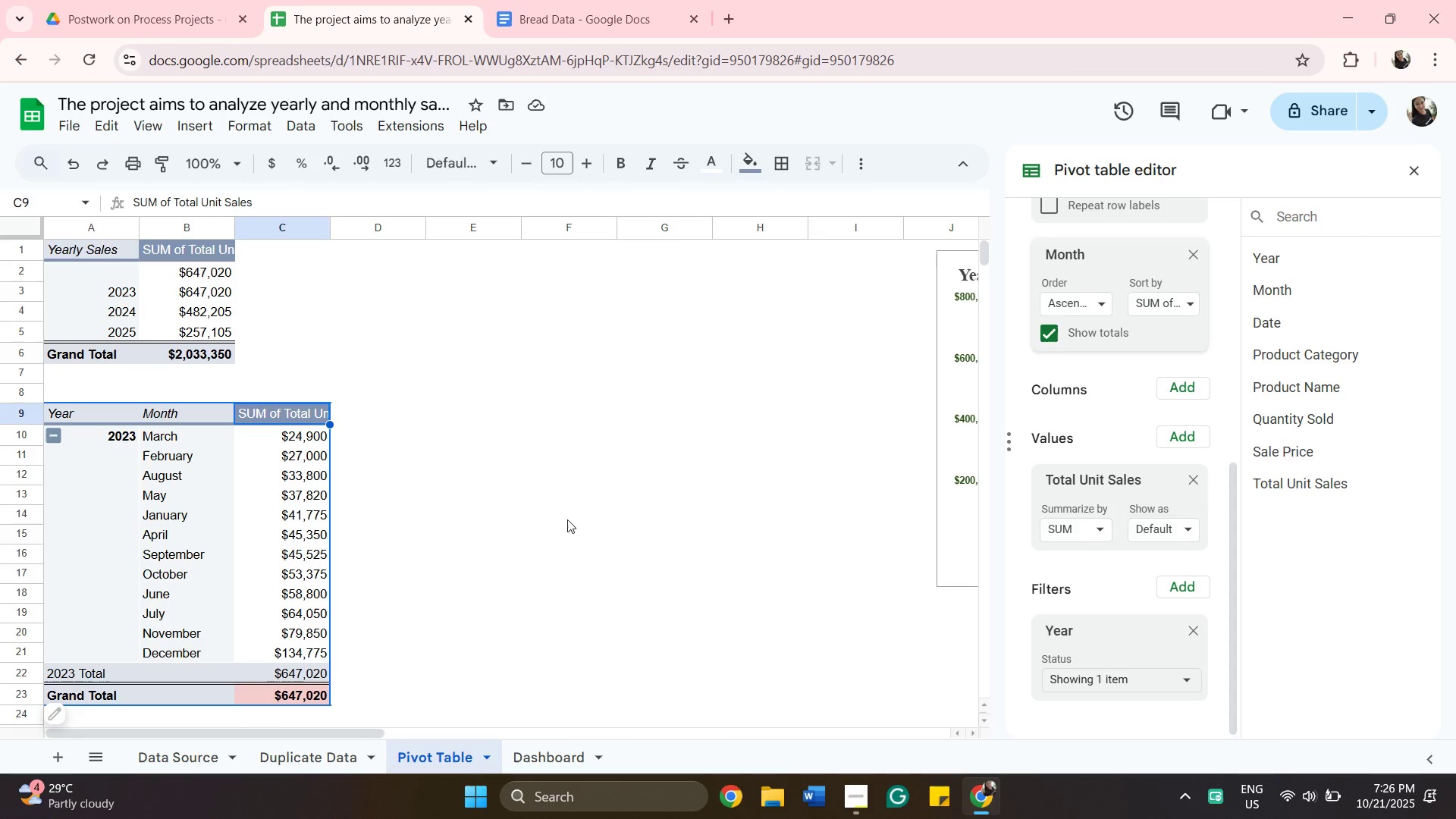 
left_click([1087, 309])
 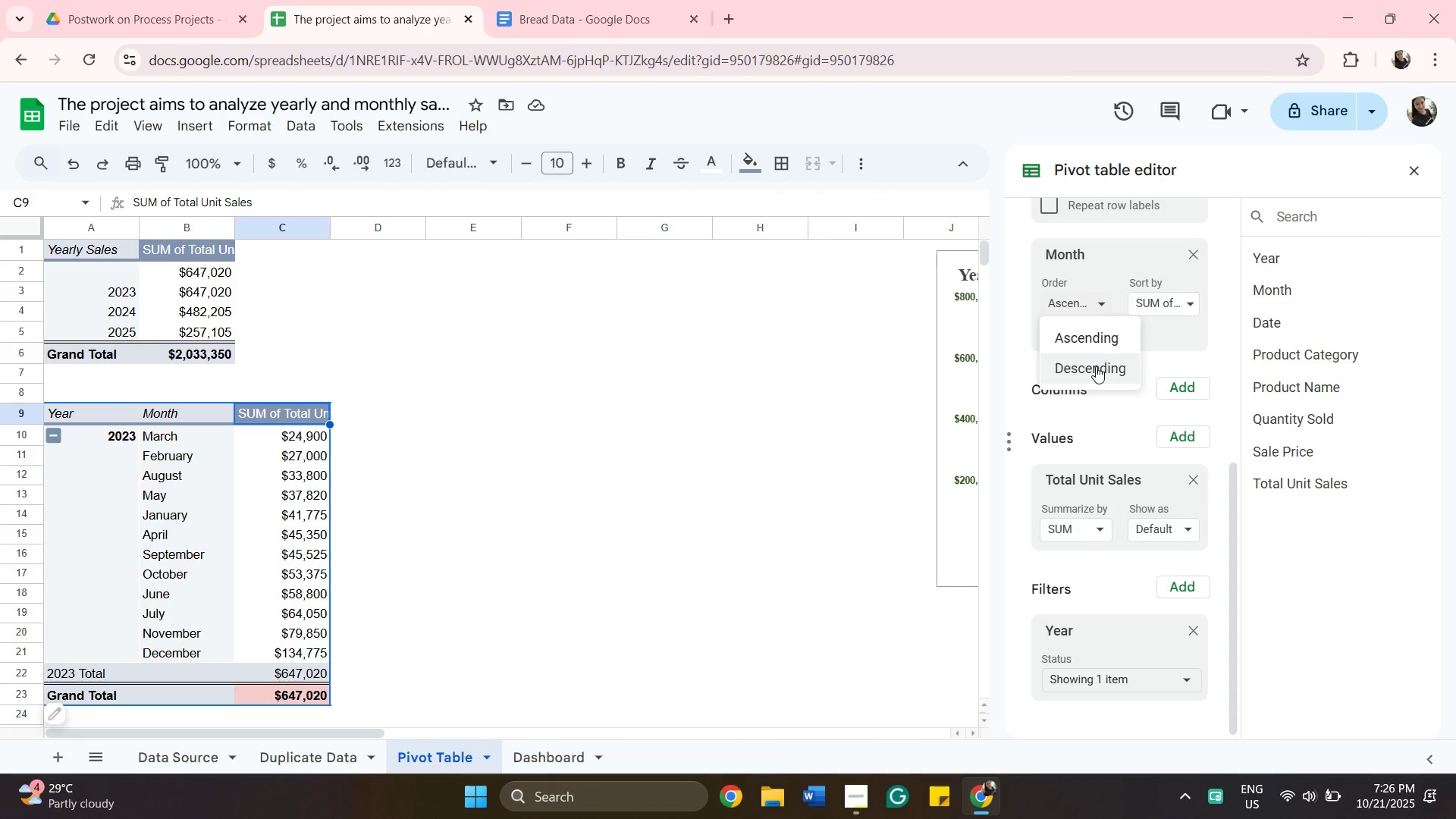 
left_click([1096, 366])
 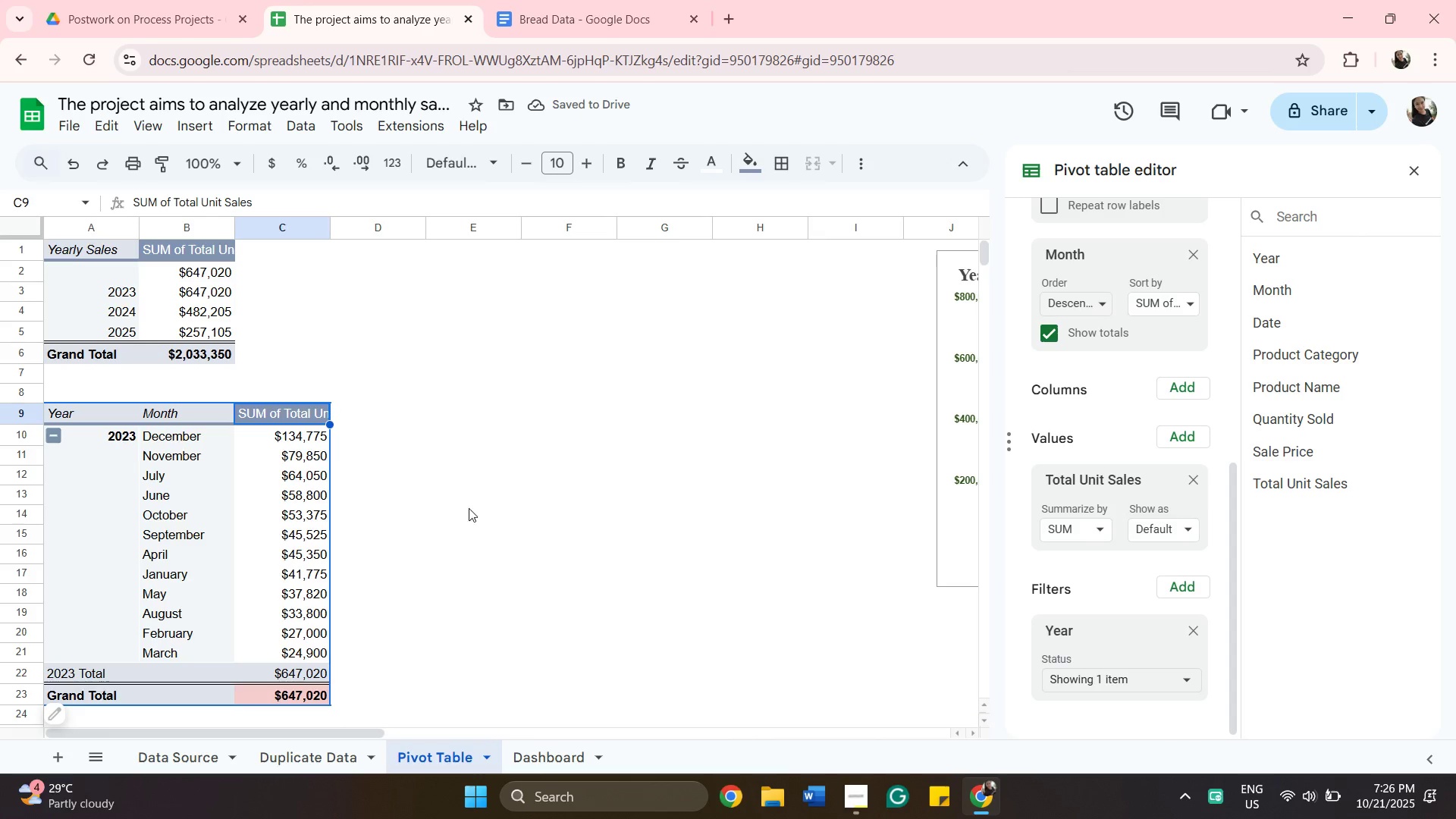 
wait(5.19)
 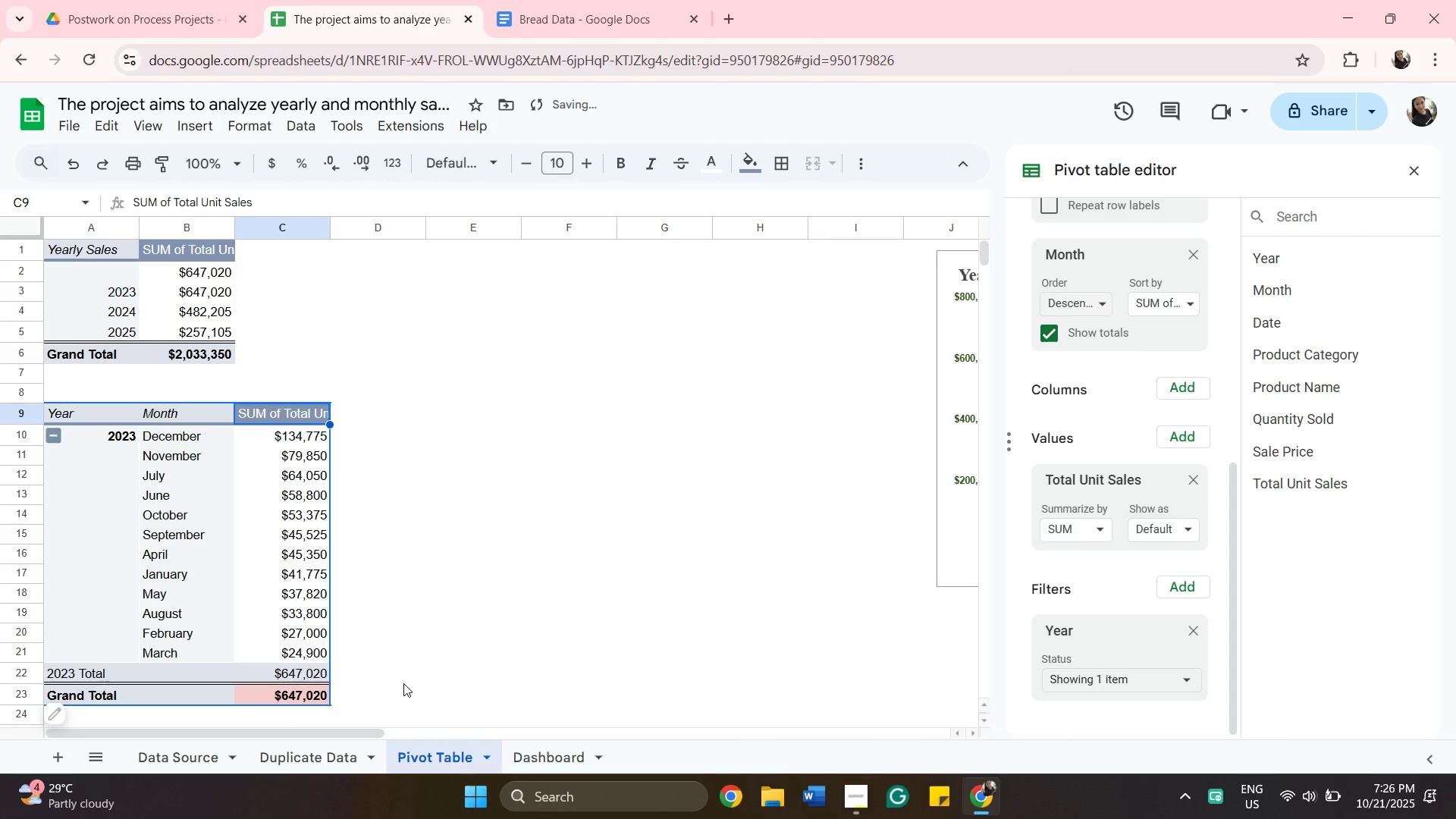 
left_click([1076, 307])
 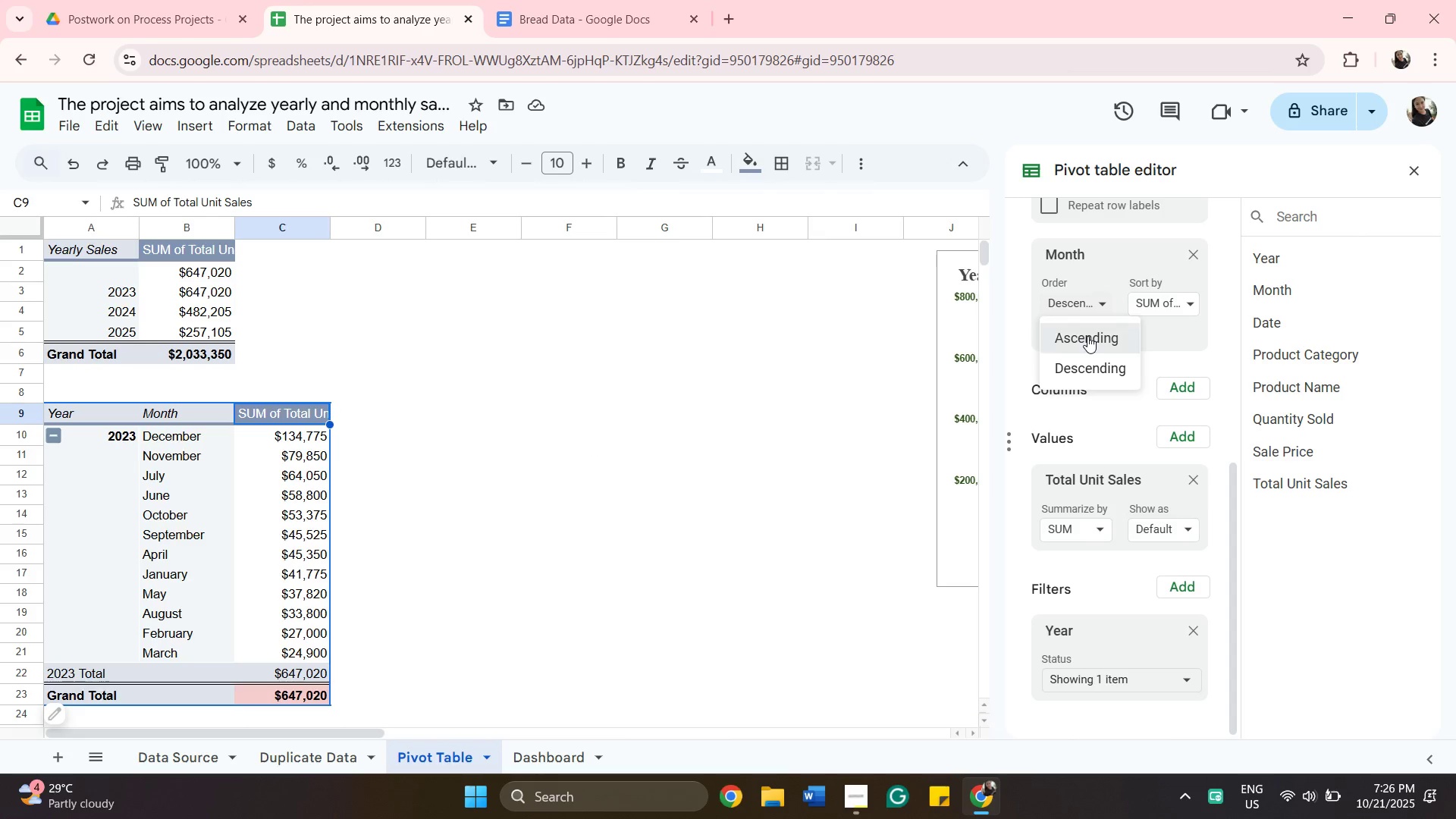 
left_click([1087, 336])
 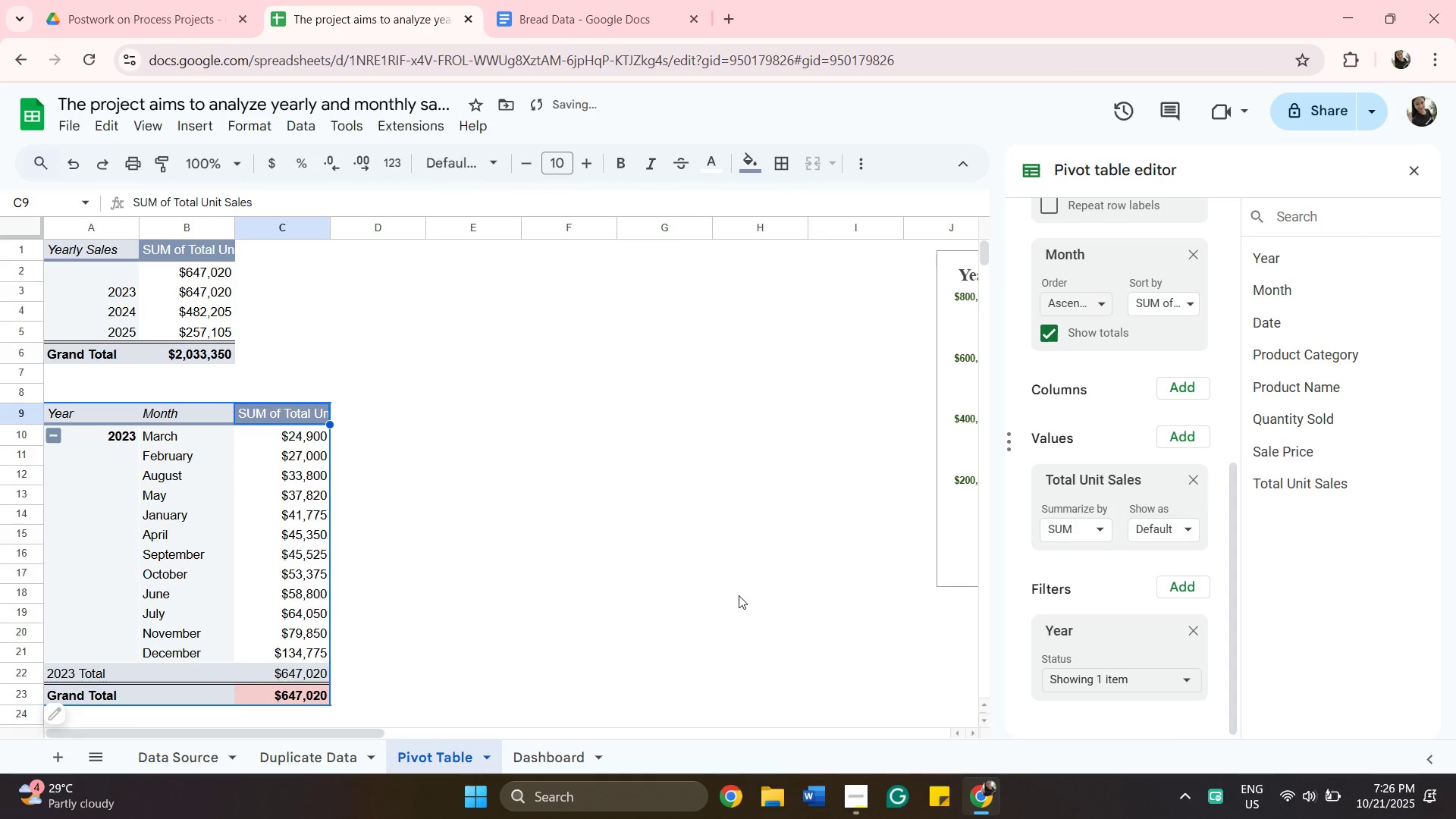 
scroll: coordinate [736, 588], scroll_direction: down, amount: 1.0
 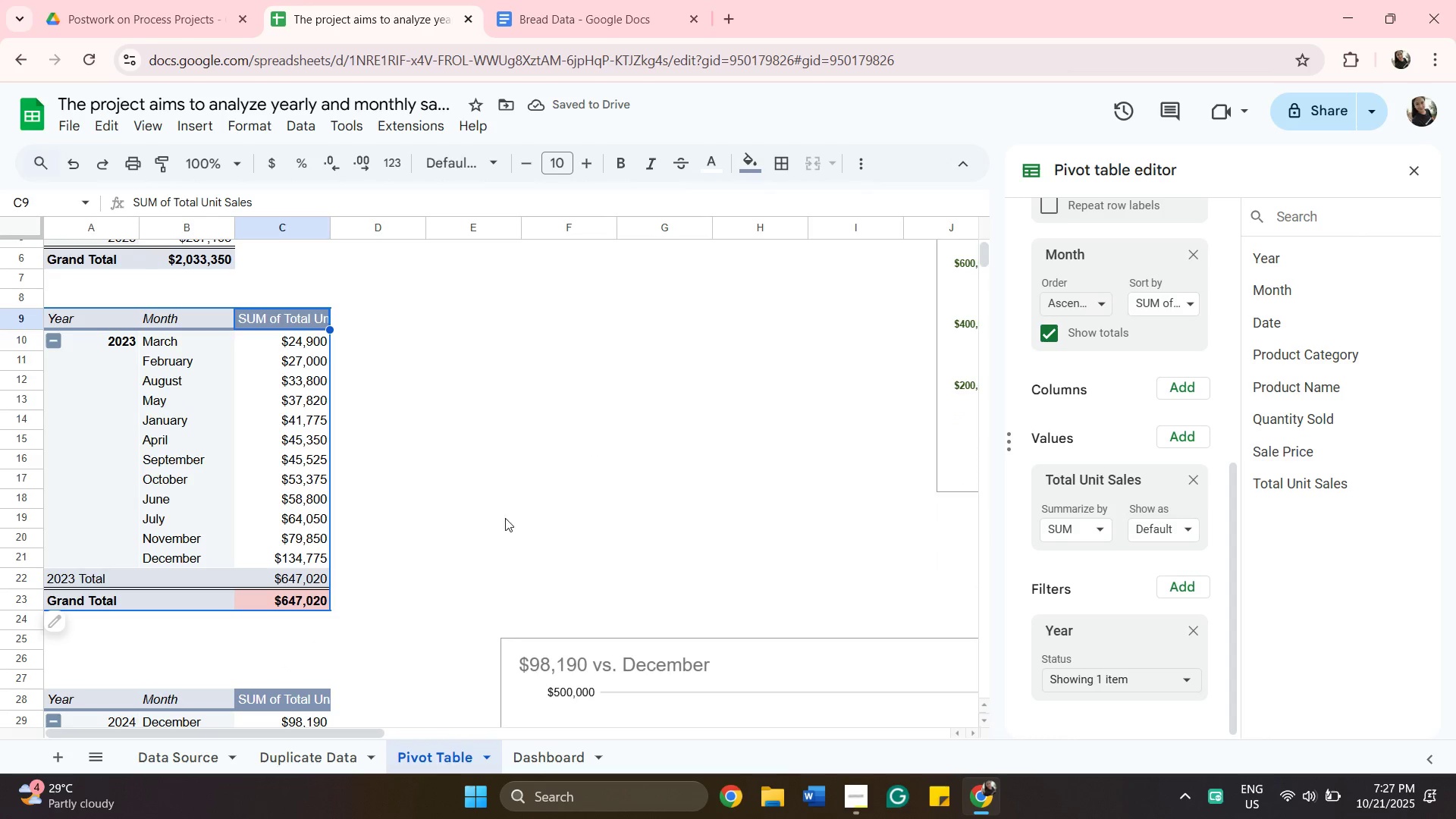 
scroll: coordinate [536, 469], scroll_direction: up, amount: 4.0
 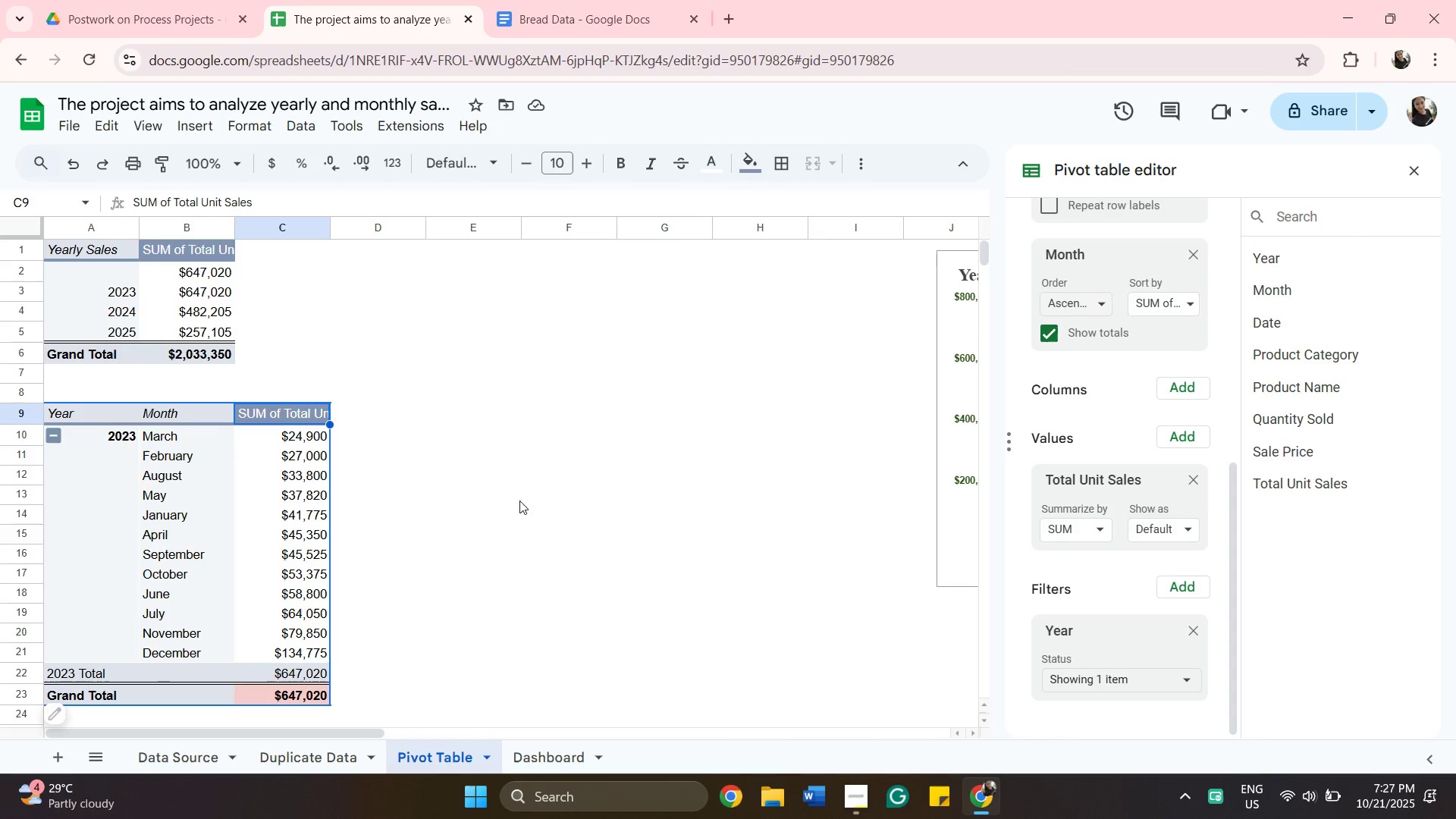 
scroll: coordinate [519, 500], scroll_direction: down, amount: 2.0
 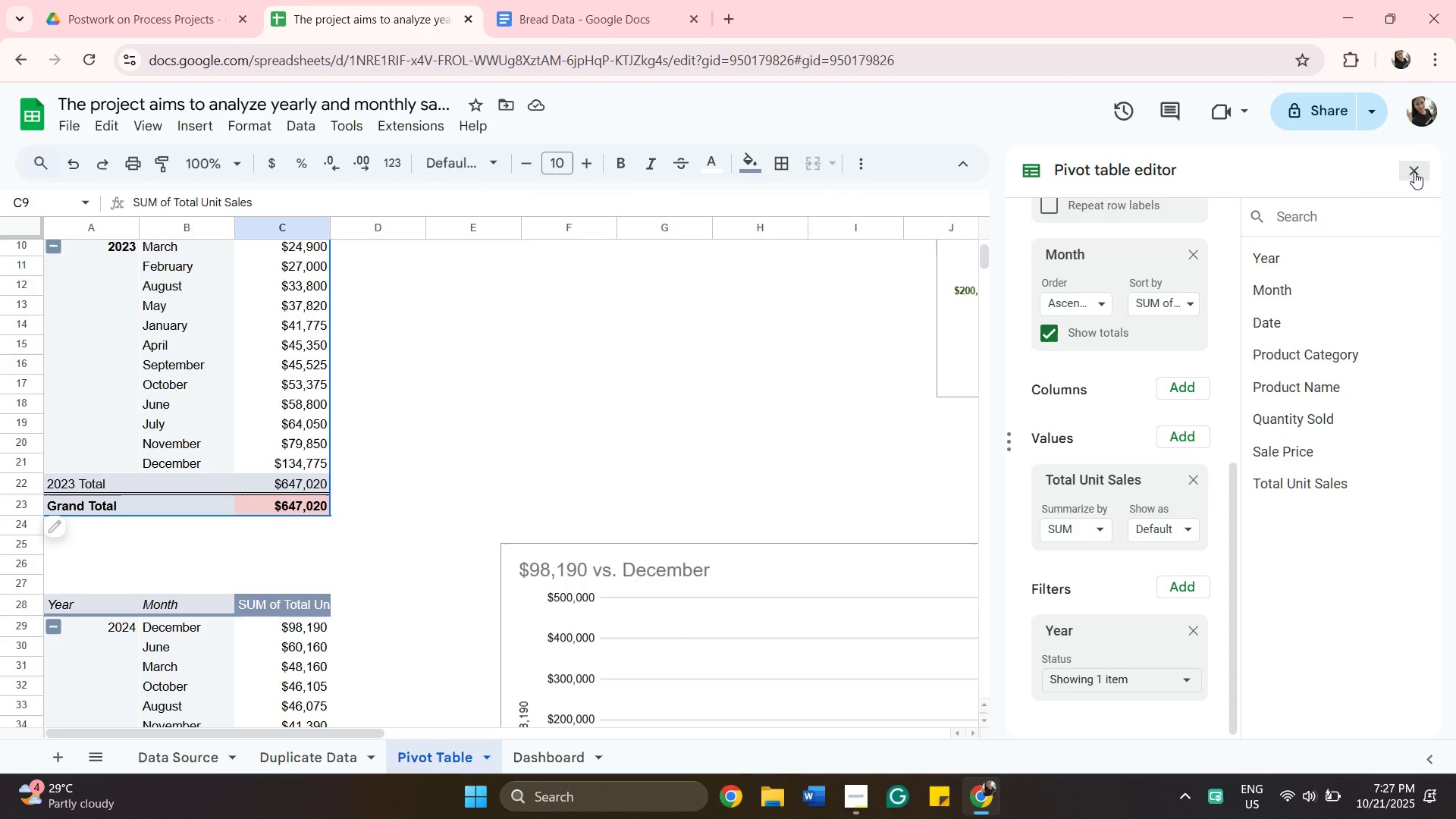 
wait(7.14)
 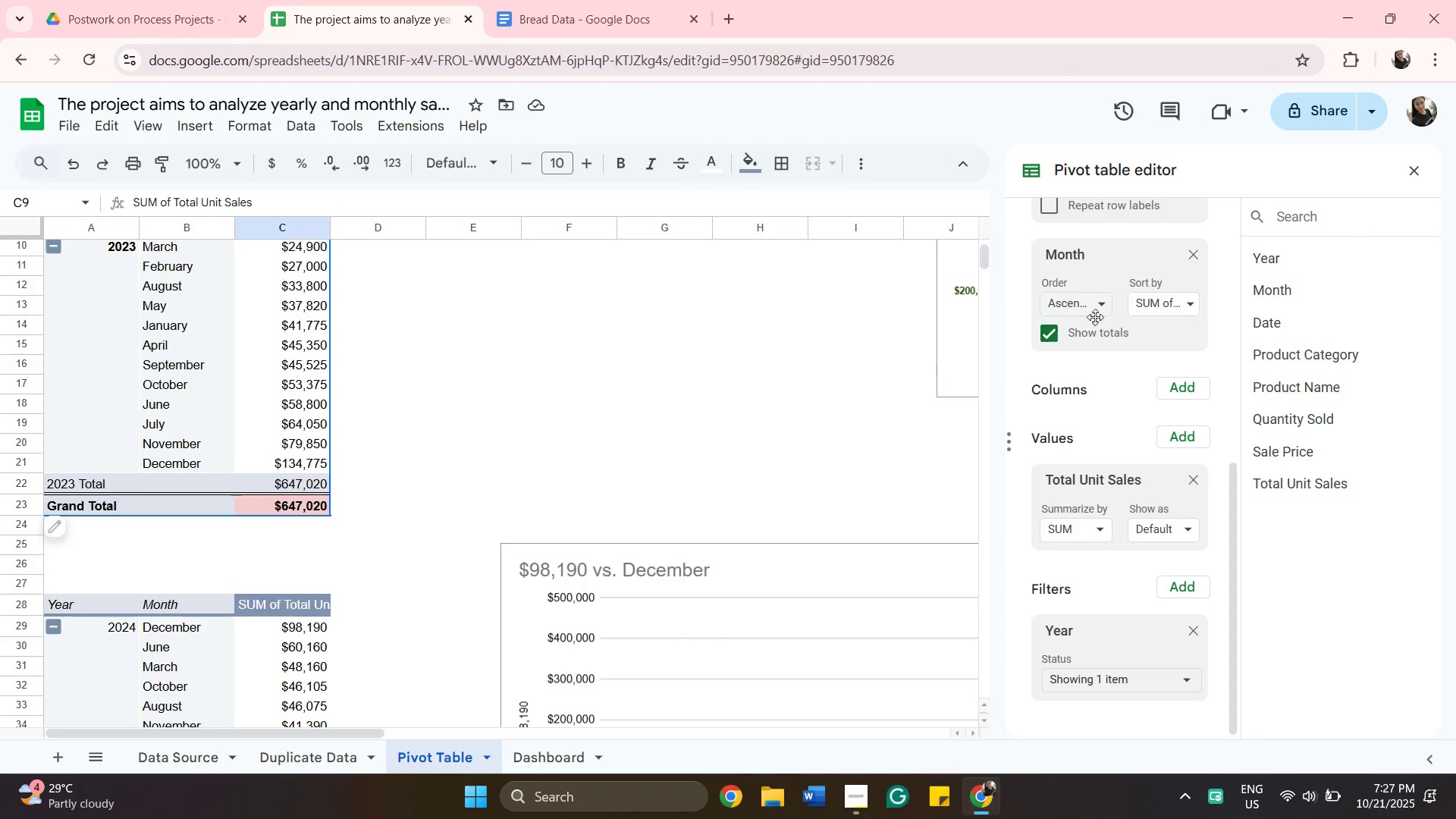 
scroll: coordinate [436, 521], scroll_direction: up, amount: 5.0
 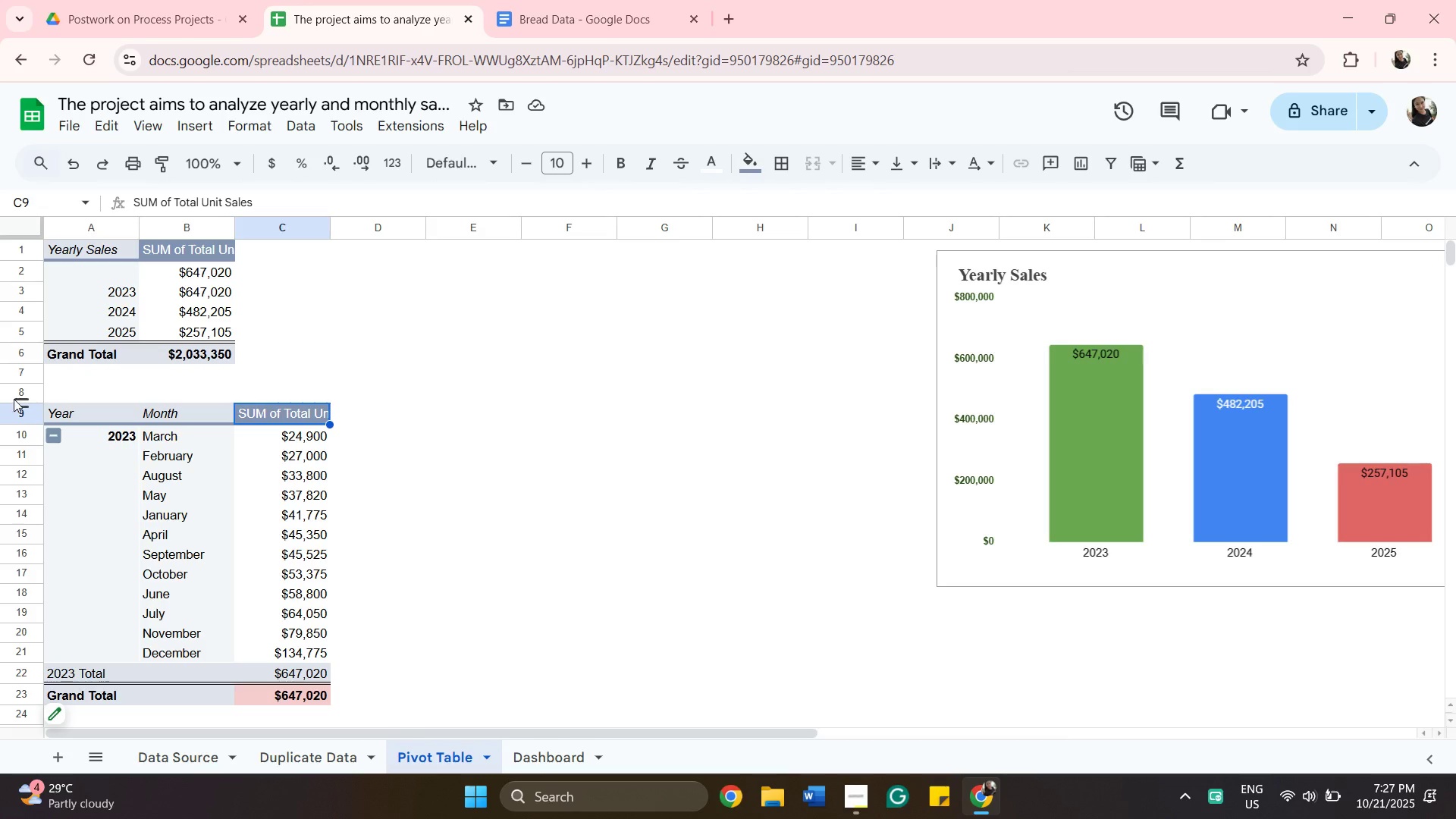 
wait(5.5)
 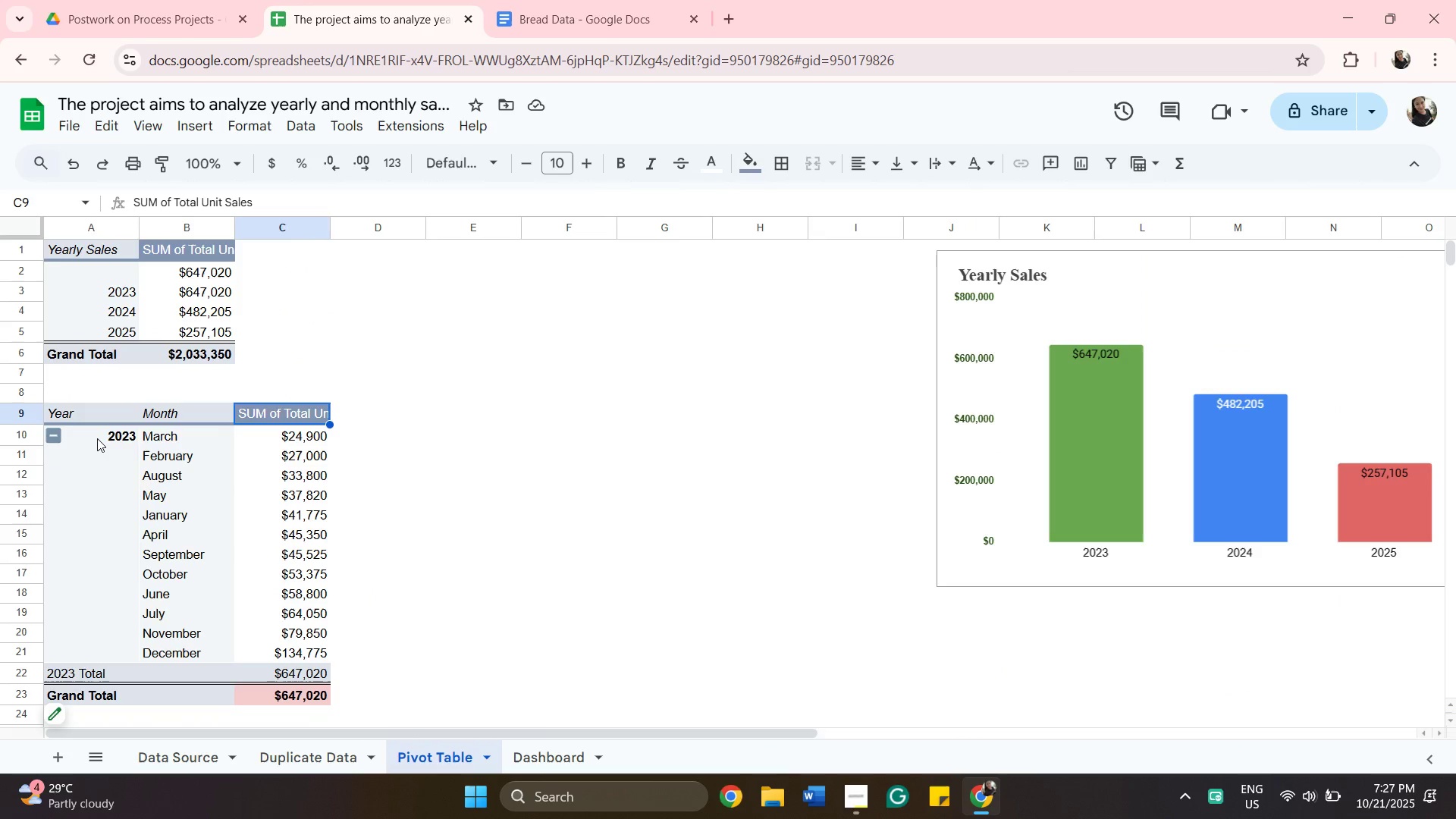 
left_click([11, 397])
 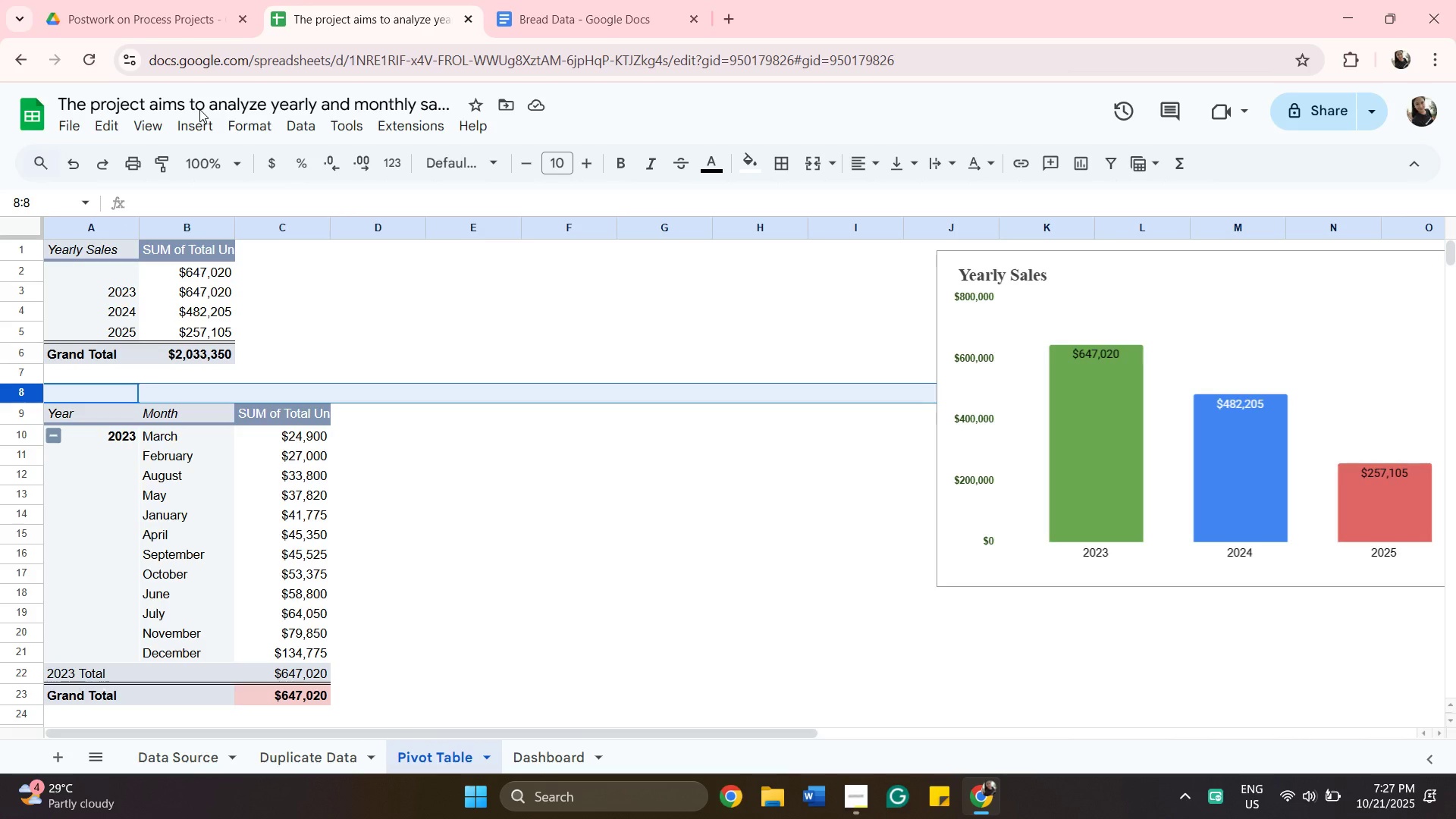 
left_click([199, 121])
 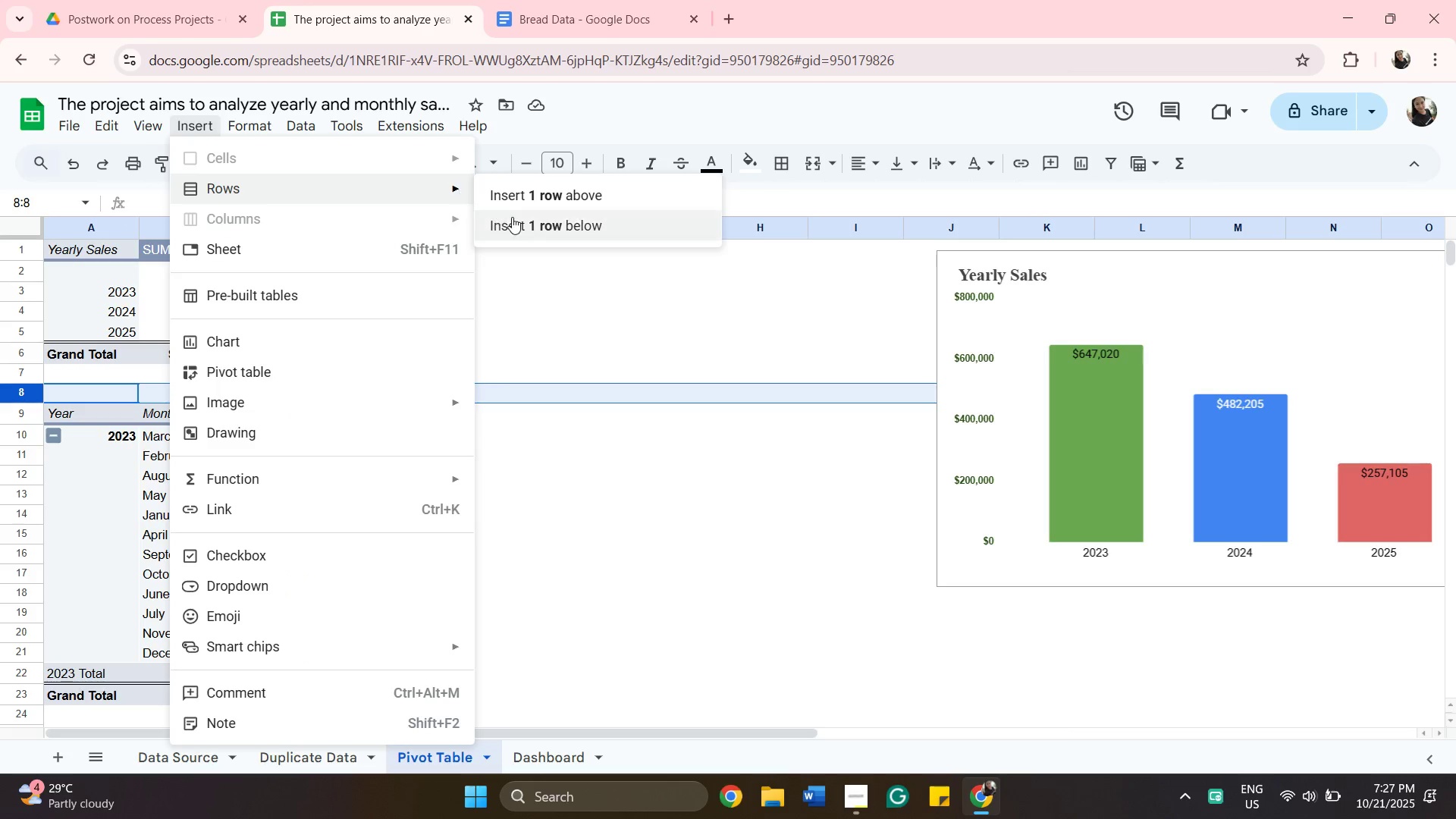 
left_click([513, 218])
 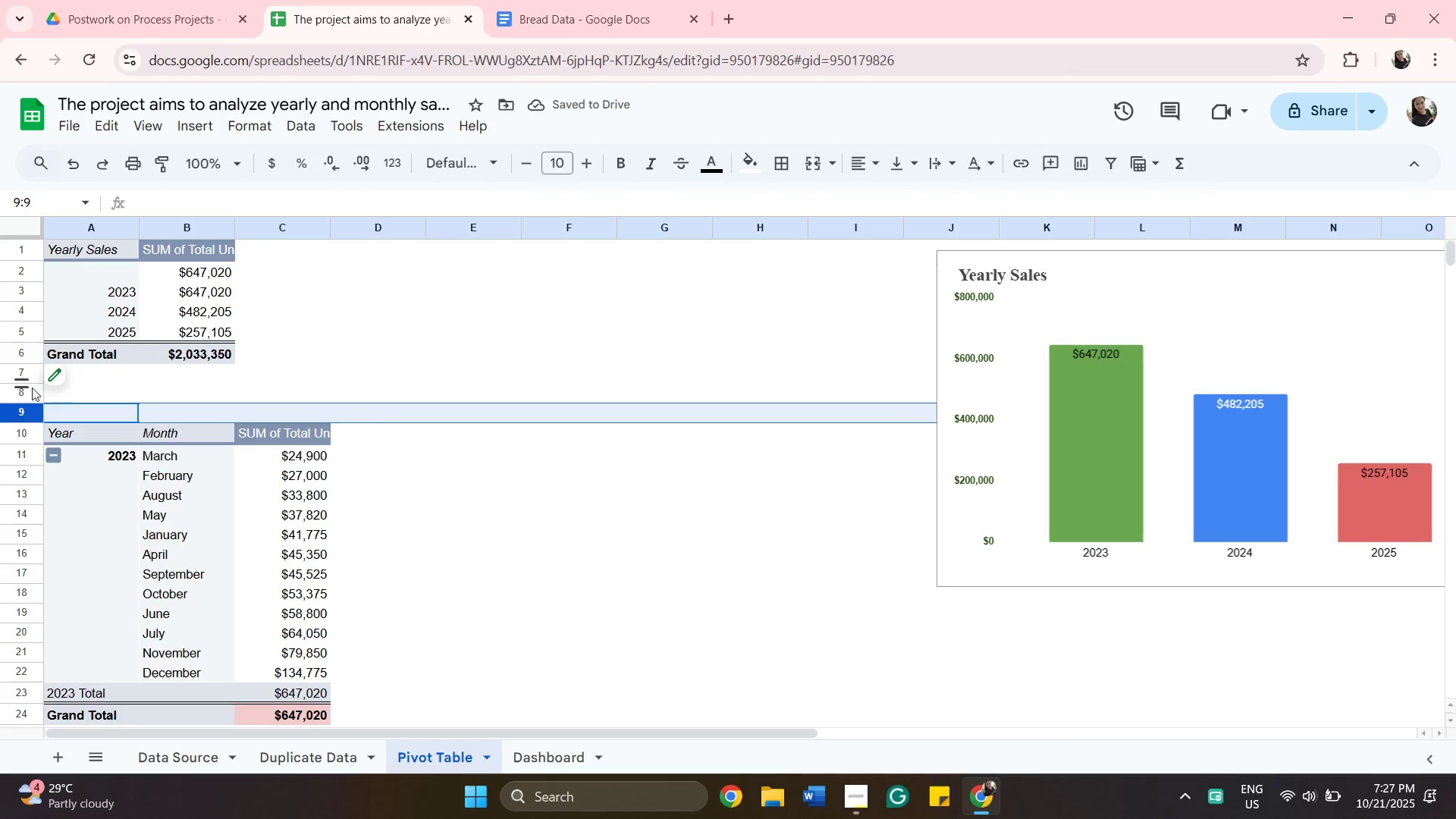 
wait(5.06)
 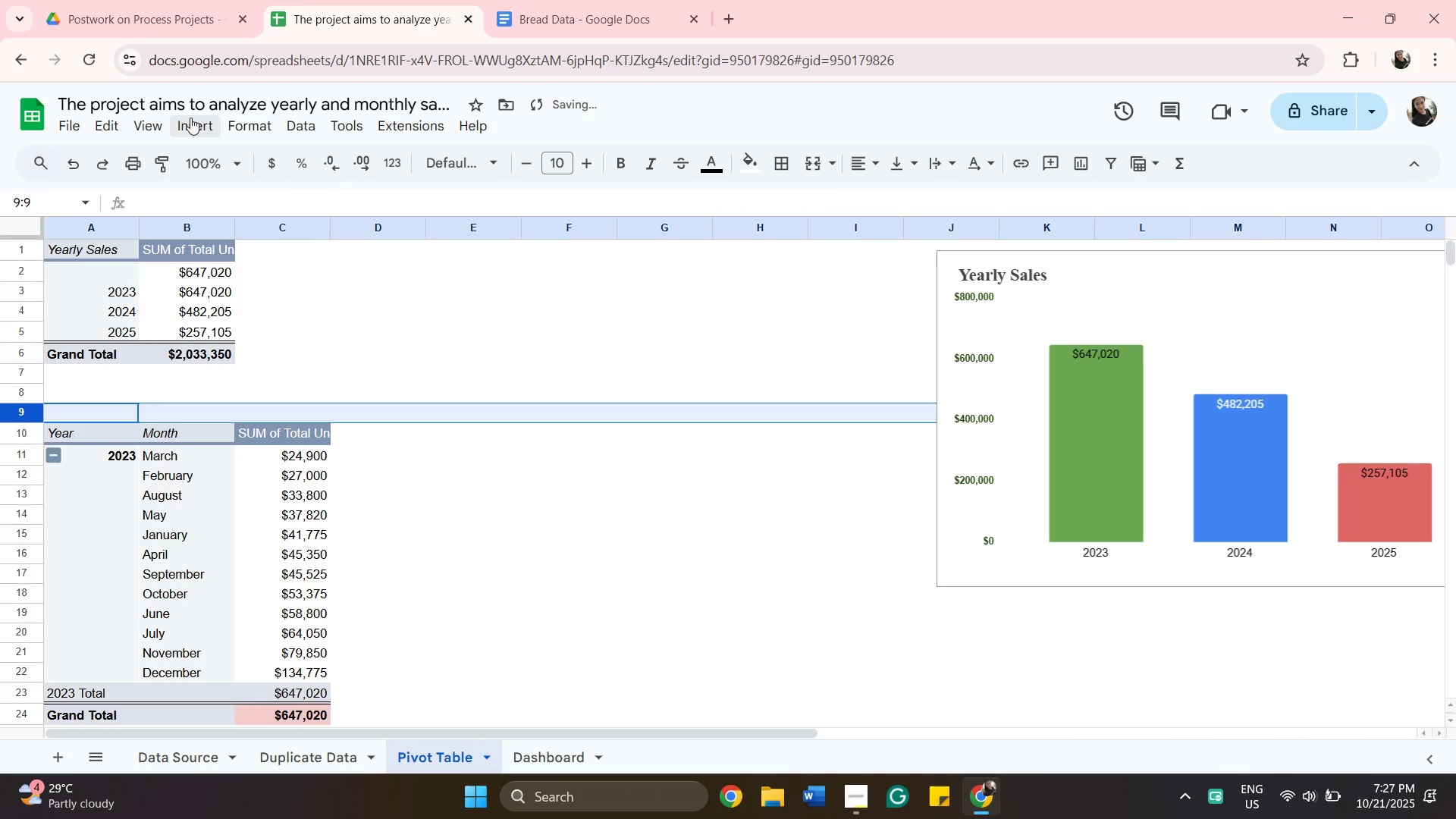 
left_click([20, 370])
 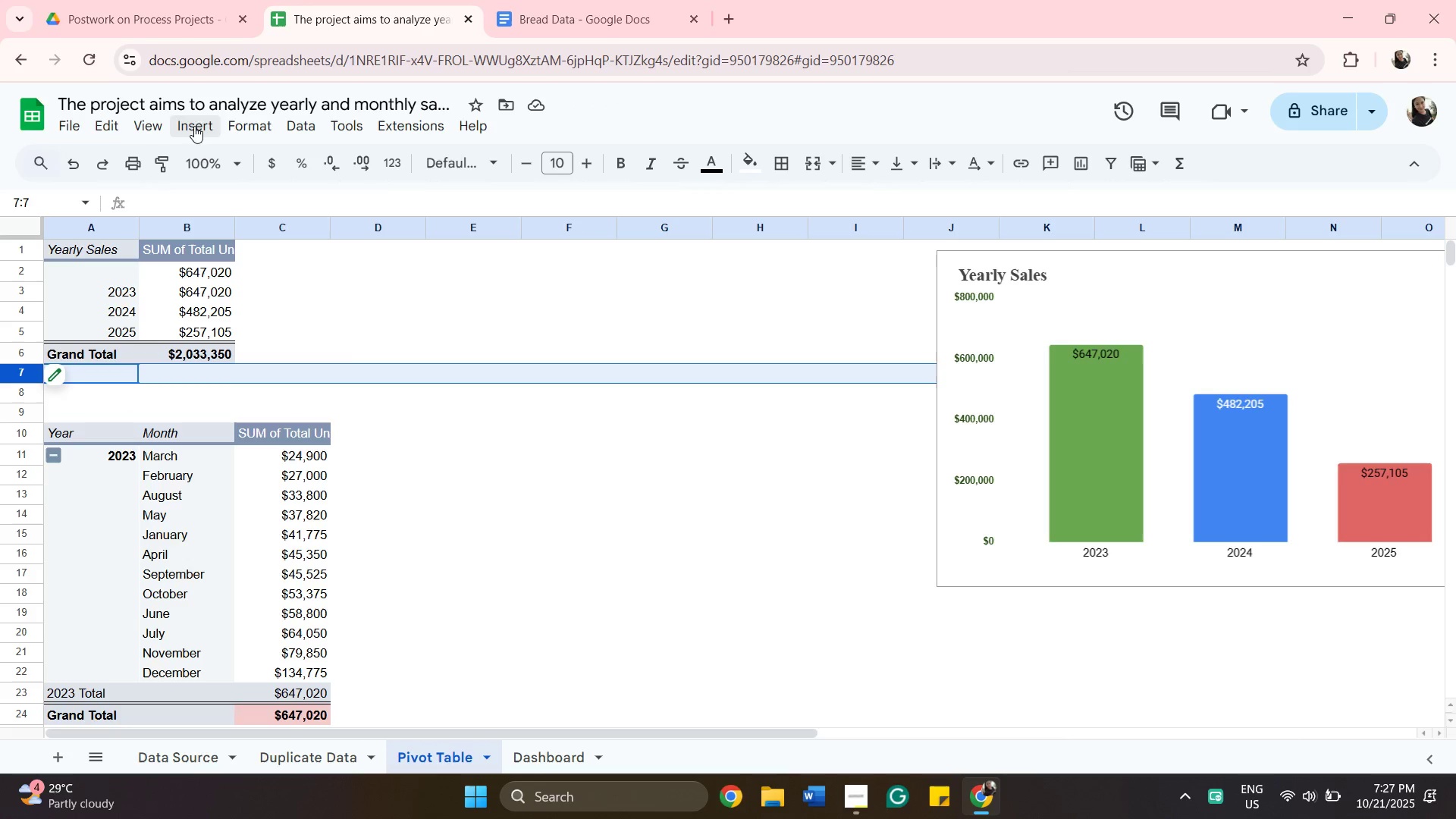 
left_click([199, 119])
 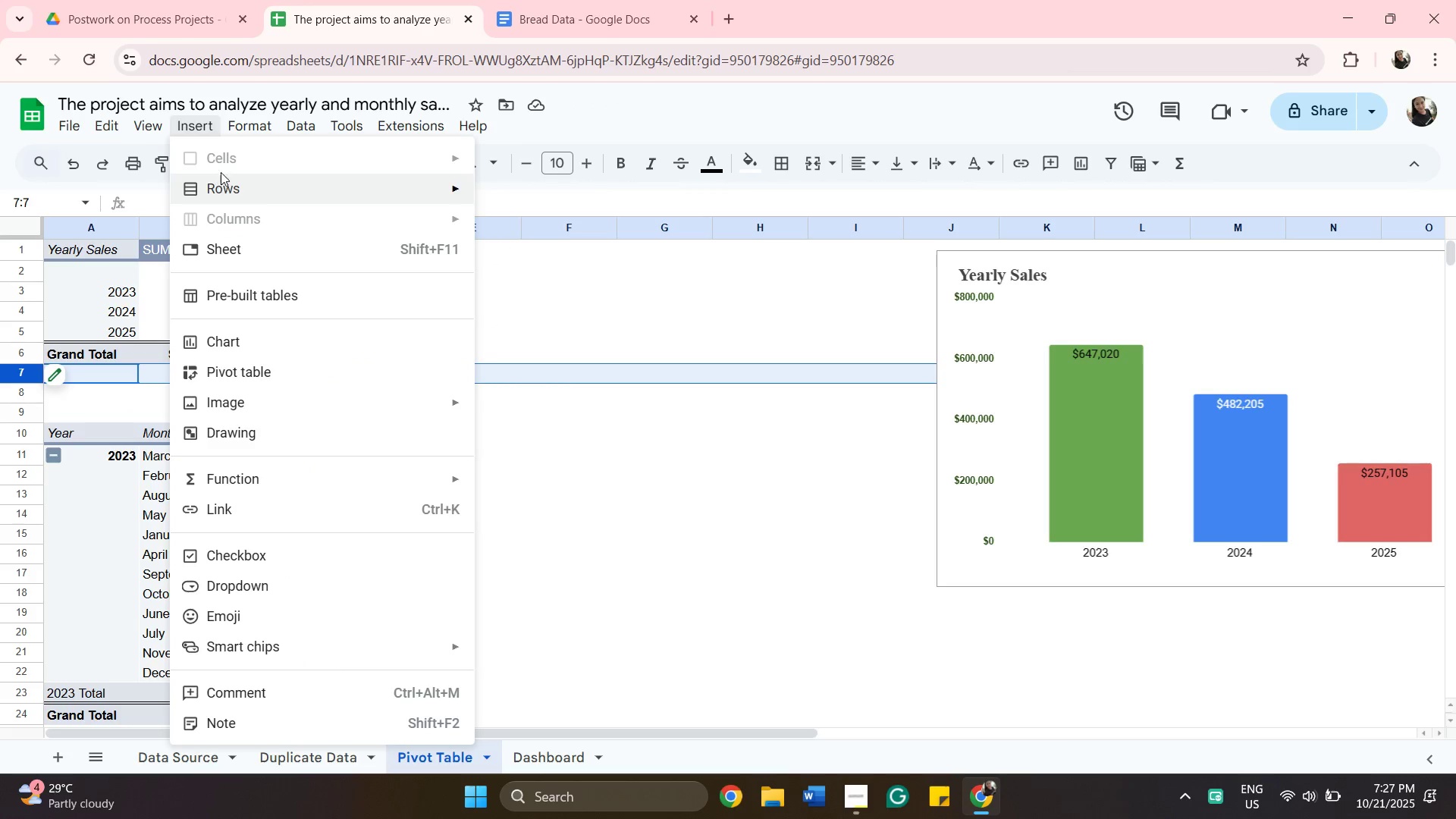 
left_click([227, 184])
 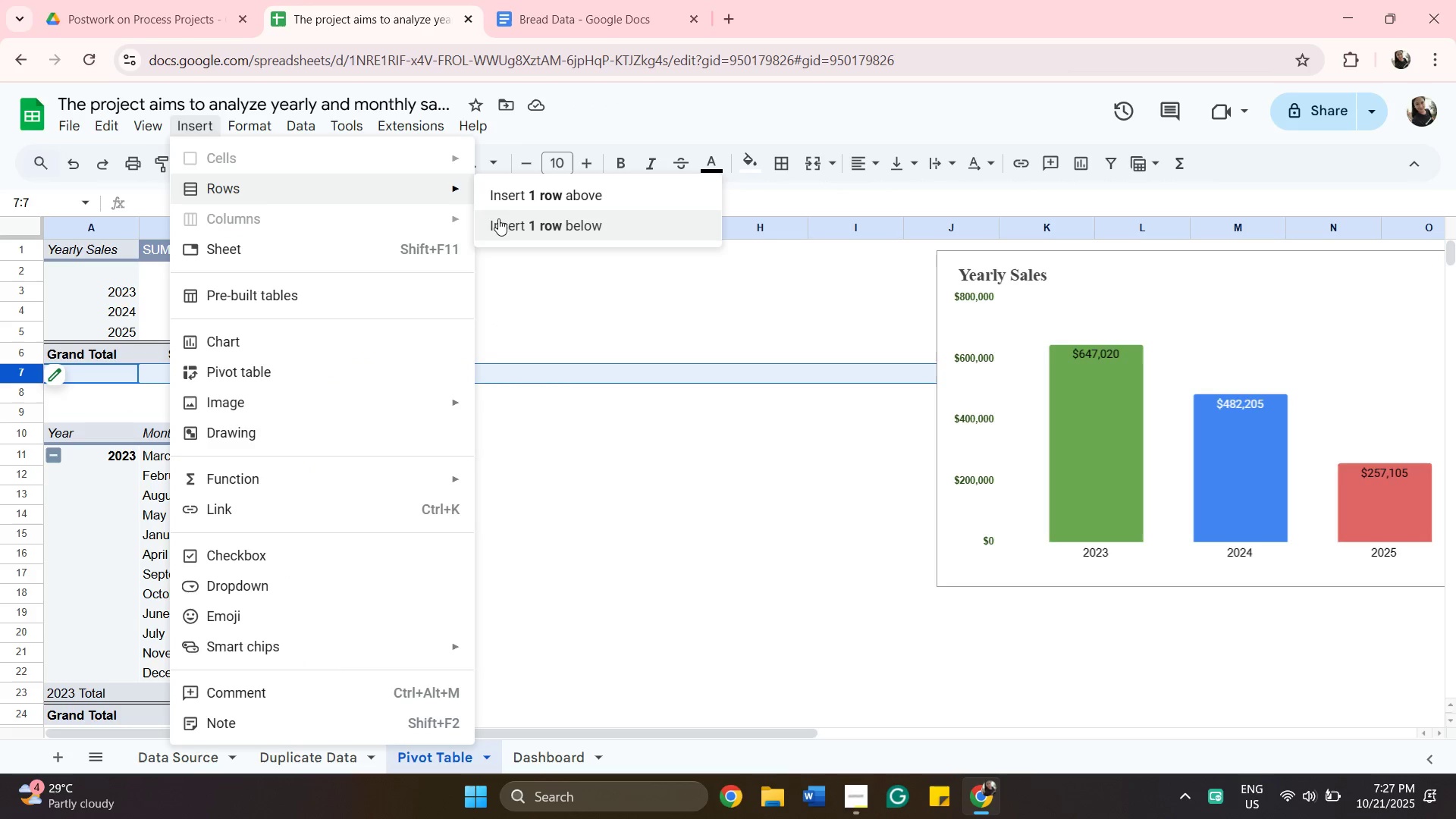 
left_click([501, 221])
 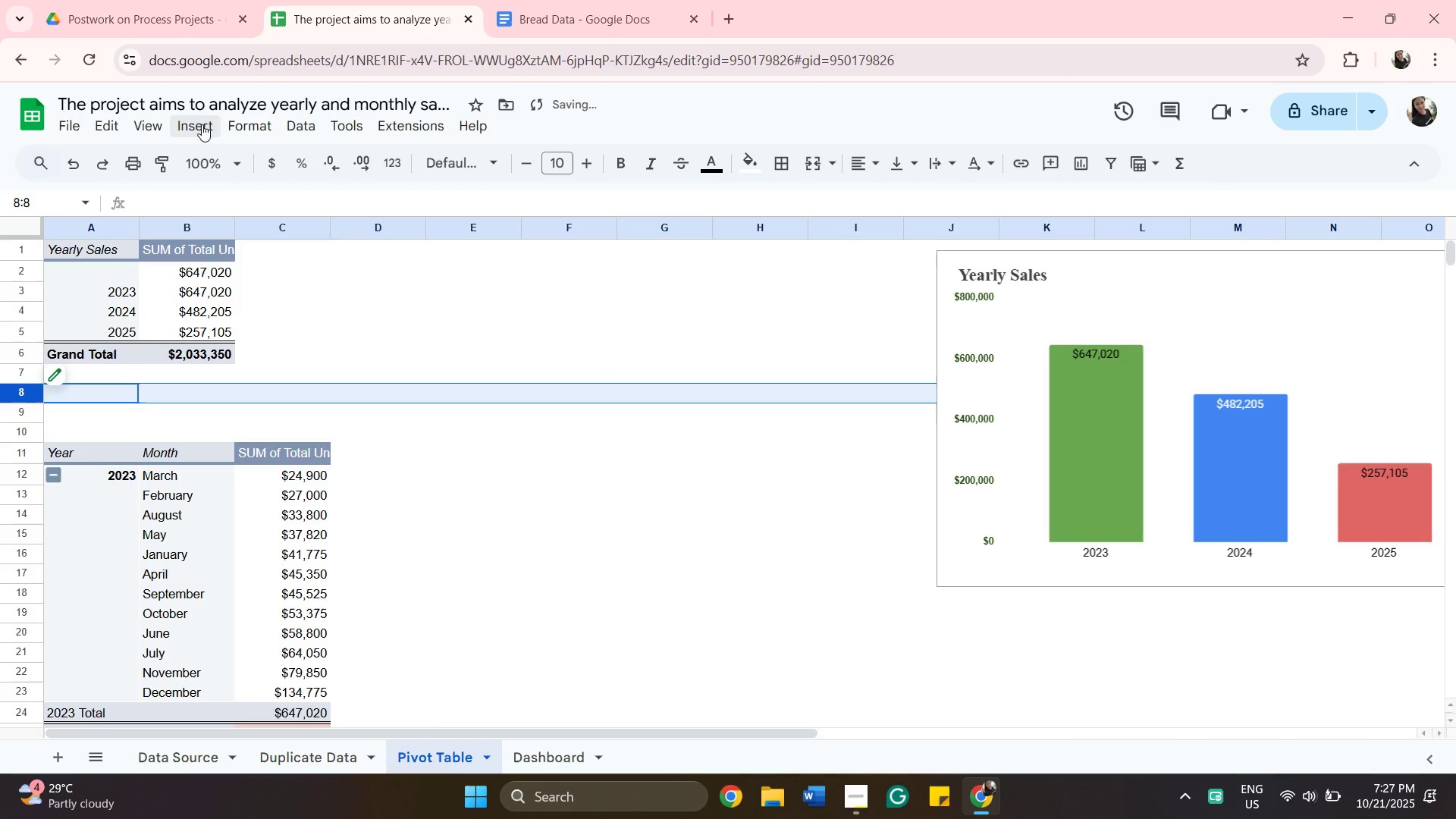 
left_click([206, 124])
 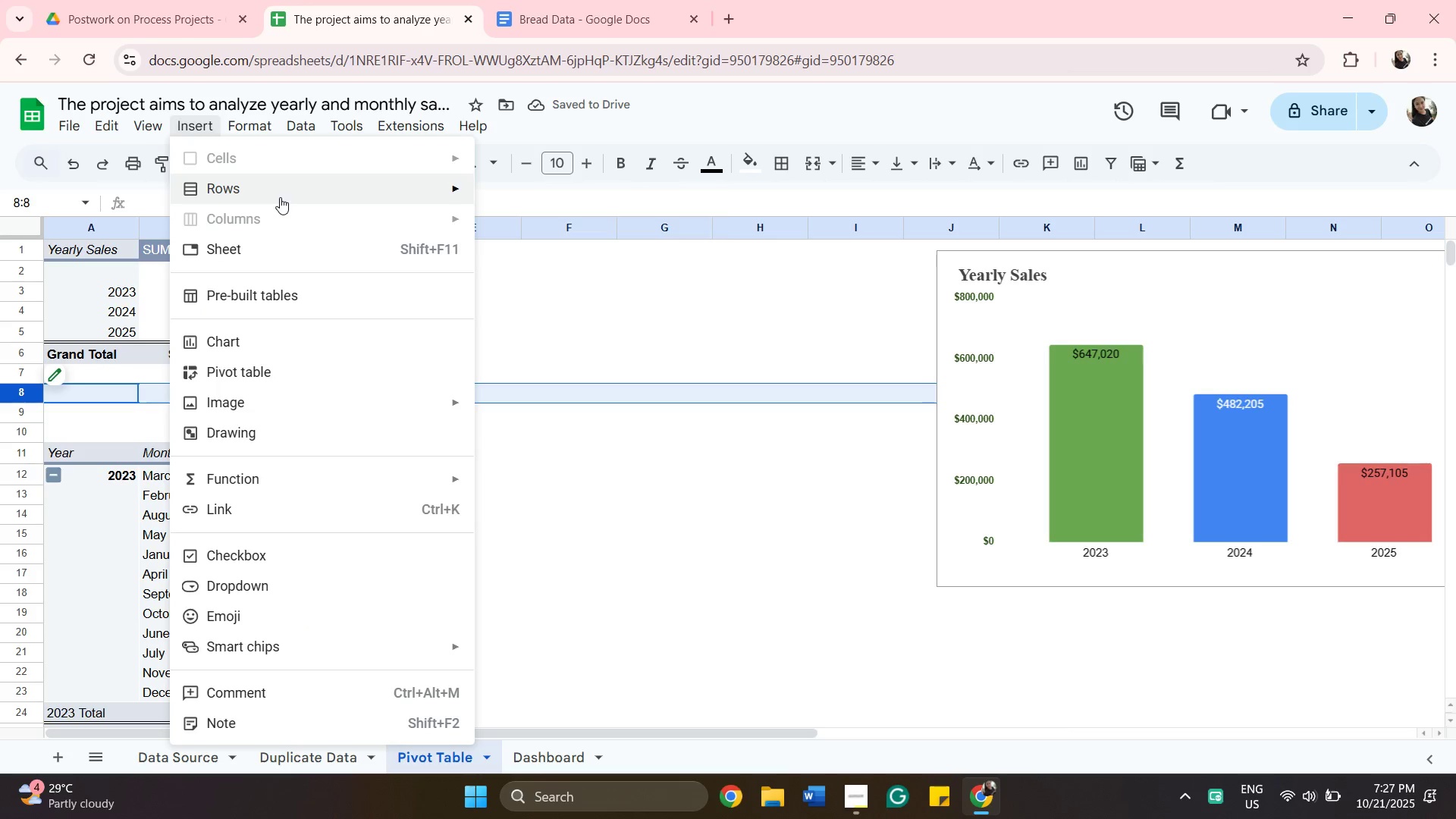 
left_click([280, 197])
 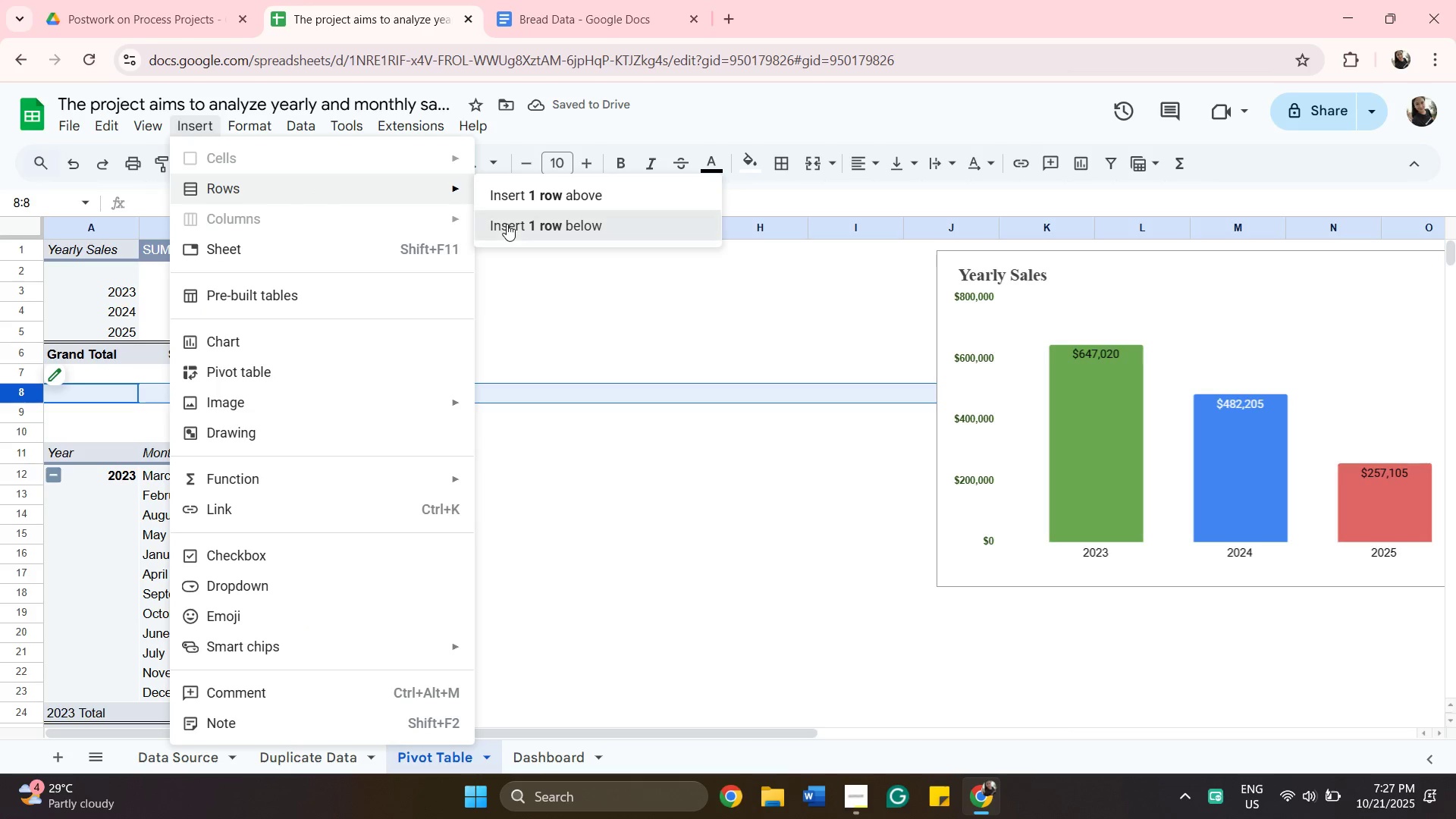 
left_click([507, 224])
 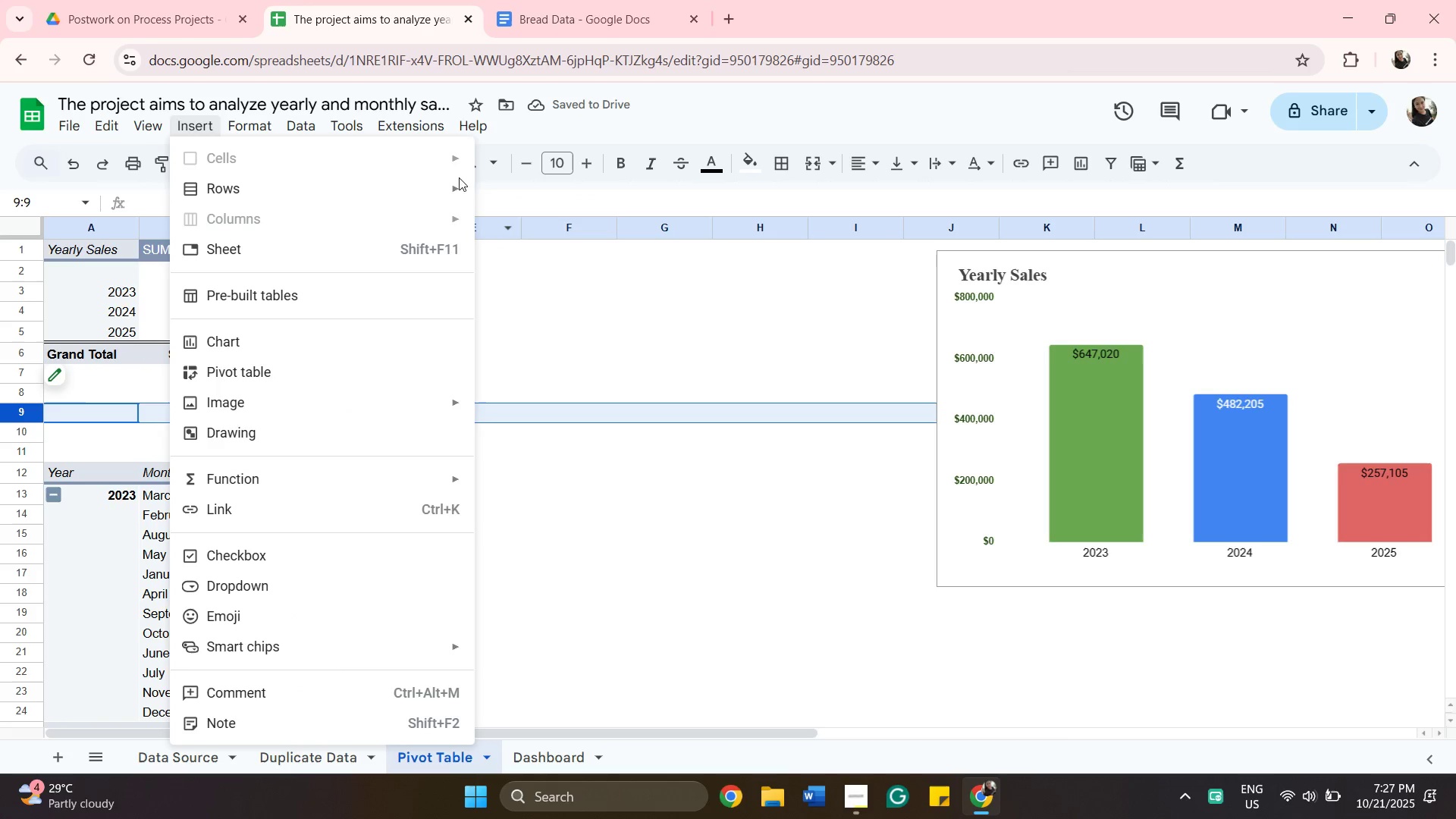 
wait(6.88)
 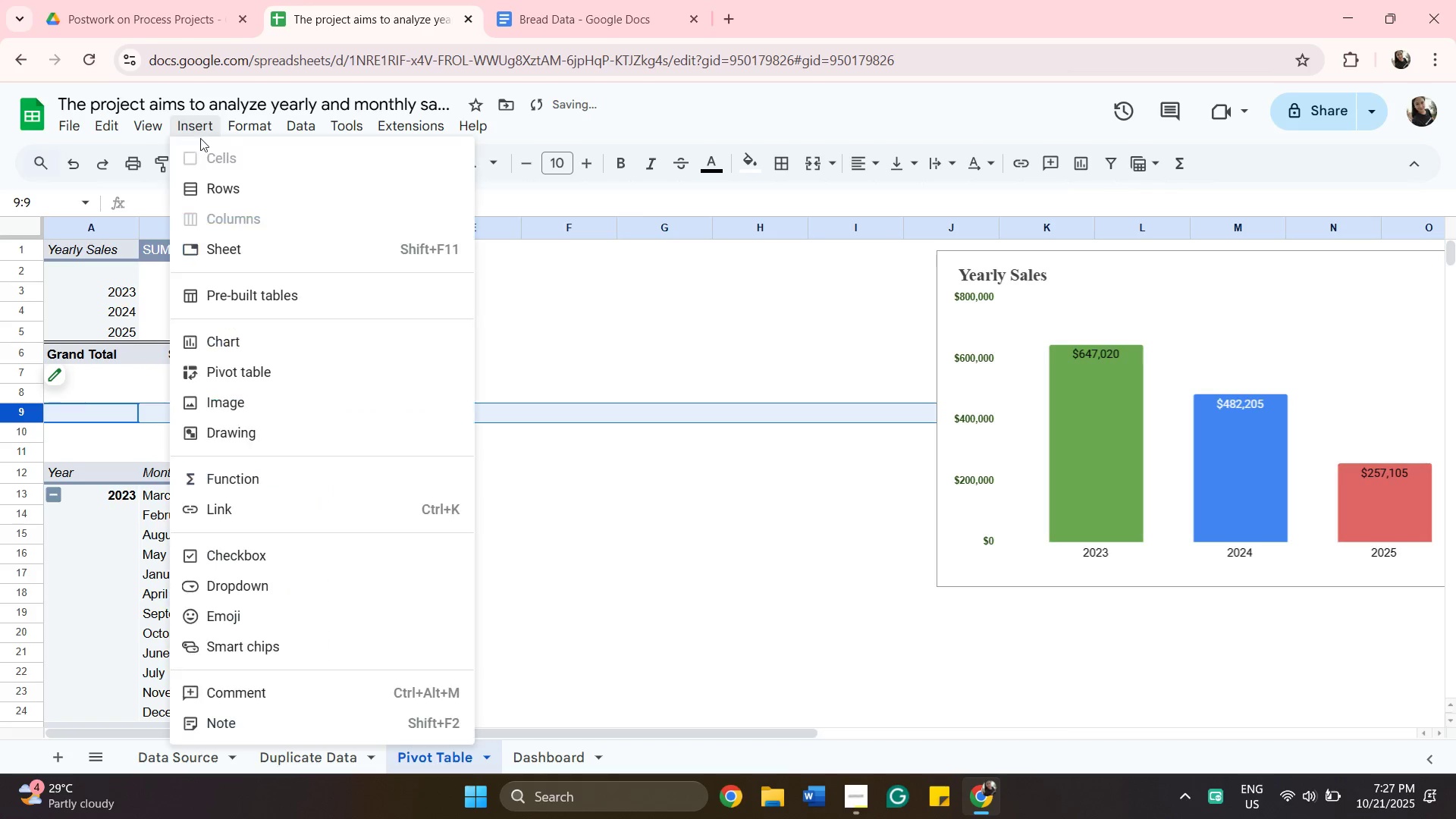 
left_click([513, 230])
 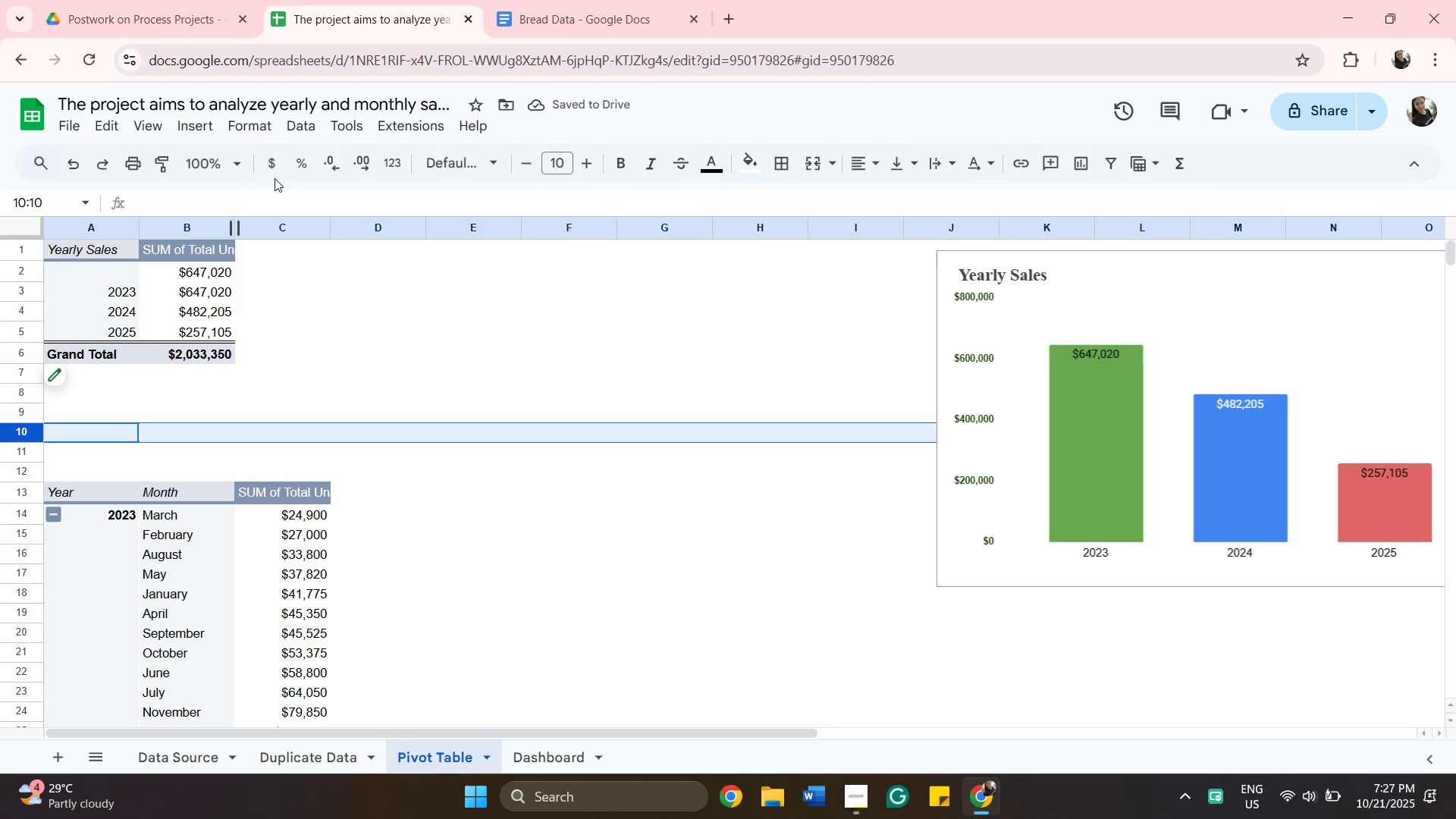 
wait(5.27)
 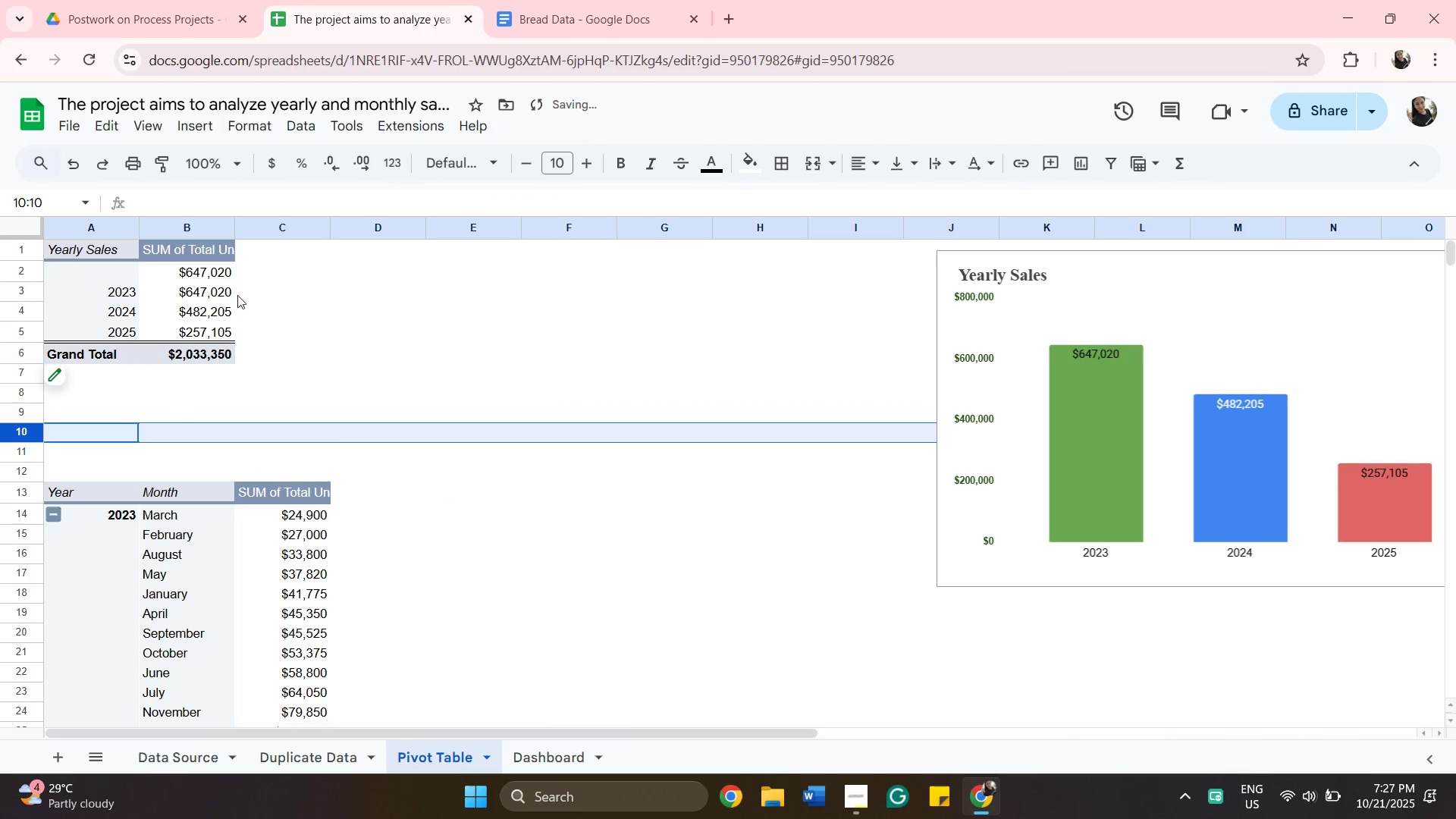 
left_click([208, 118])
 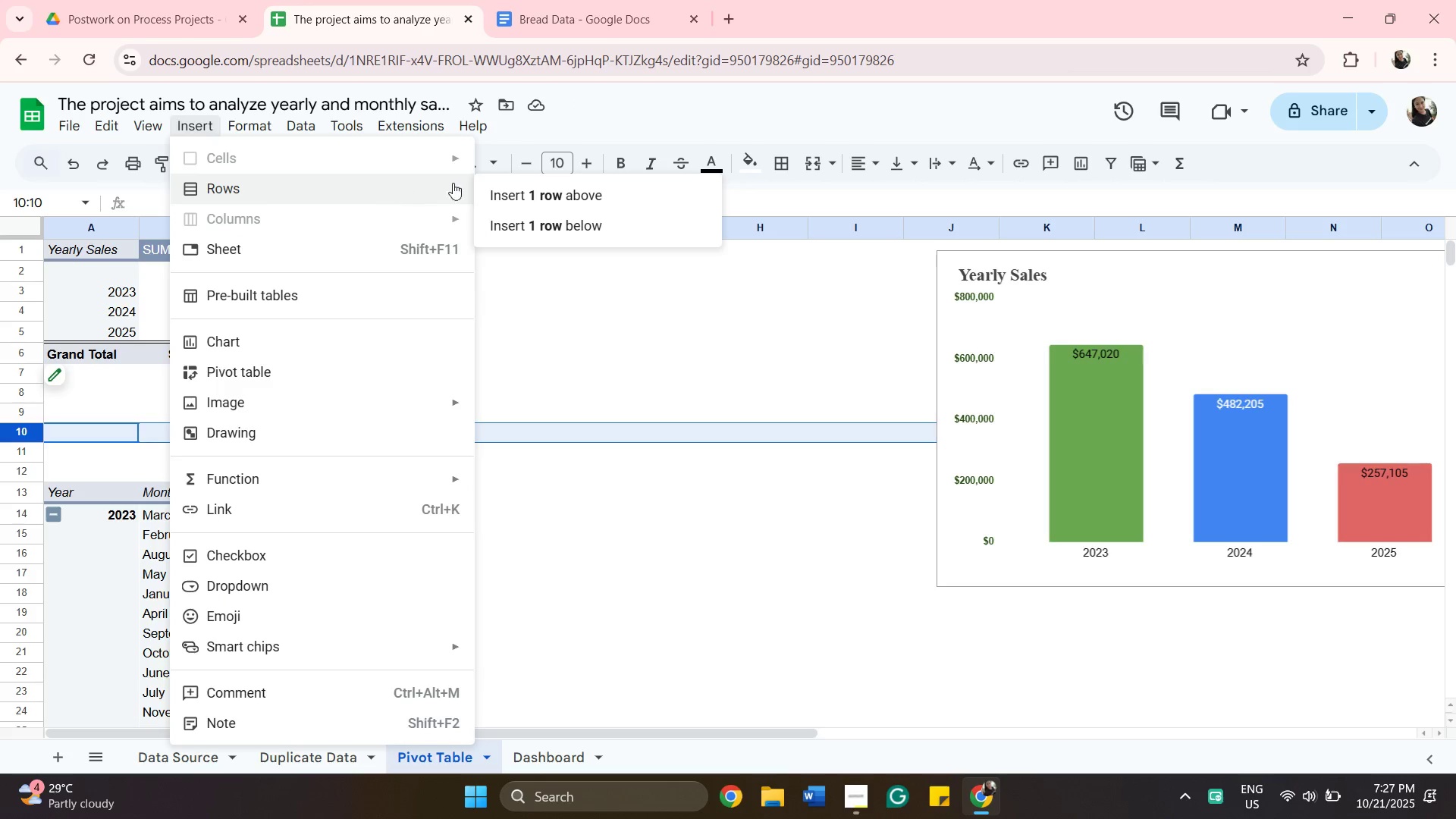 
left_click([510, 186])
 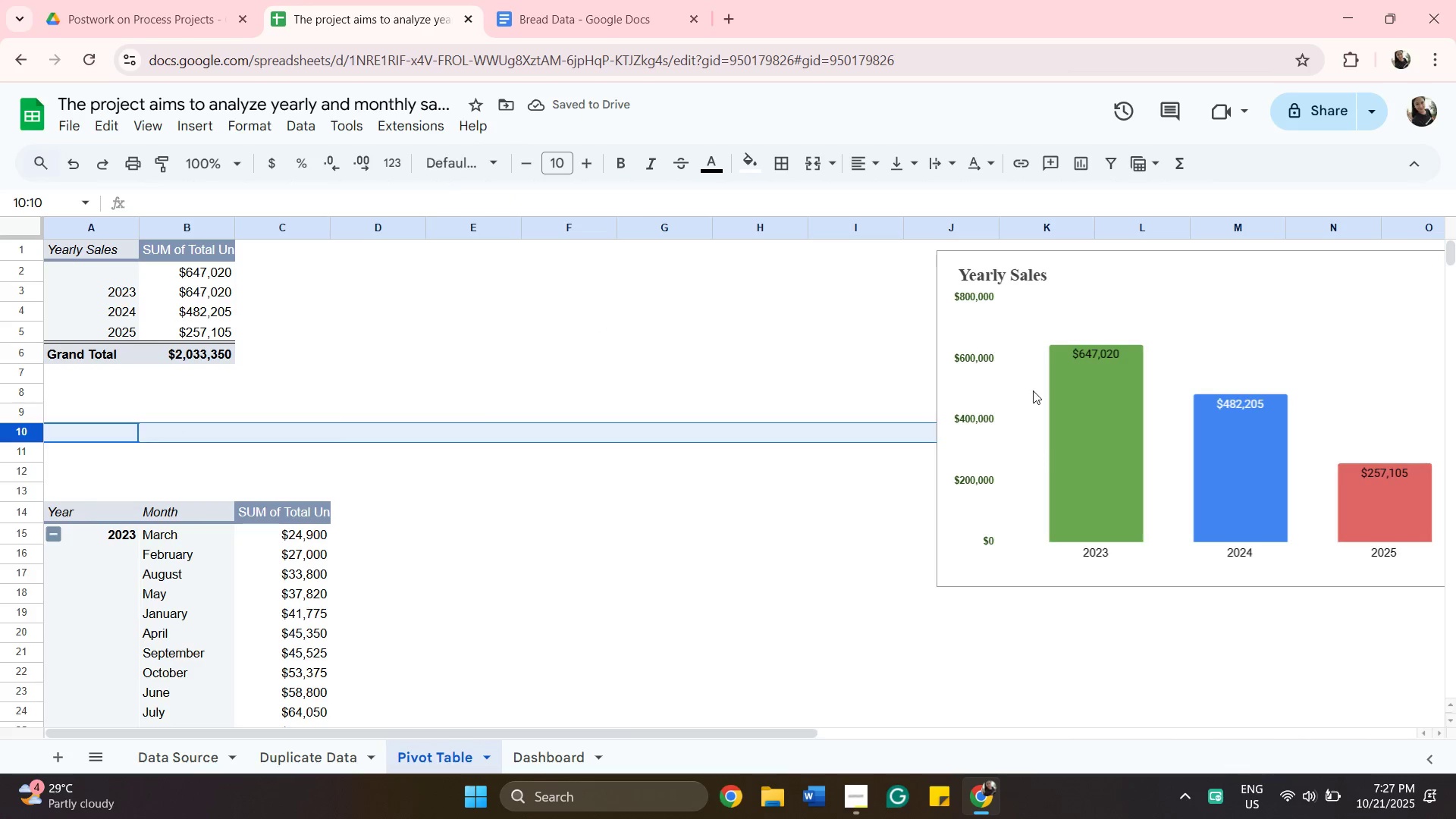 
left_click([1163, 298])
 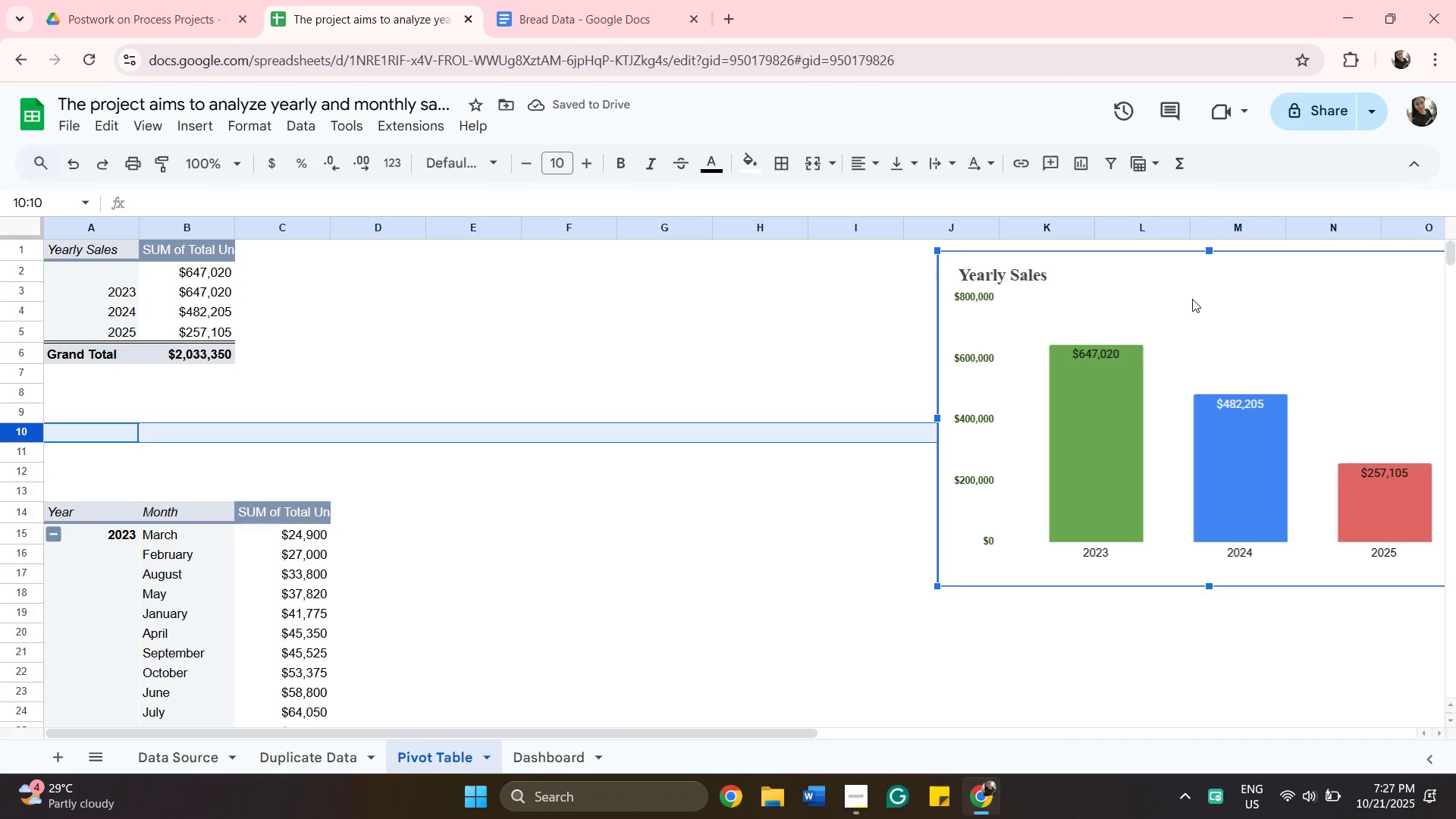 
left_click_drag(start_coordinate=[1192, 299], to_coordinate=[646, 300])
 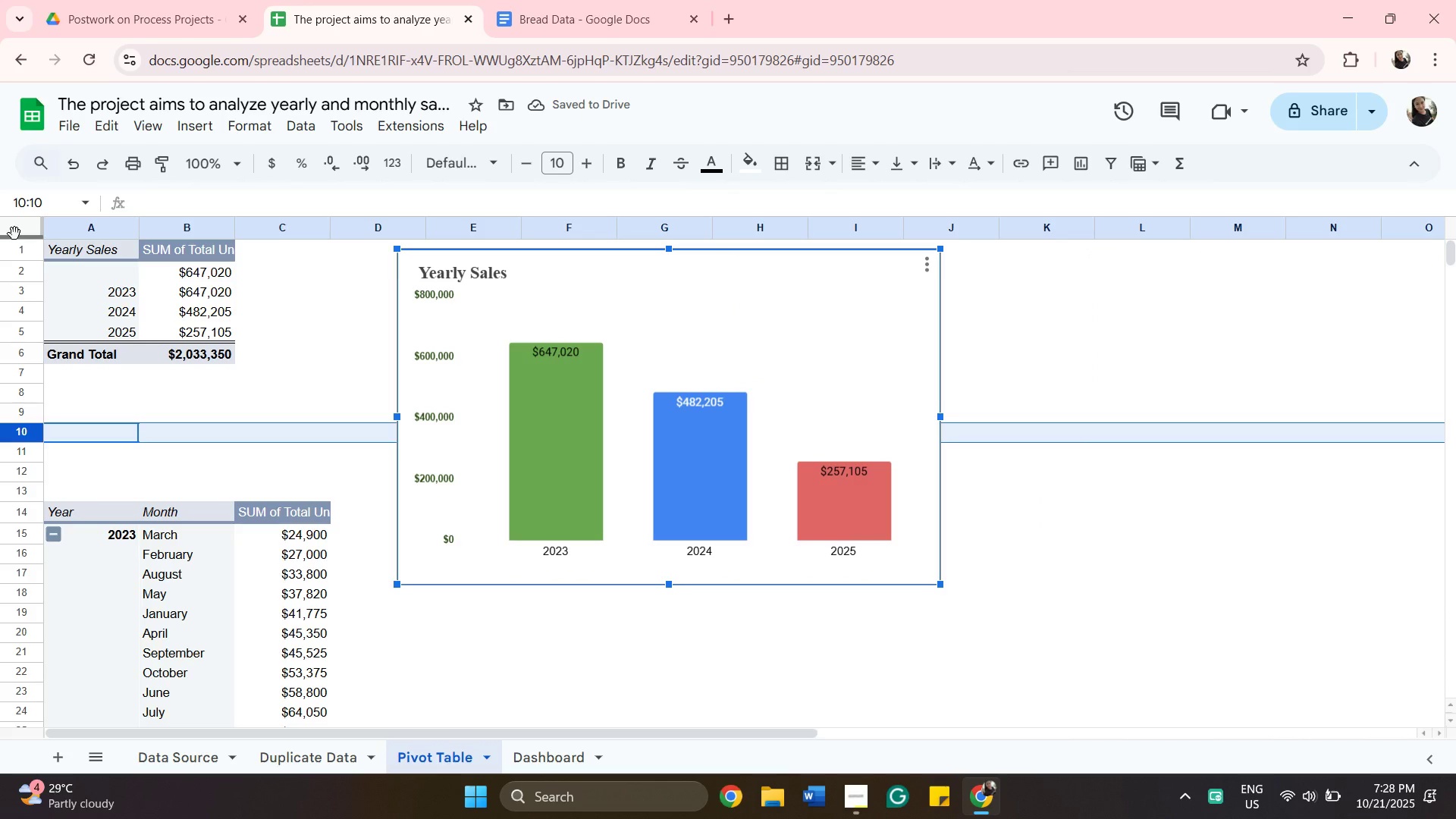 
left_click([16, 243])
 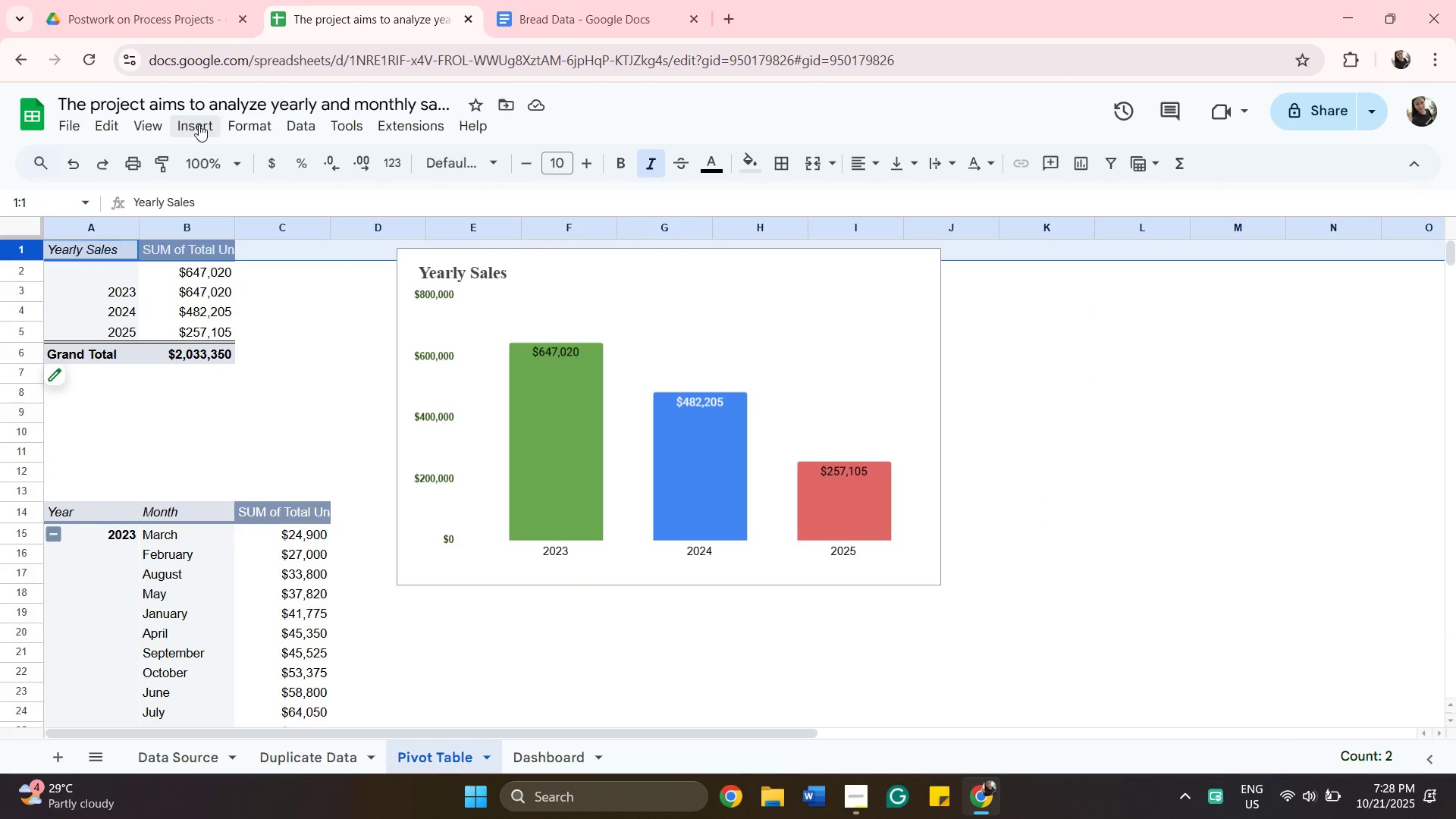 
left_click([199, 124])
 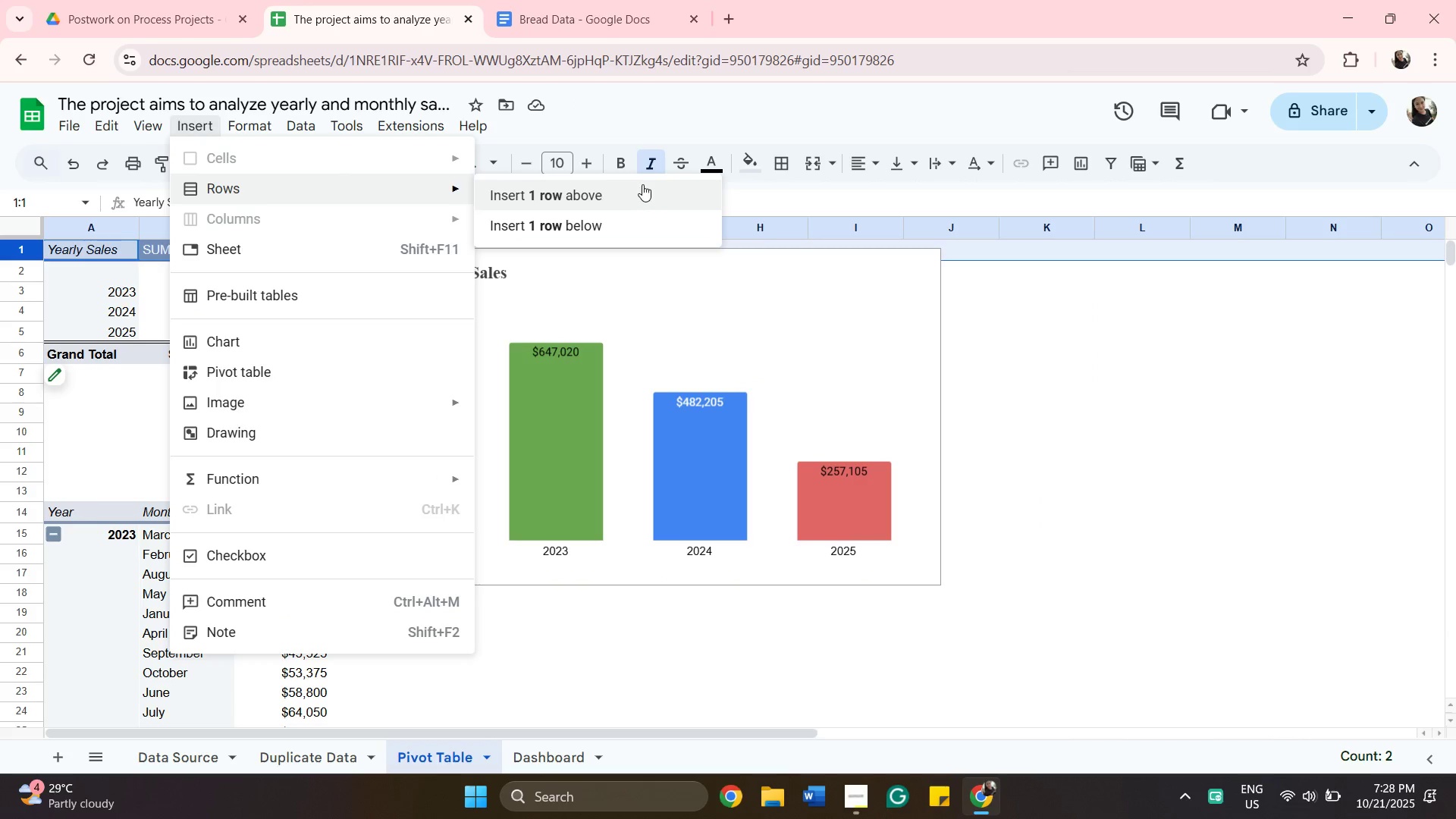 
left_click([630, 205])
 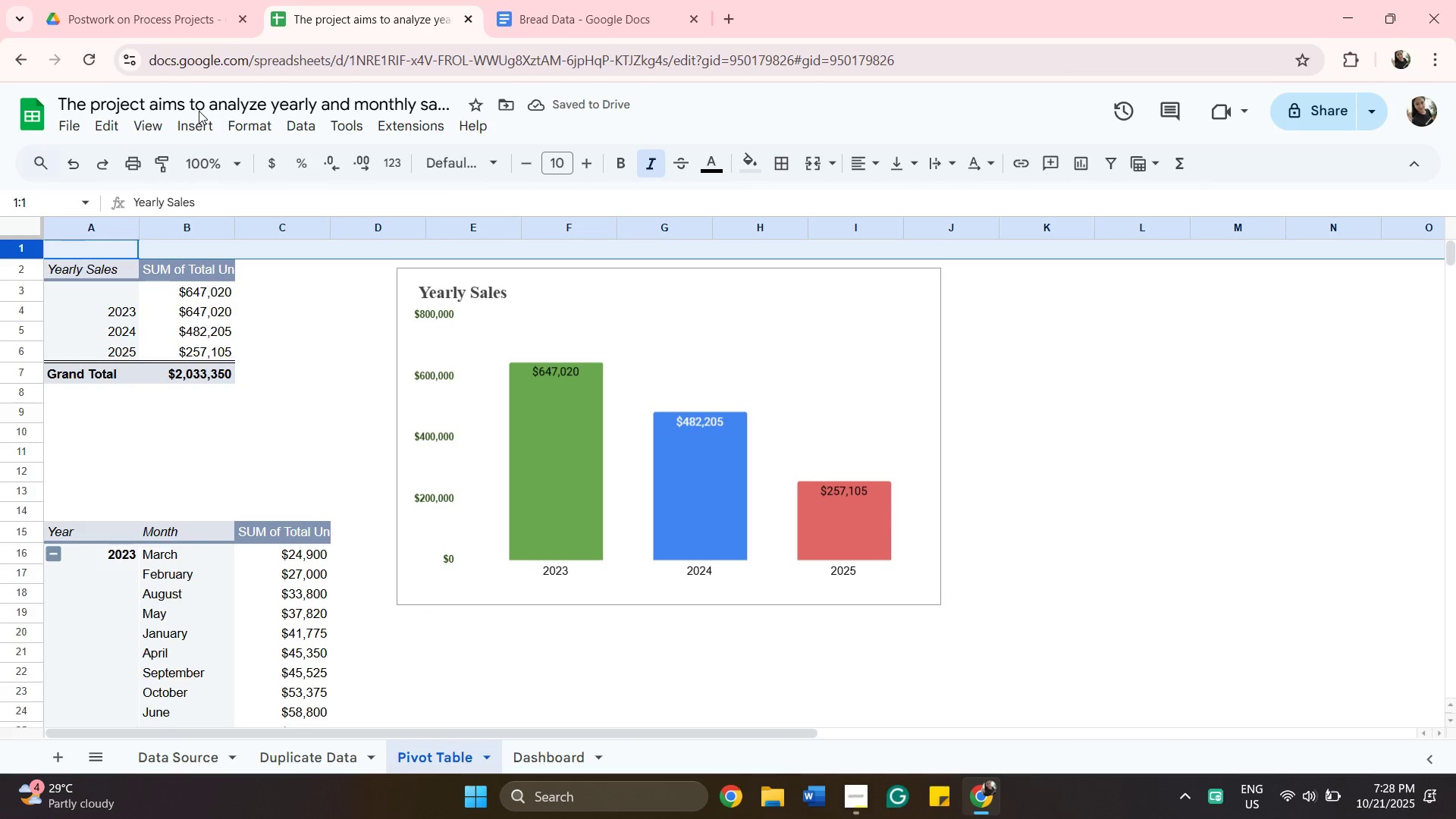 
left_click([198, 124])
 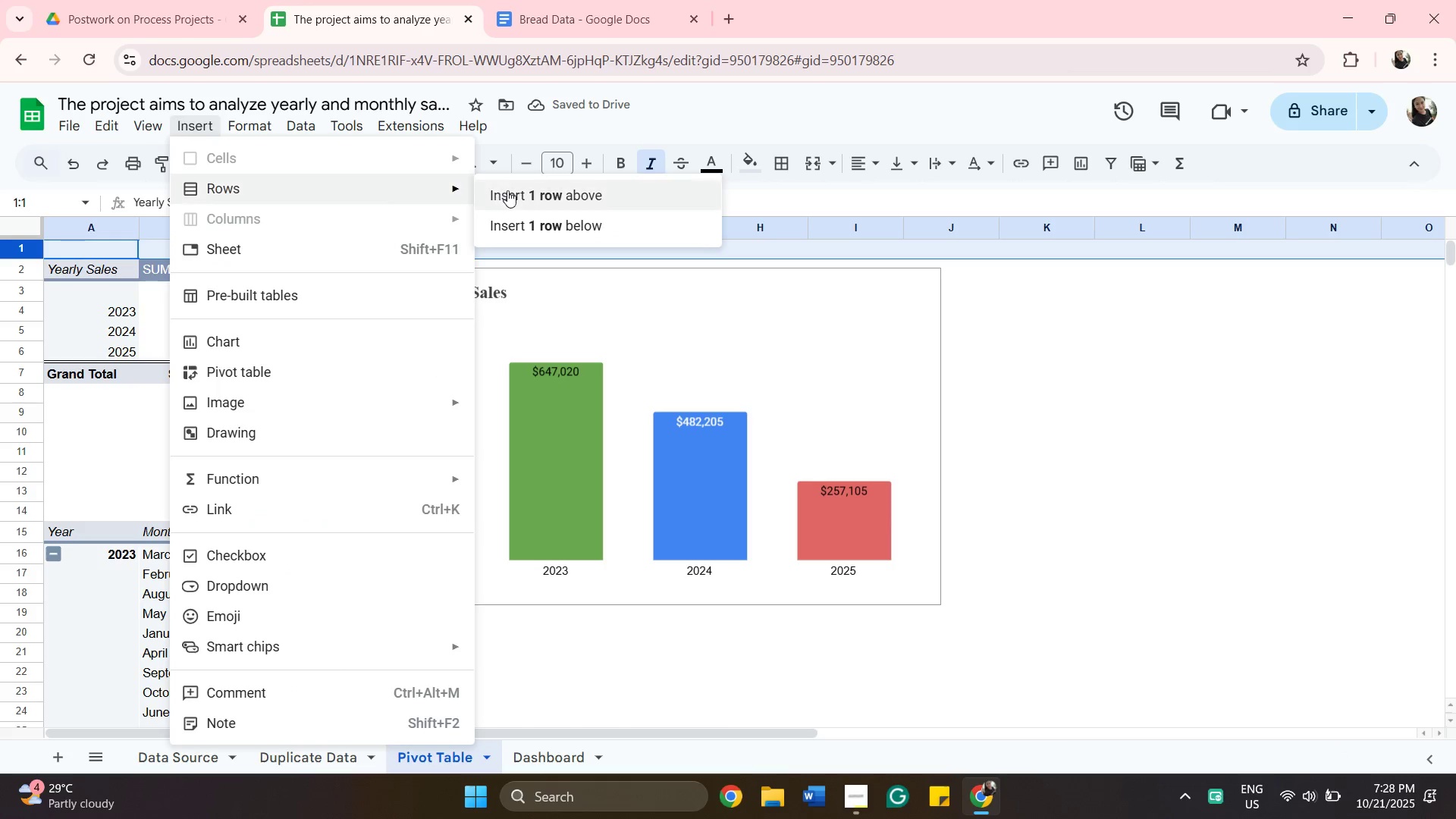 
left_click([507, 190])
 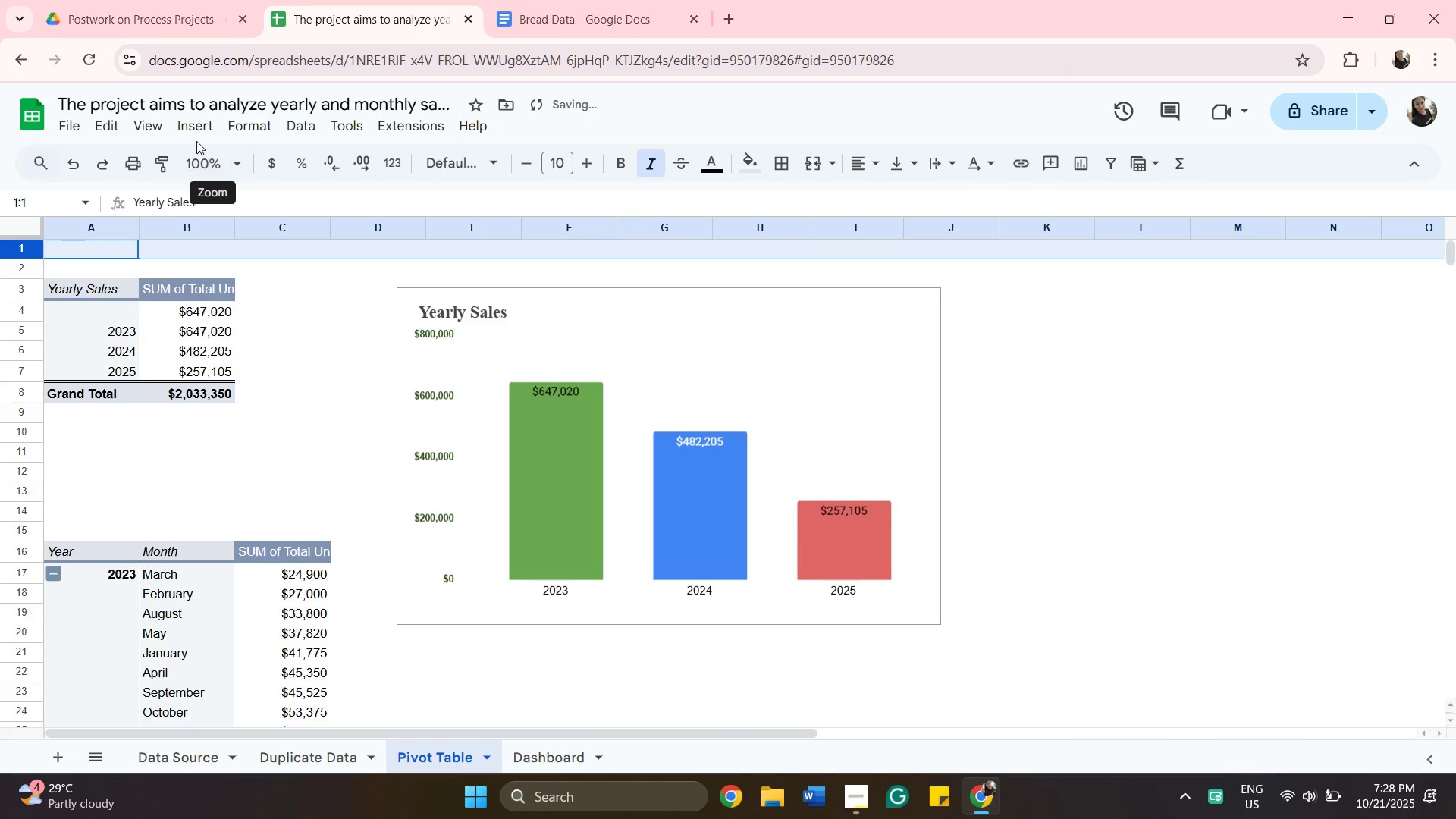 
left_click([196, 124])
 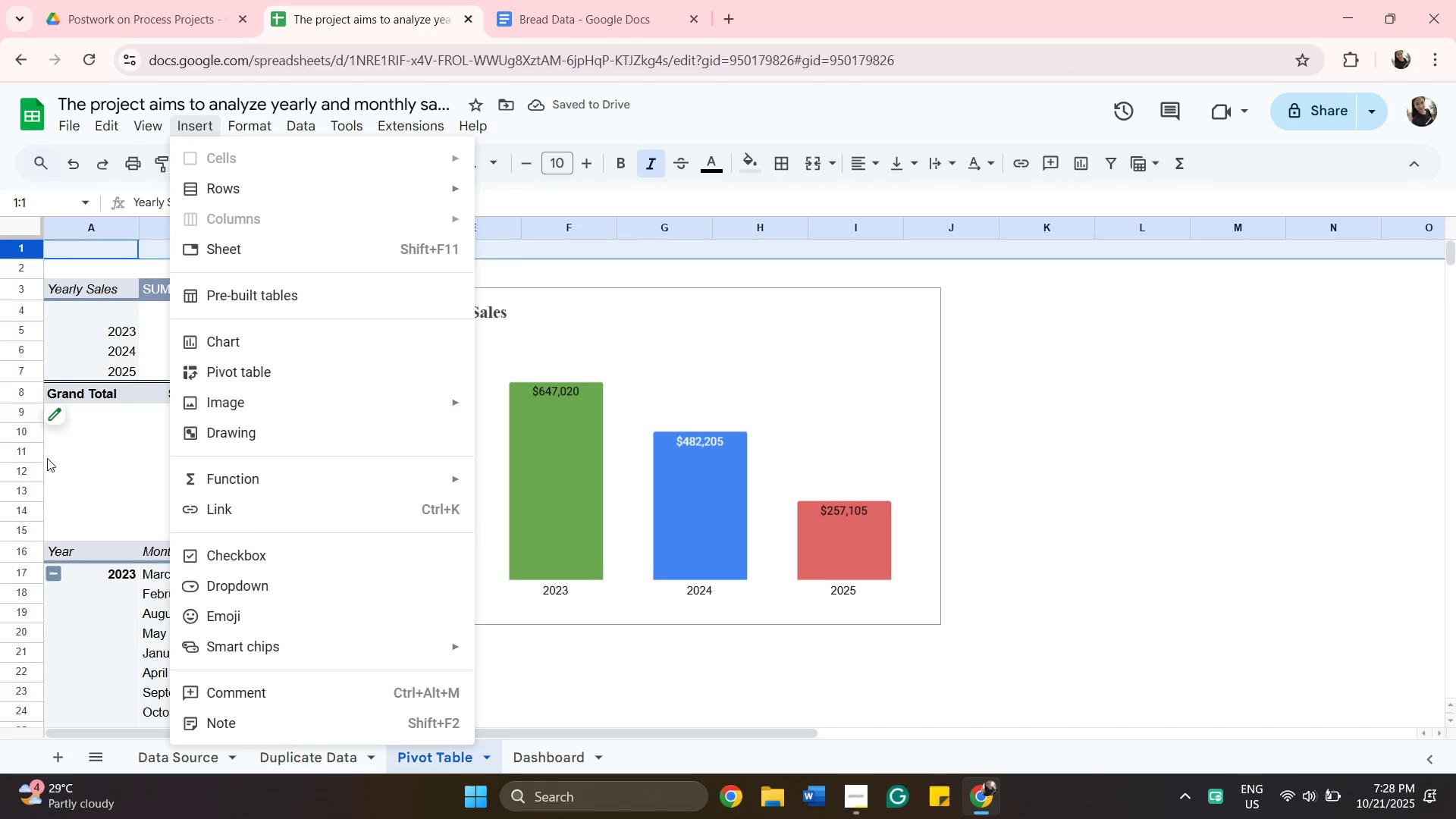 
left_click([15, 458])
 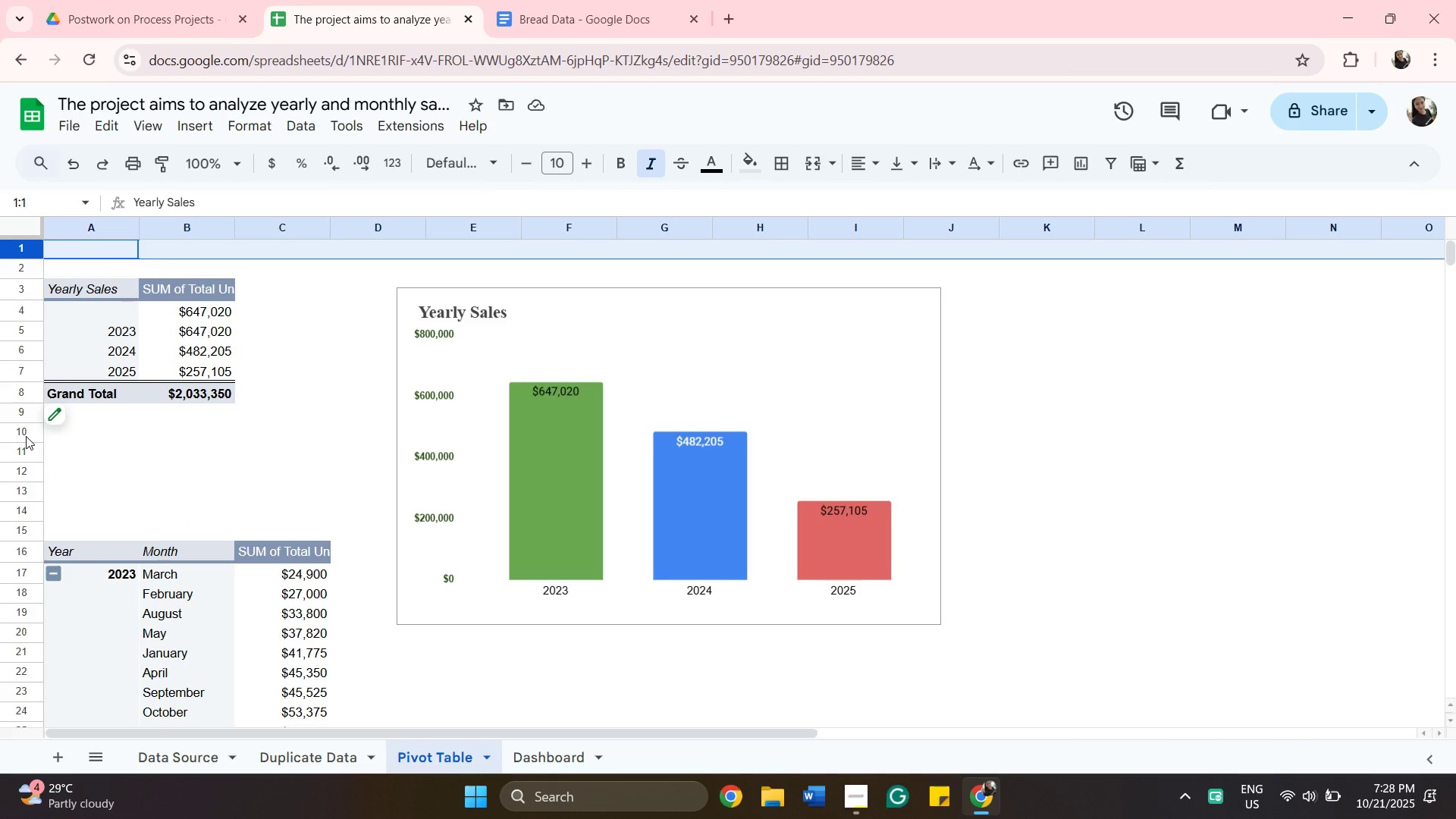 
left_click([26, 436])
 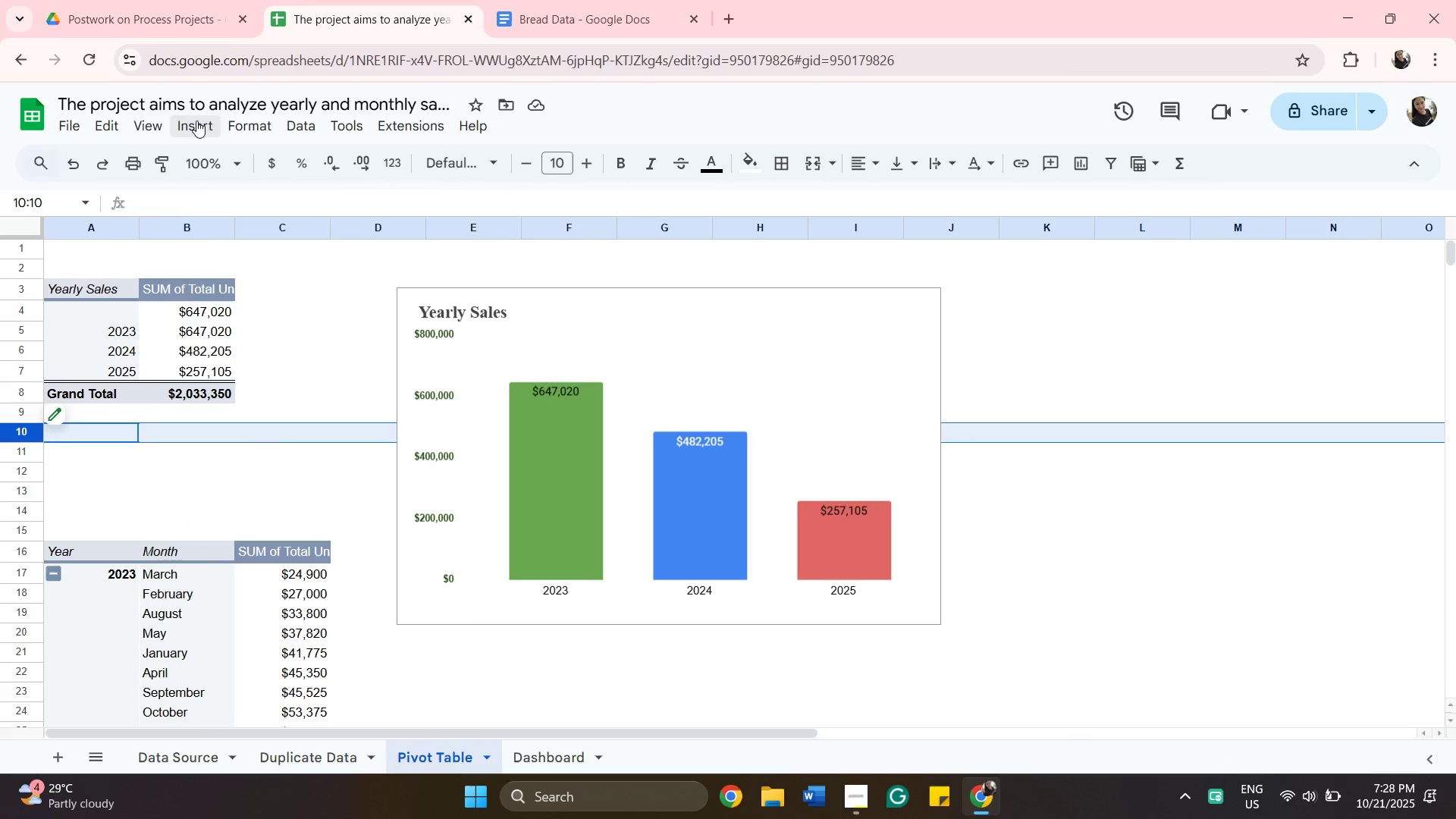 
left_click([196, 121])
 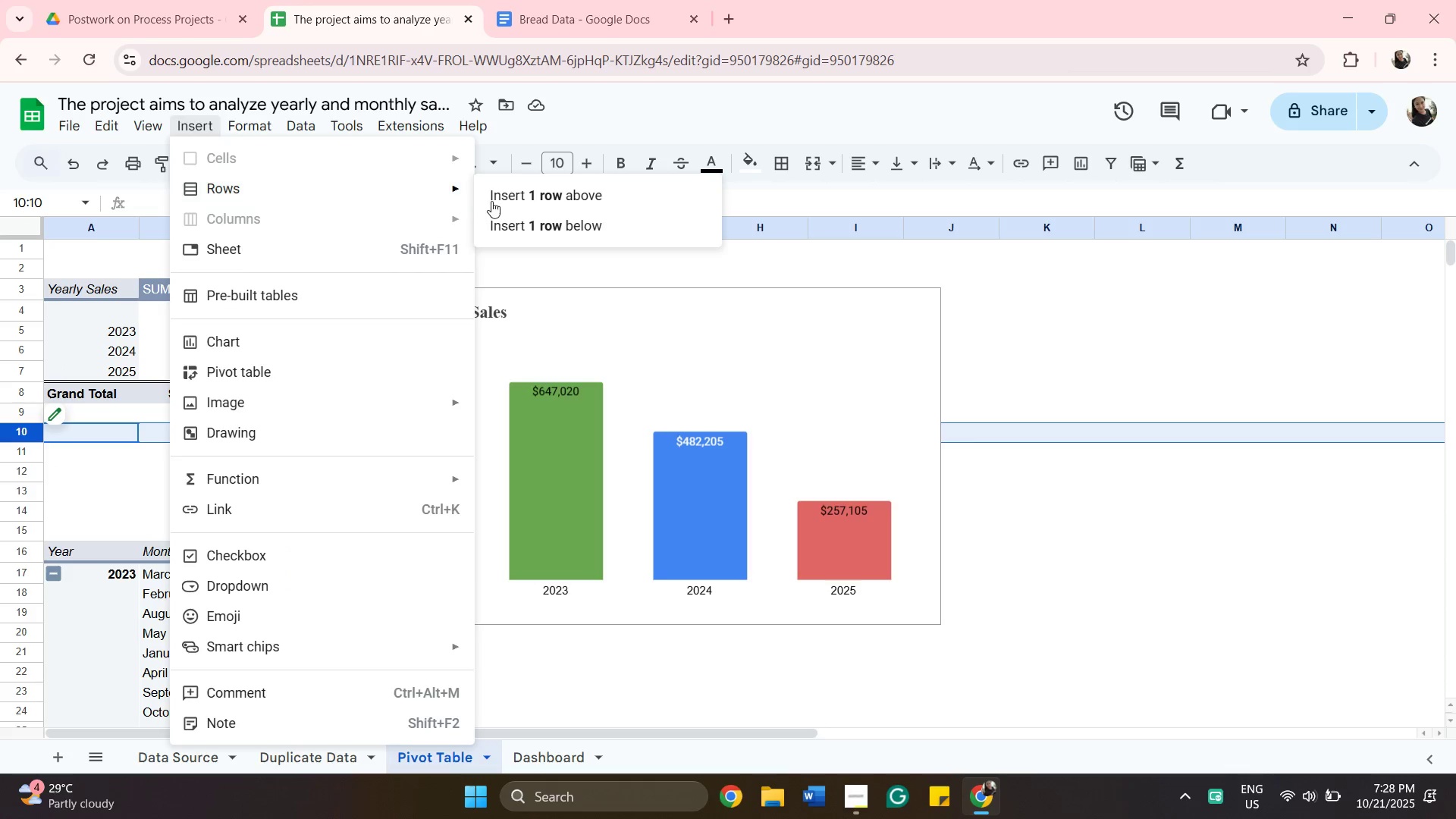 
left_click([494, 201])
 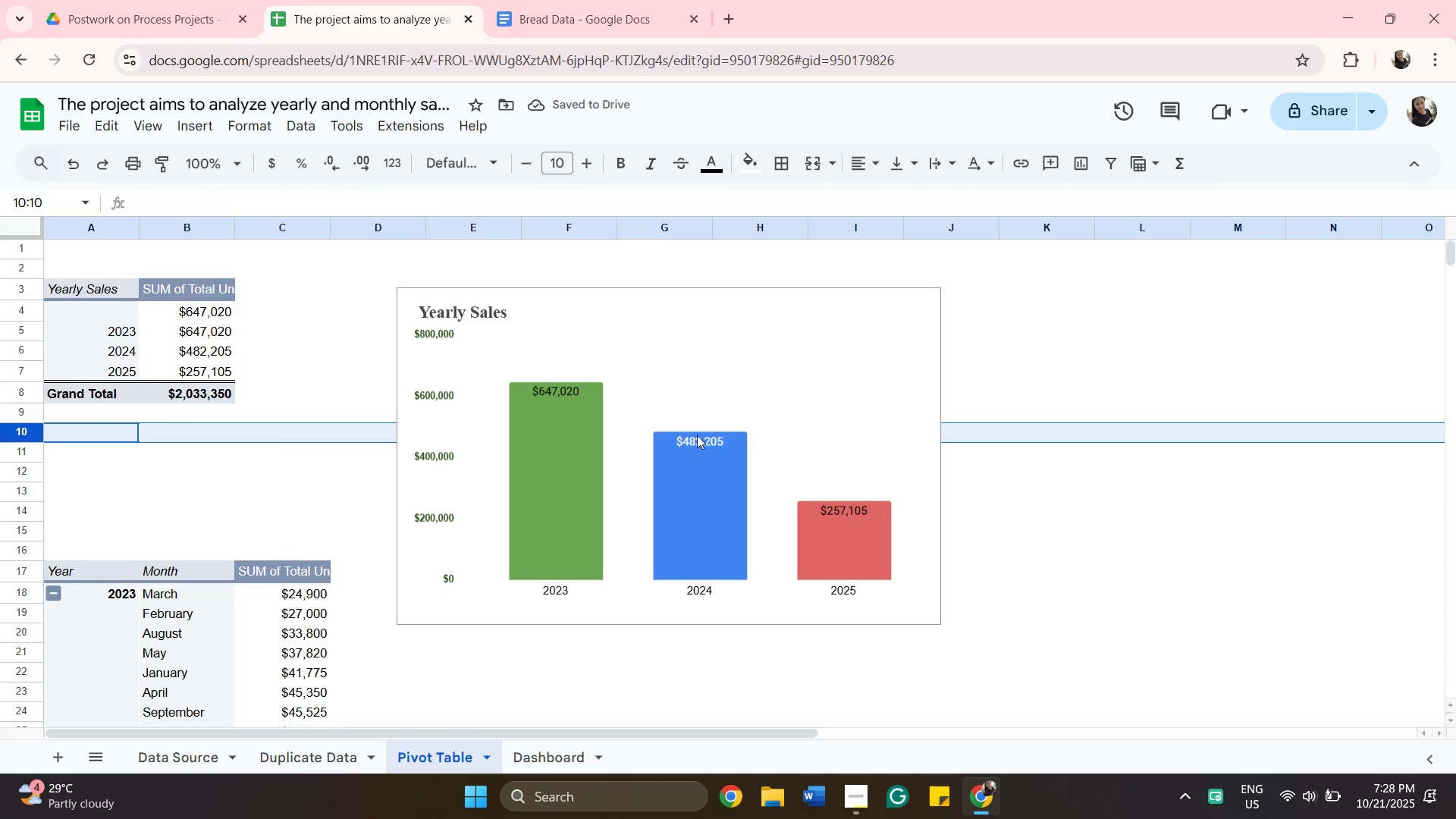 
left_click([670, 359])
 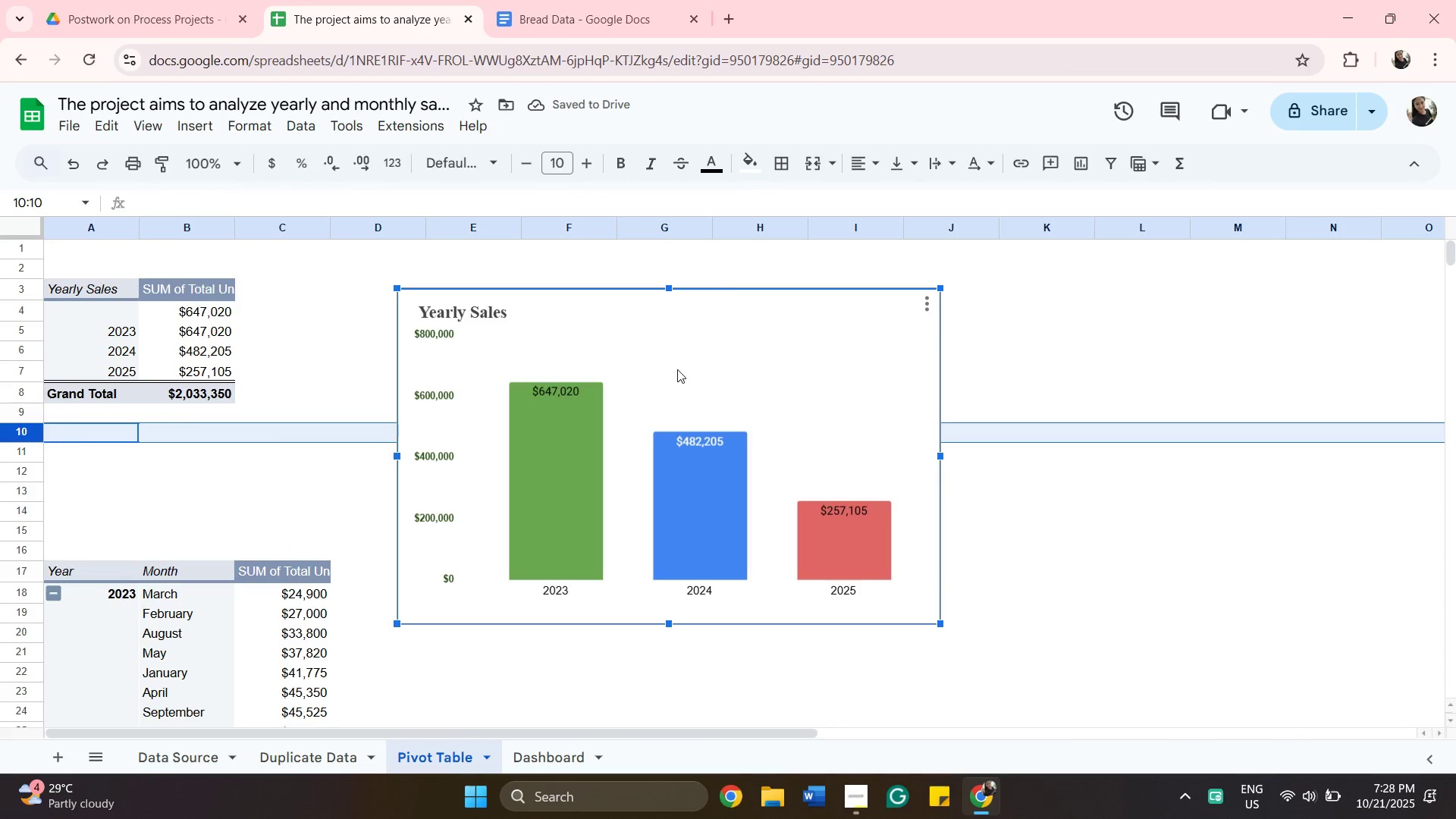 
left_click_drag(start_coordinate=[677, 369], to_coordinate=[642, 310])
 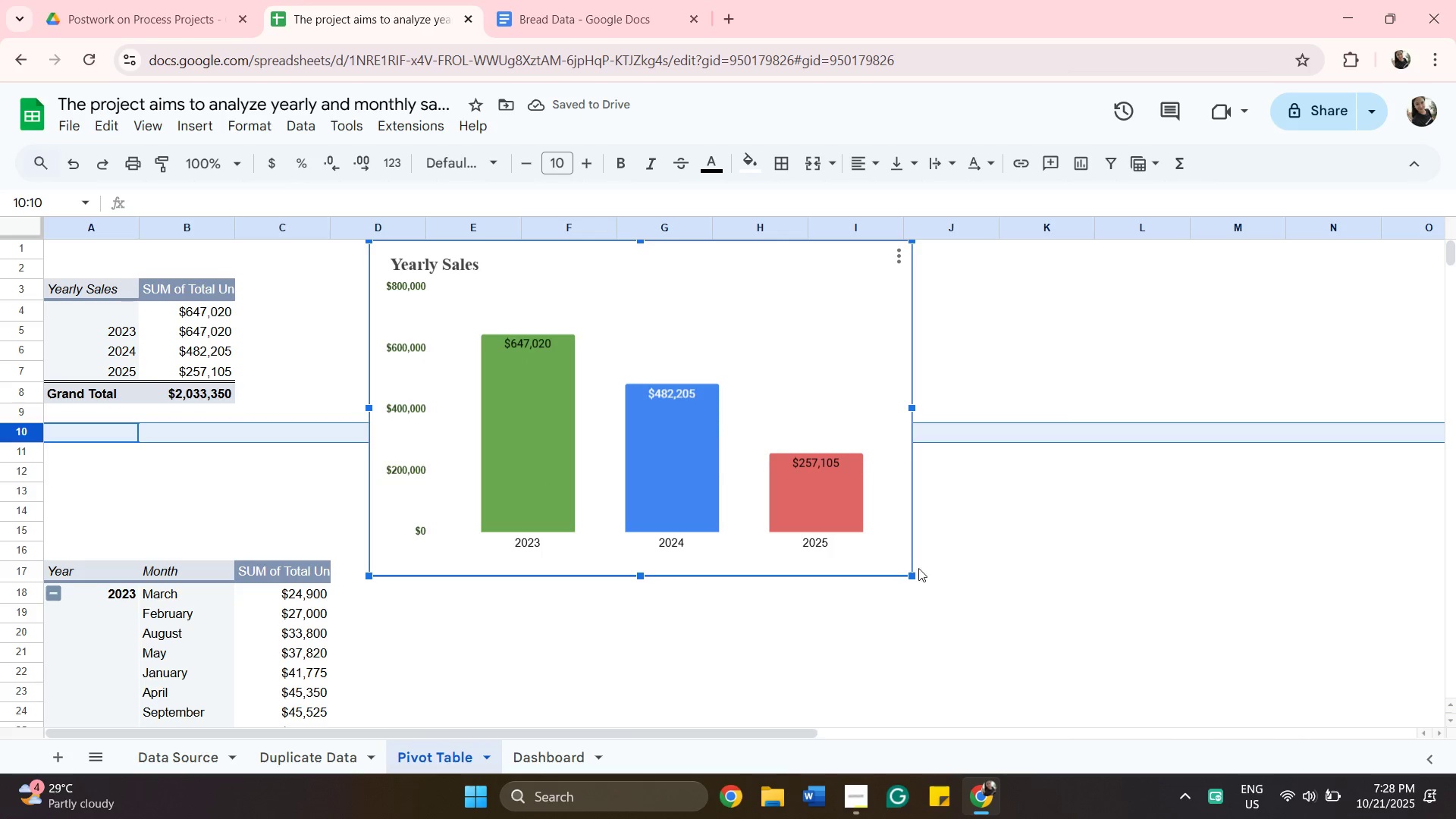 
left_click_drag(start_coordinate=[913, 573], to_coordinate=[887, 531])
 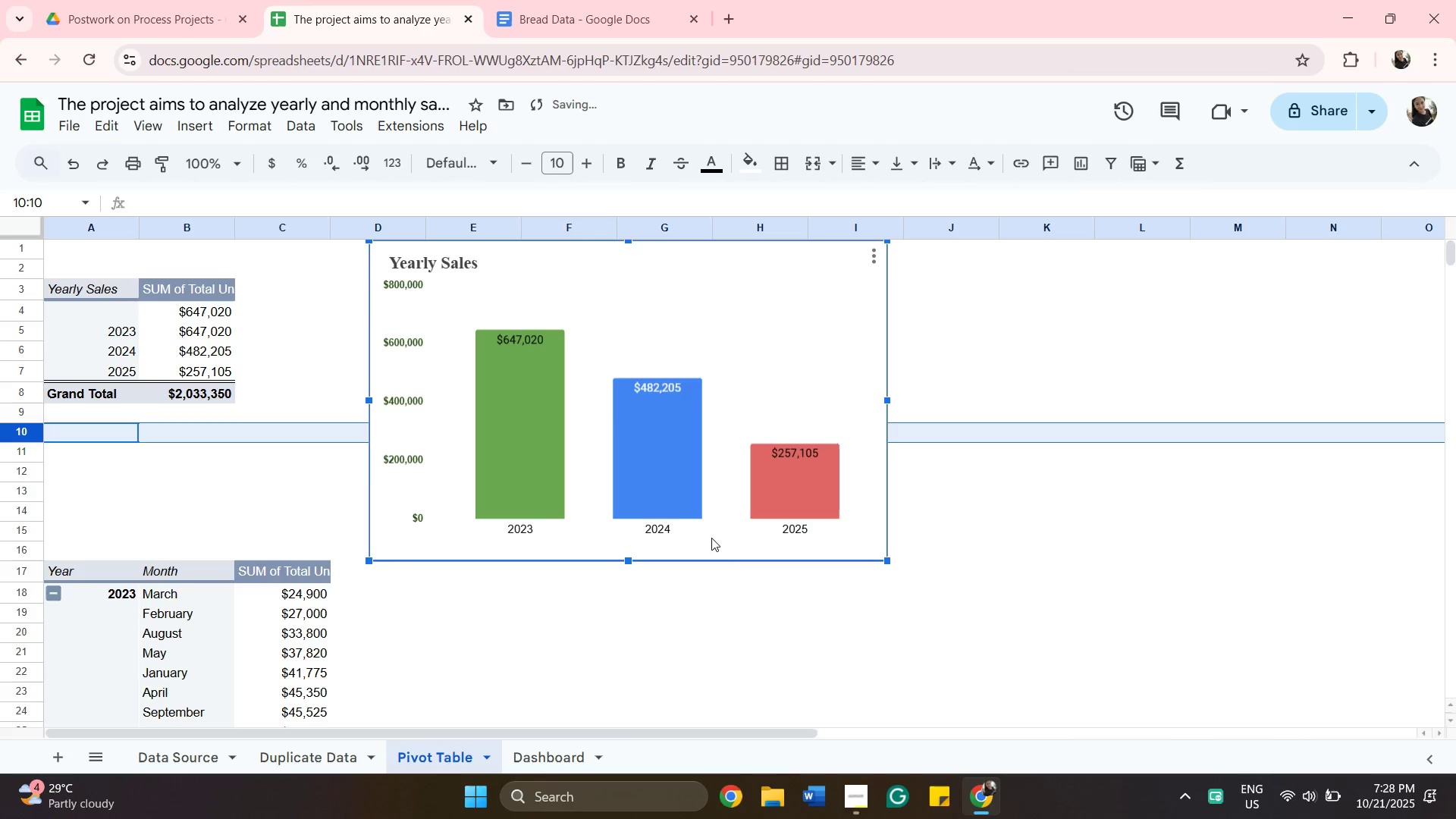 
scroll: coordinate [719, 494], scroll_direction: down, amount: 2.0
 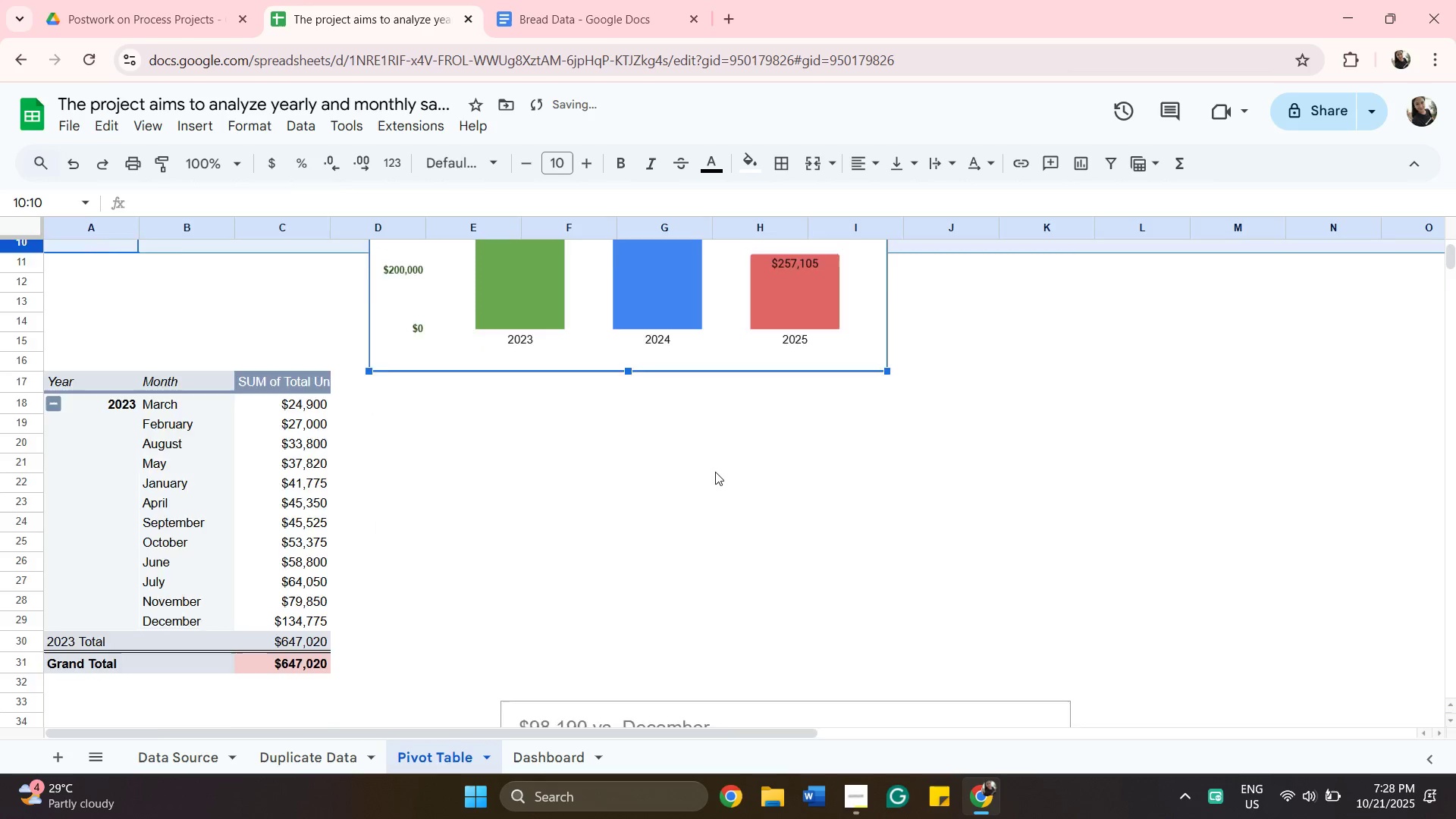 
scroll: coordinate [715, 472], scroll_direction: up, amount: 2.0
 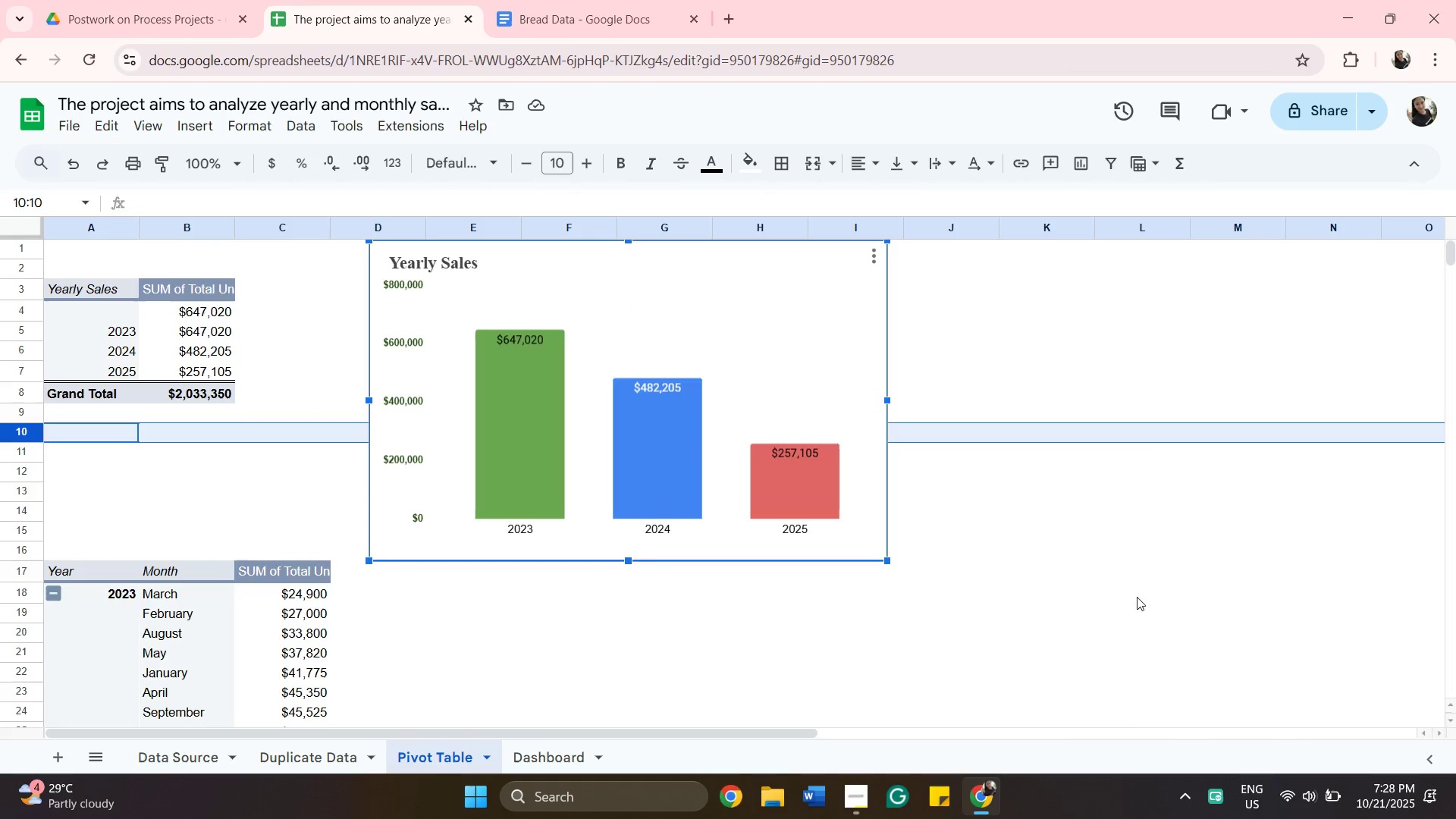 
scroll: coordinate [1084, 614], scroll_direction: down, amount: 4.0
 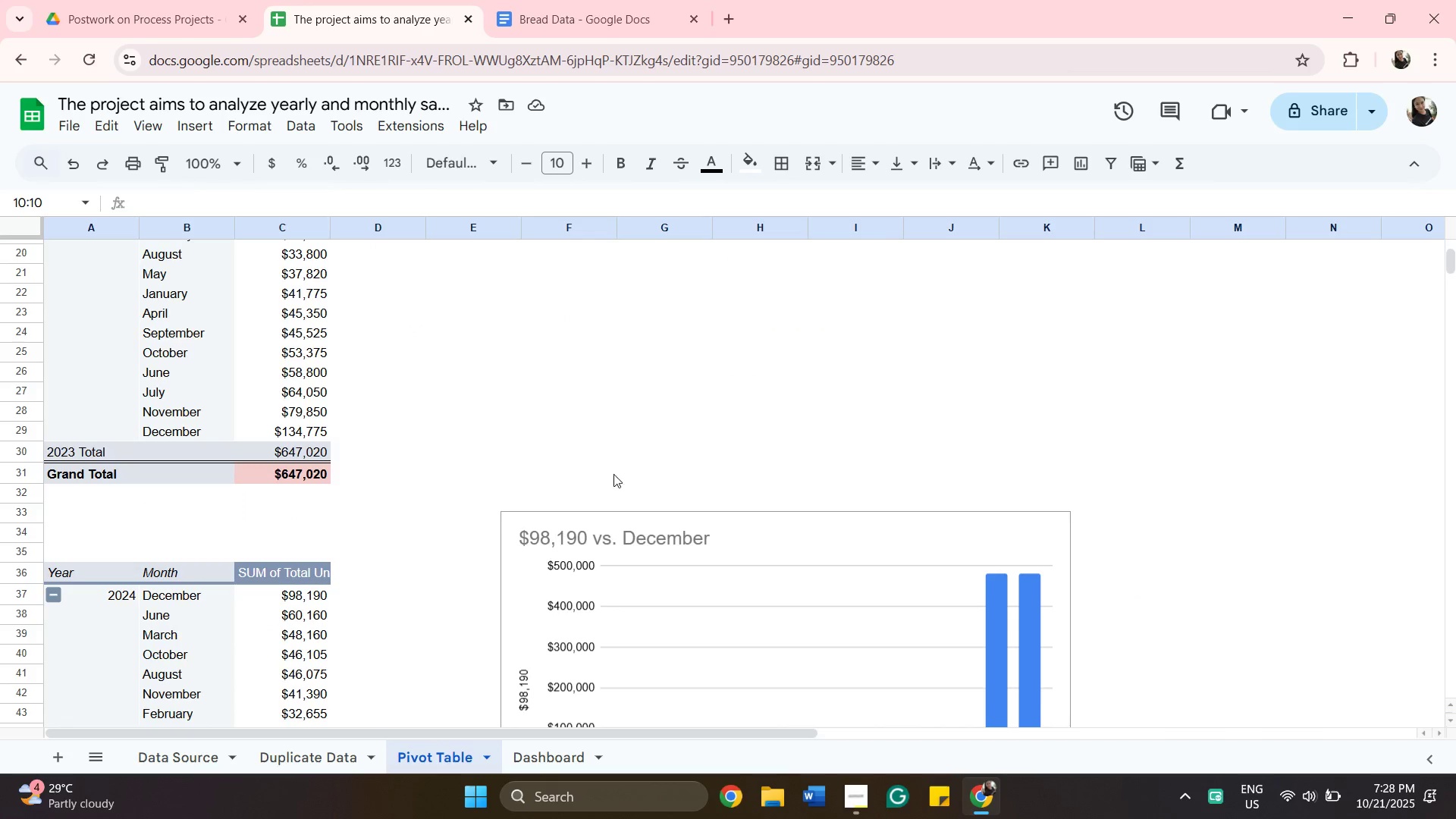 
scroll: coordinate [621, 485], scroll_direction: up, amount: 3.0
 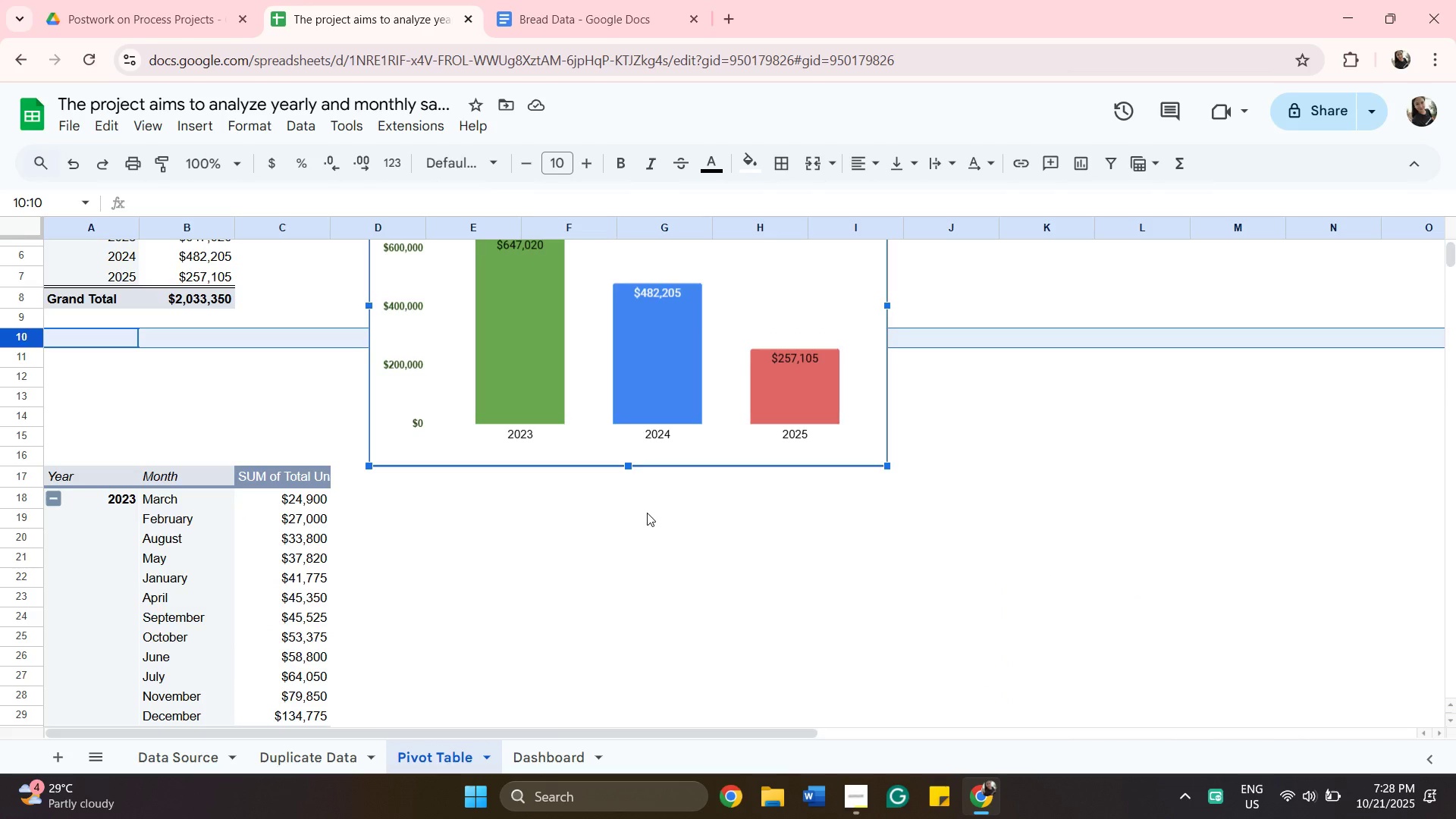 
scroll: coordinate [747, 630], scroll_direction: down, amount: 4.0
 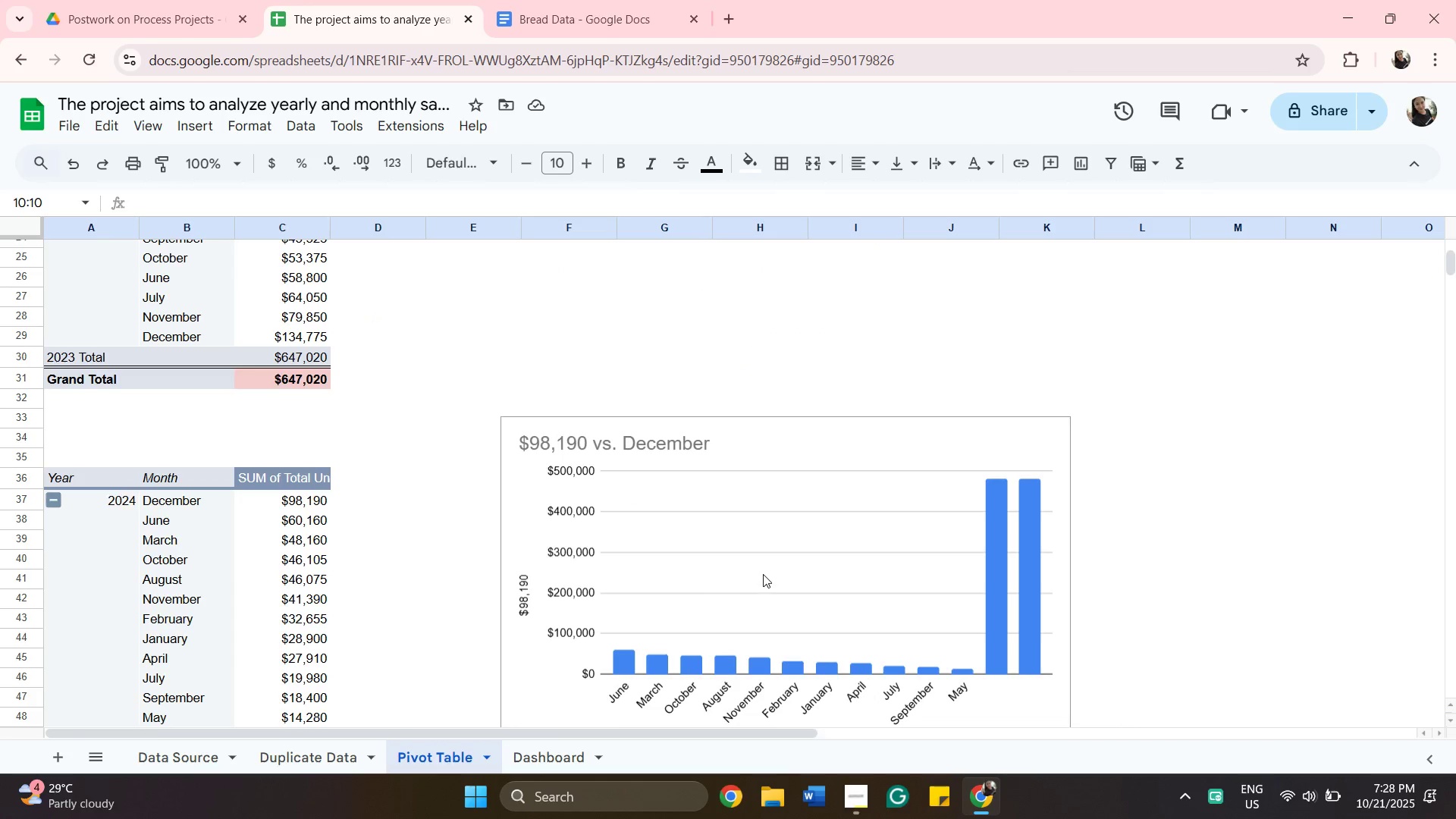 
left_click([763, 574])
 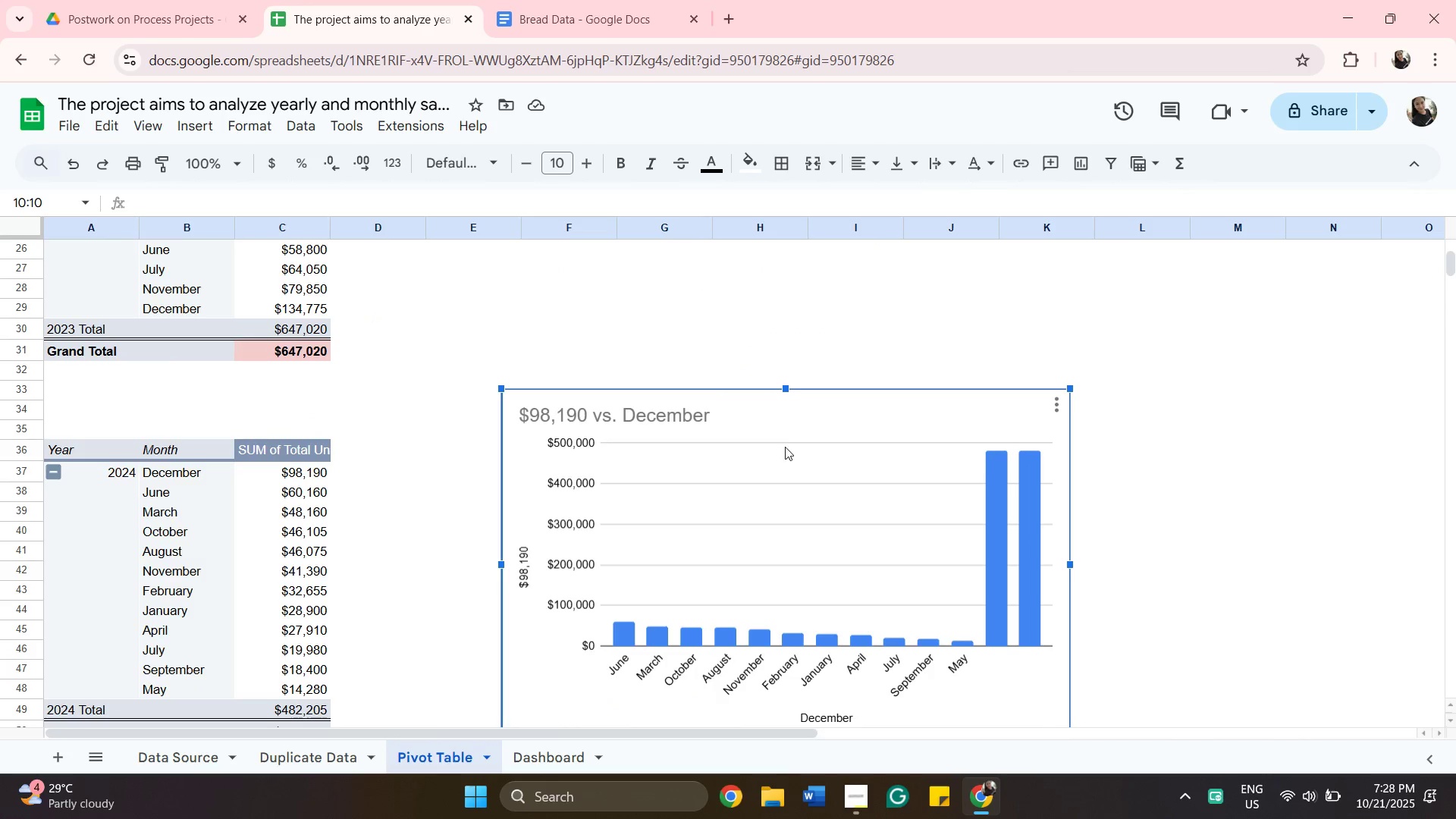 
left_click_drag(start_coordinate=[786, 491], to_coordinate=[787, 568])
 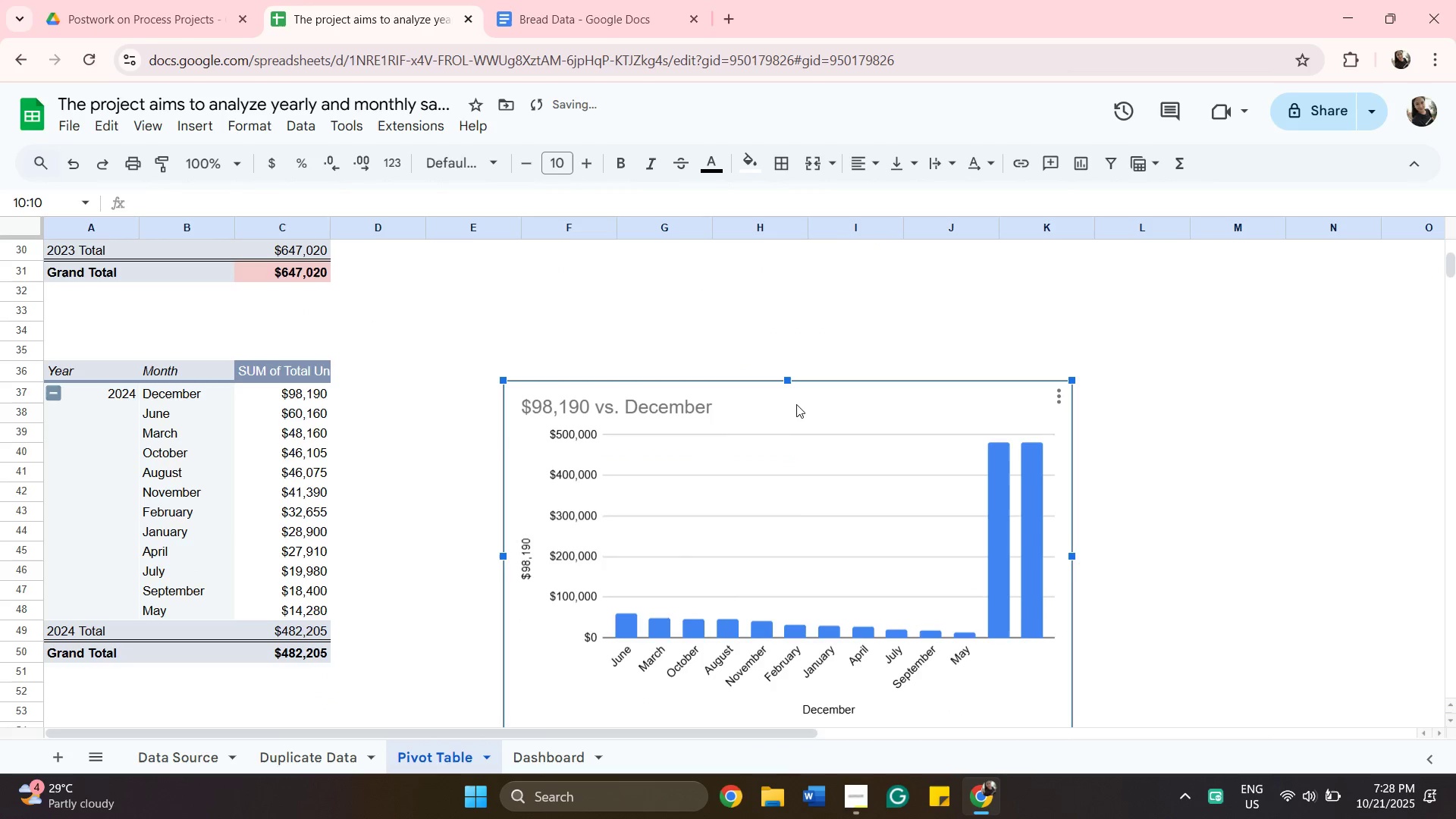 
scroll: coordinate [783, 430], scroll_direction: up, amount: 6.0
 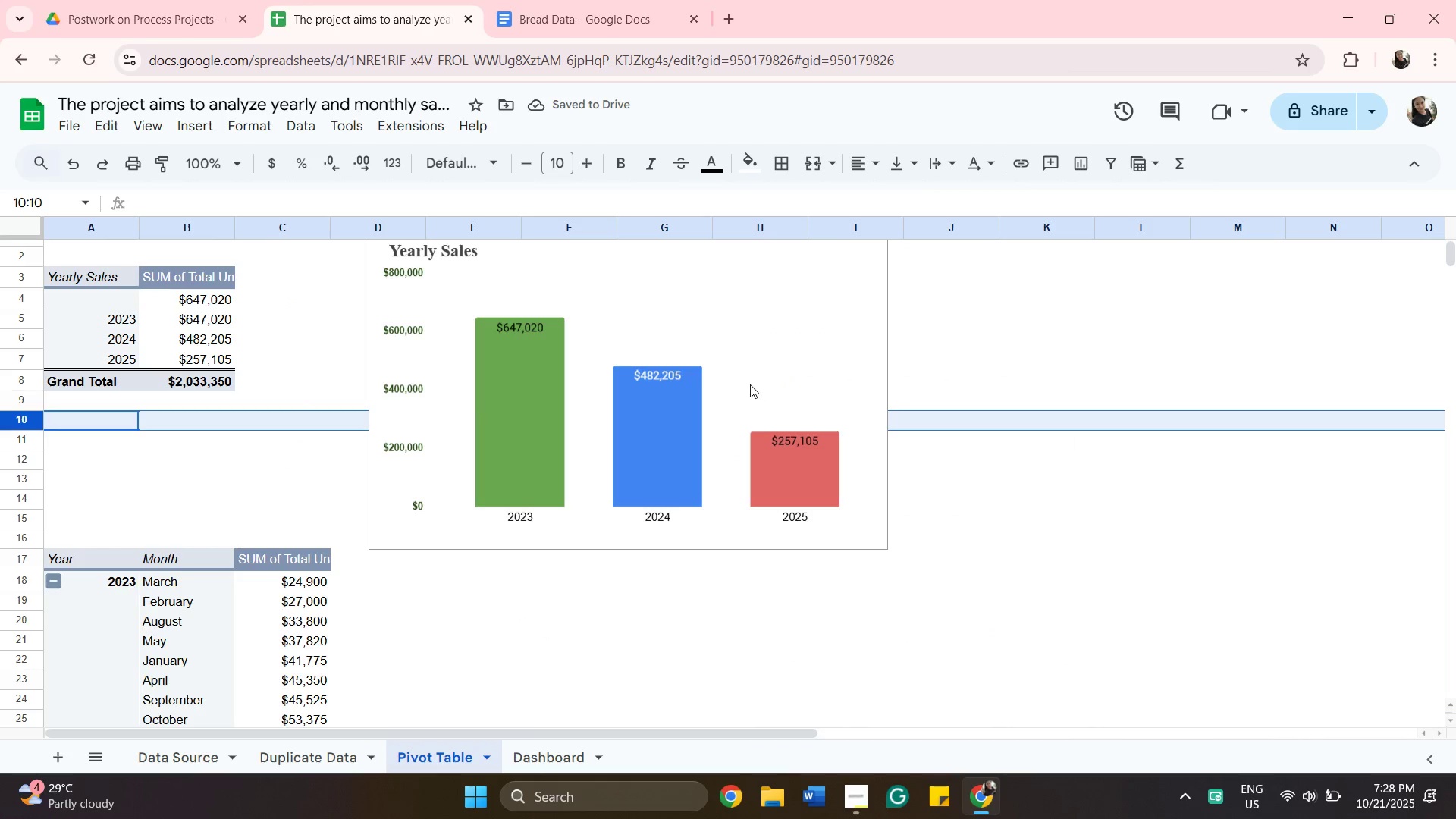 
left_click([750, 384])
 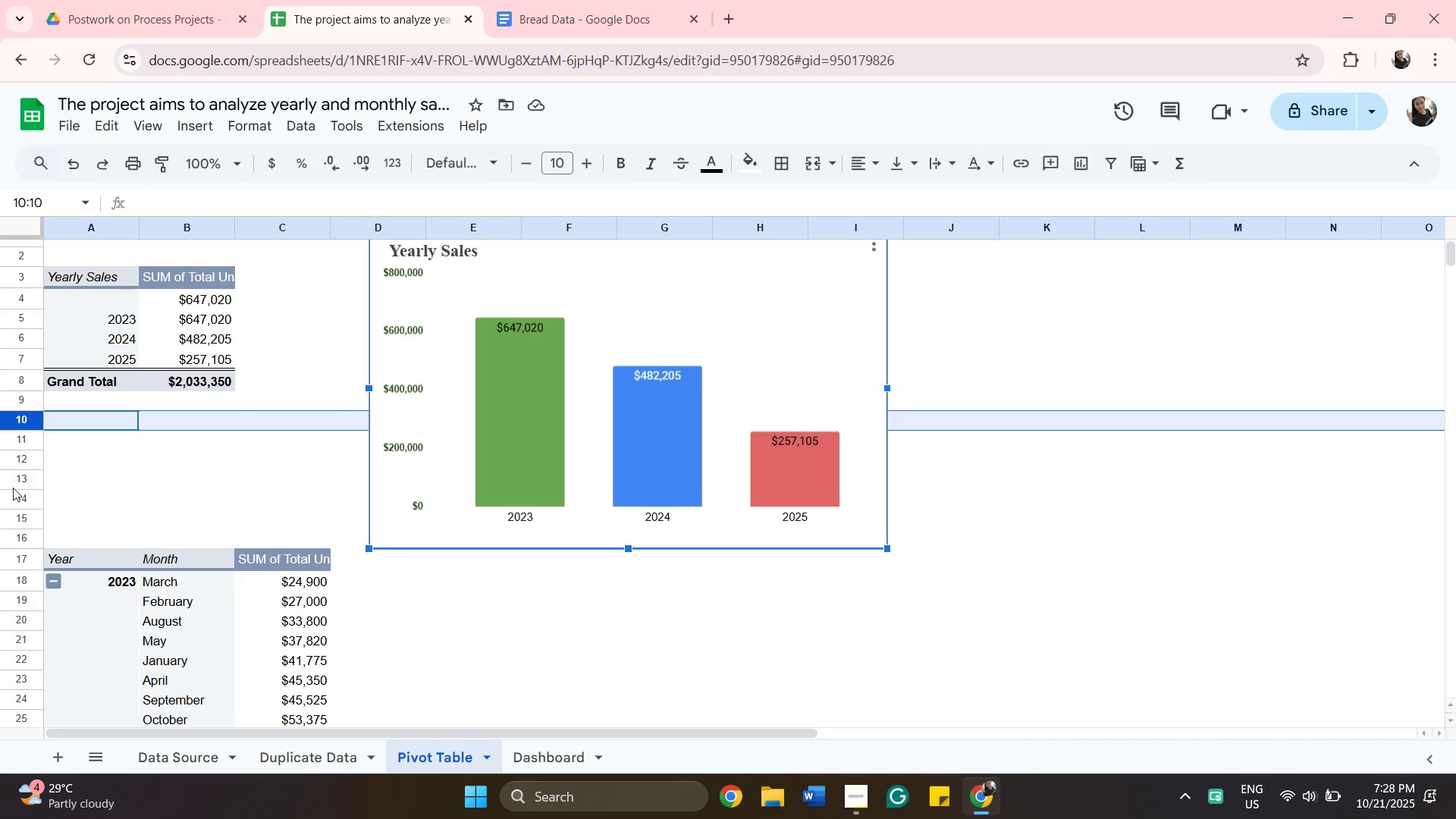 
left_click([21, 522])
 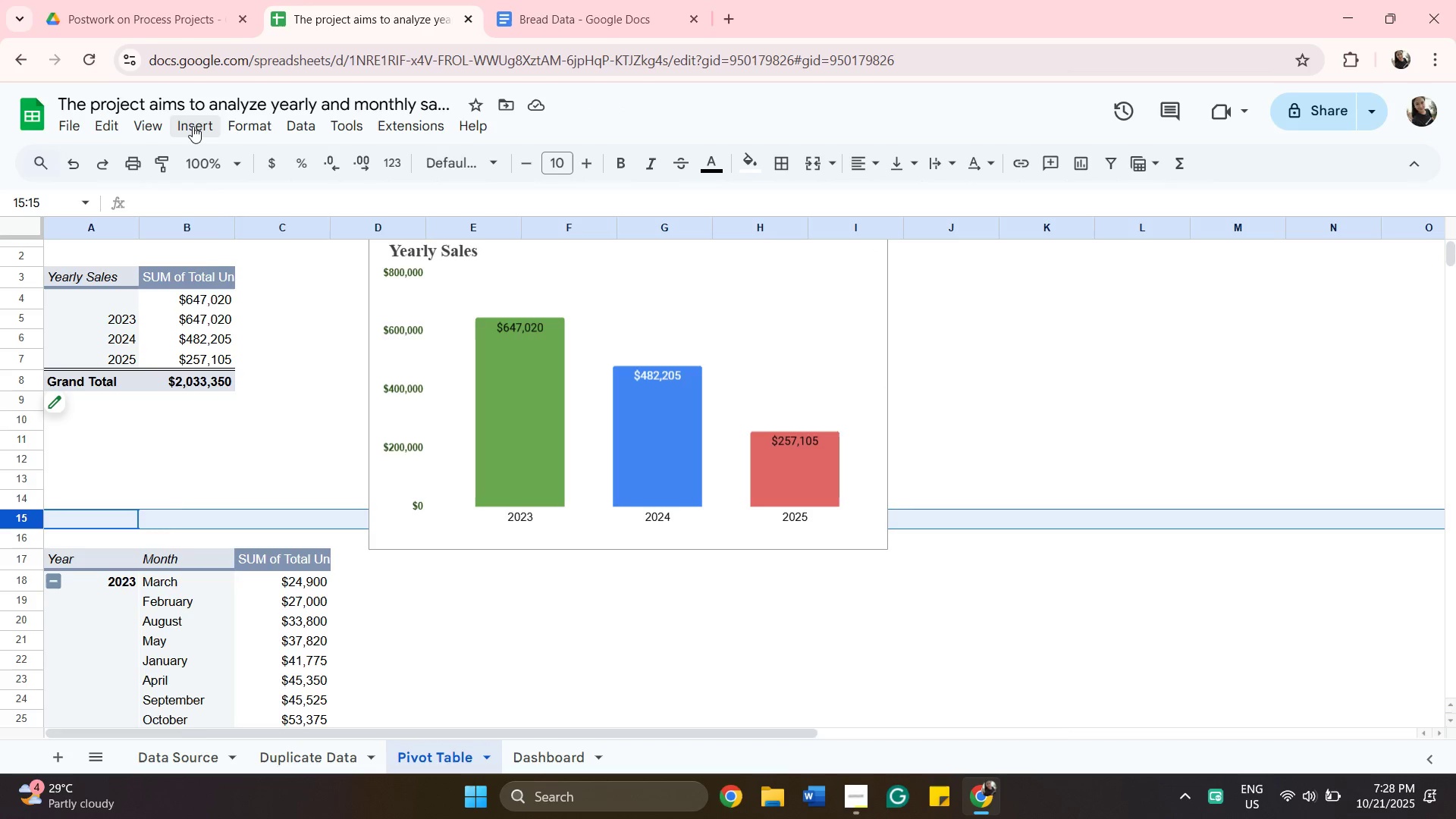 
left_click([193, 126])
 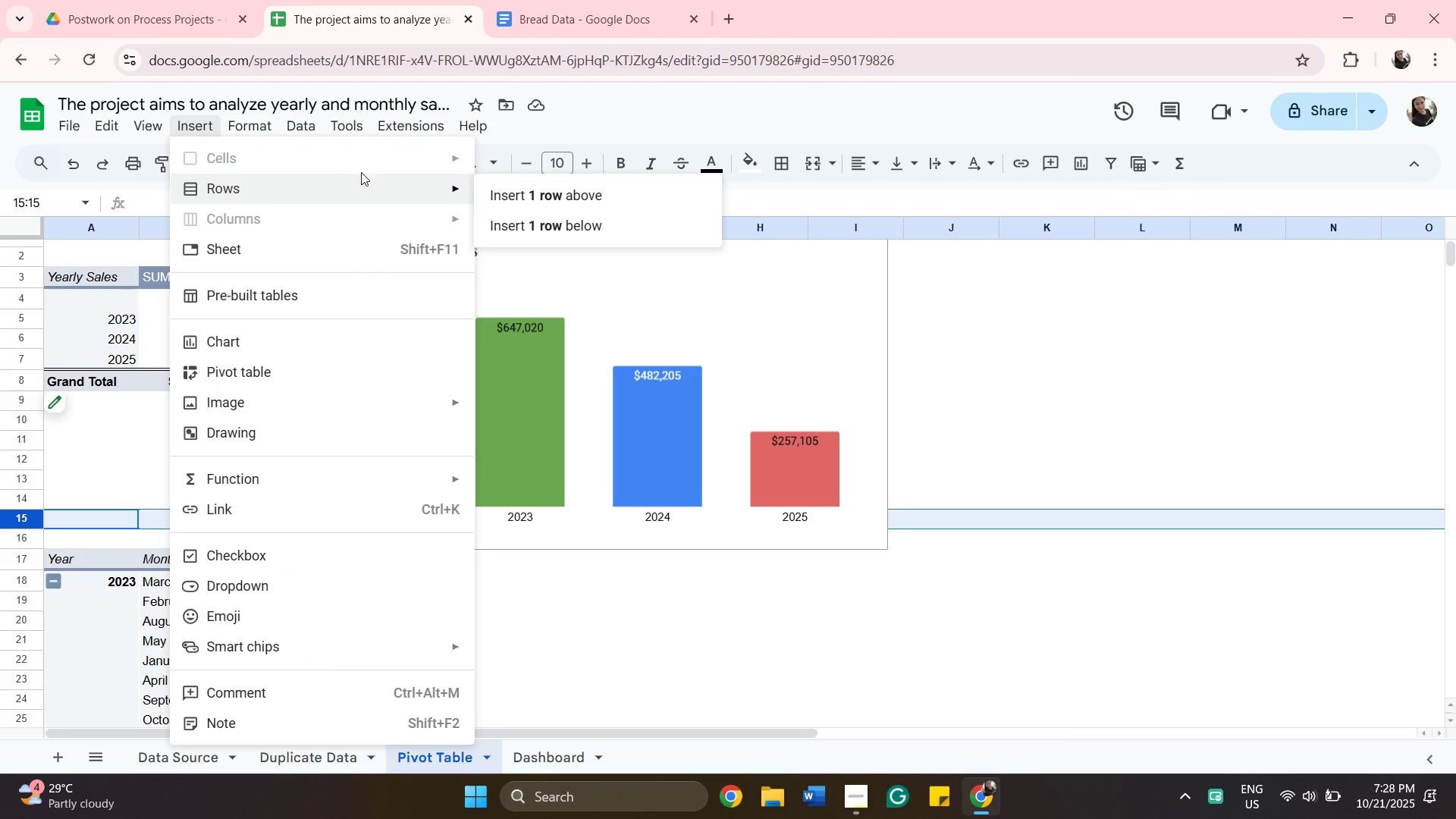 
left_click([563, 219])
 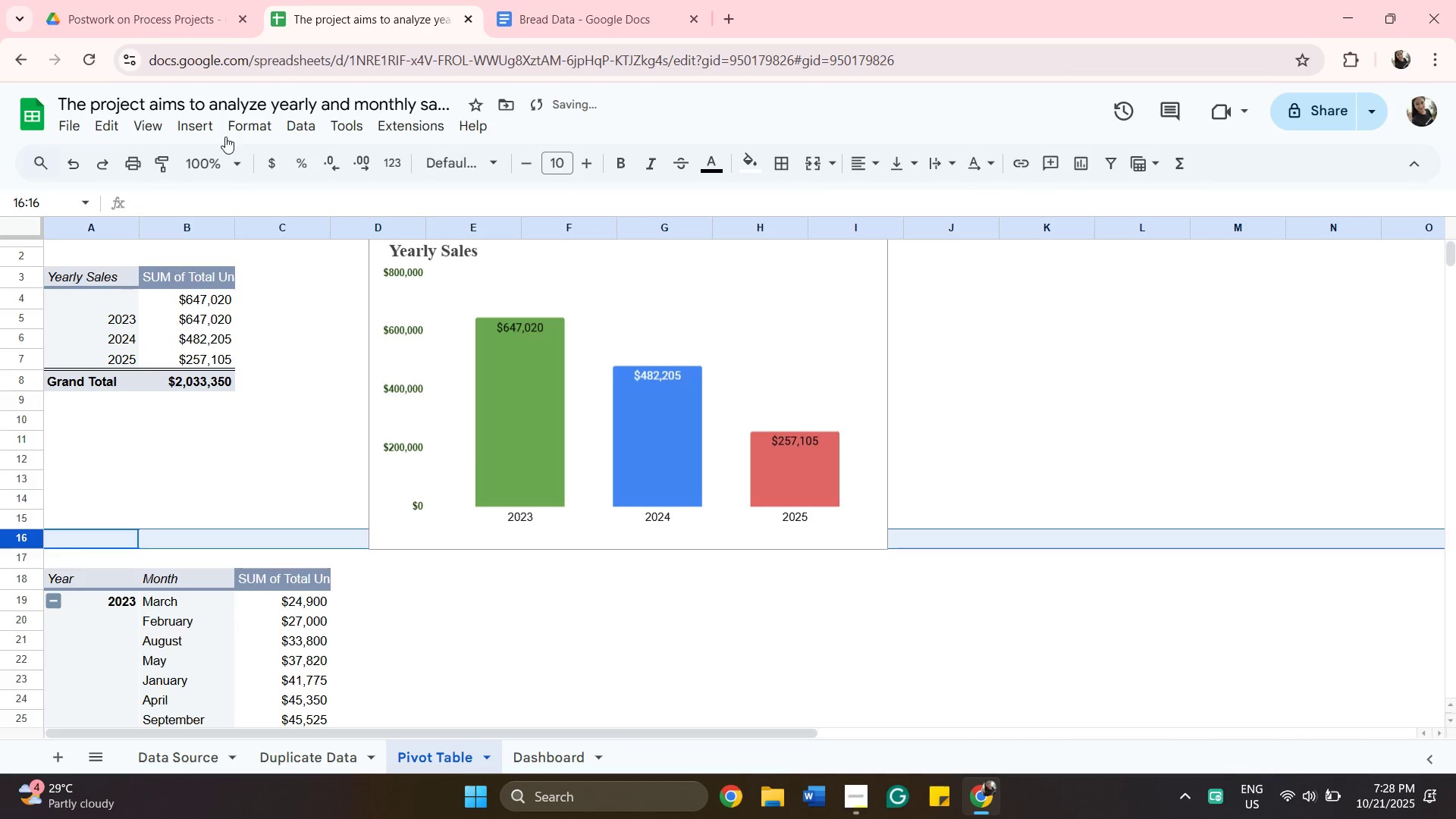 
left_click([205, 133])
 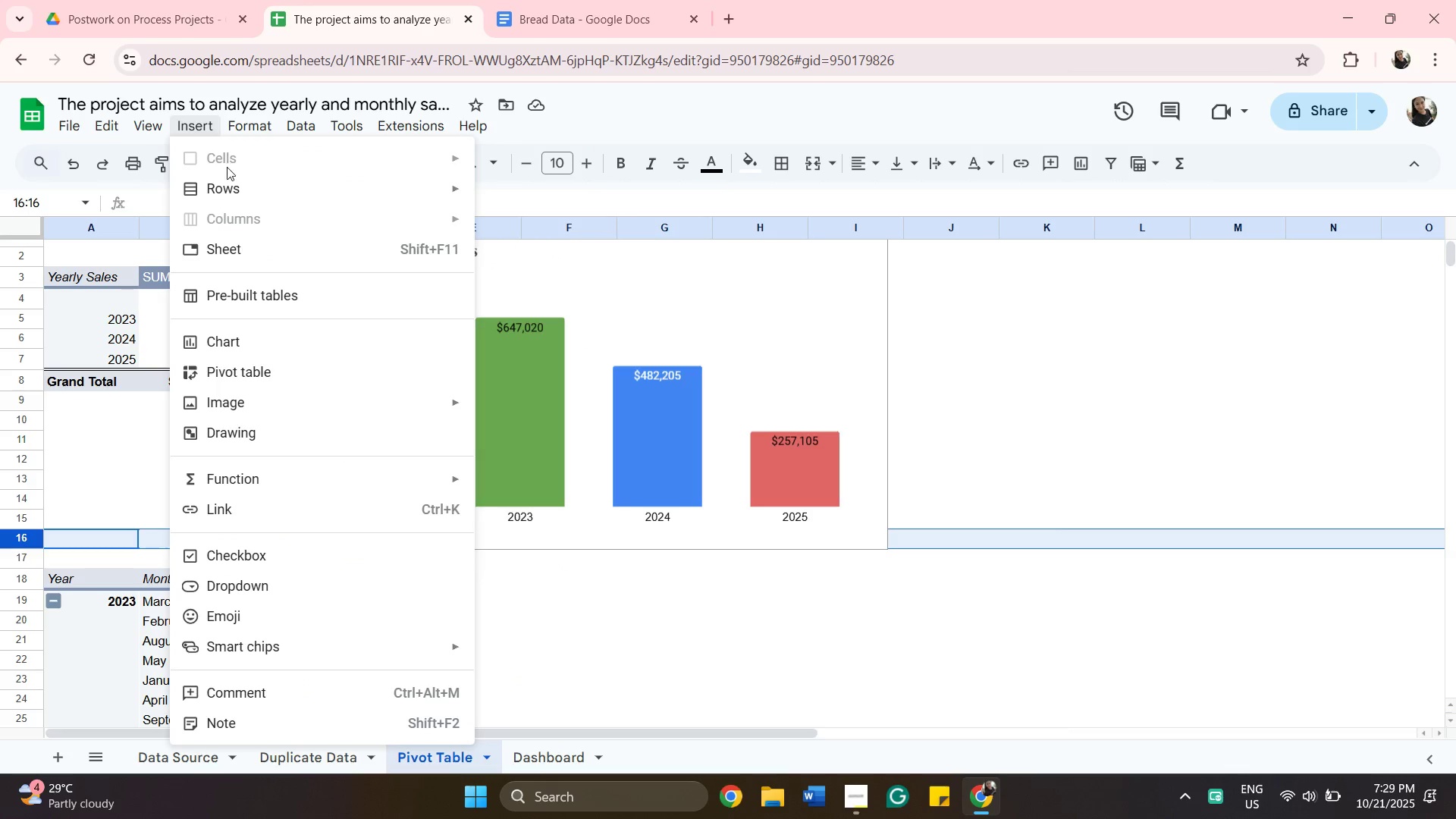 
wait(6.53)
 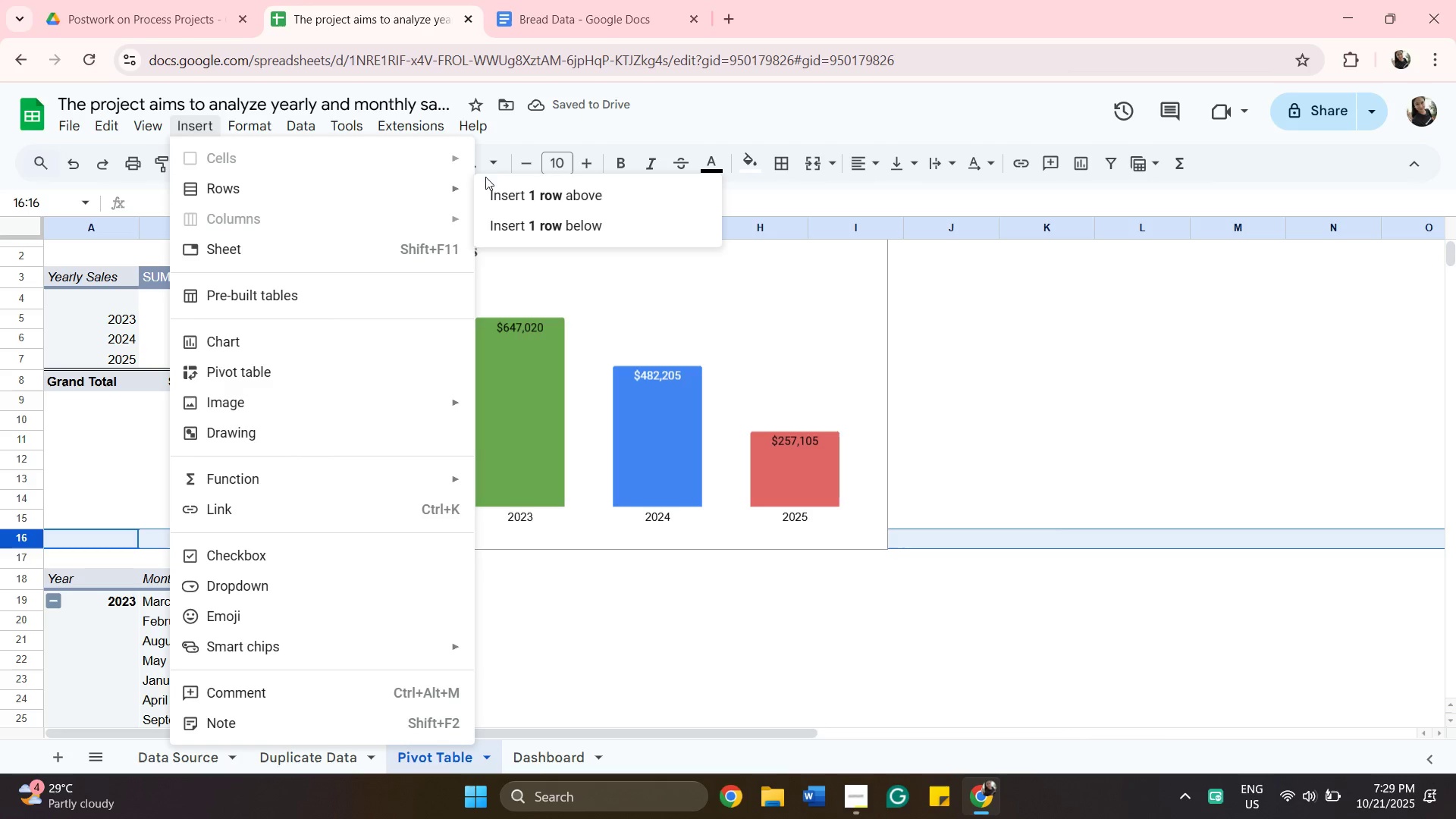 
left_click([517, 187])
 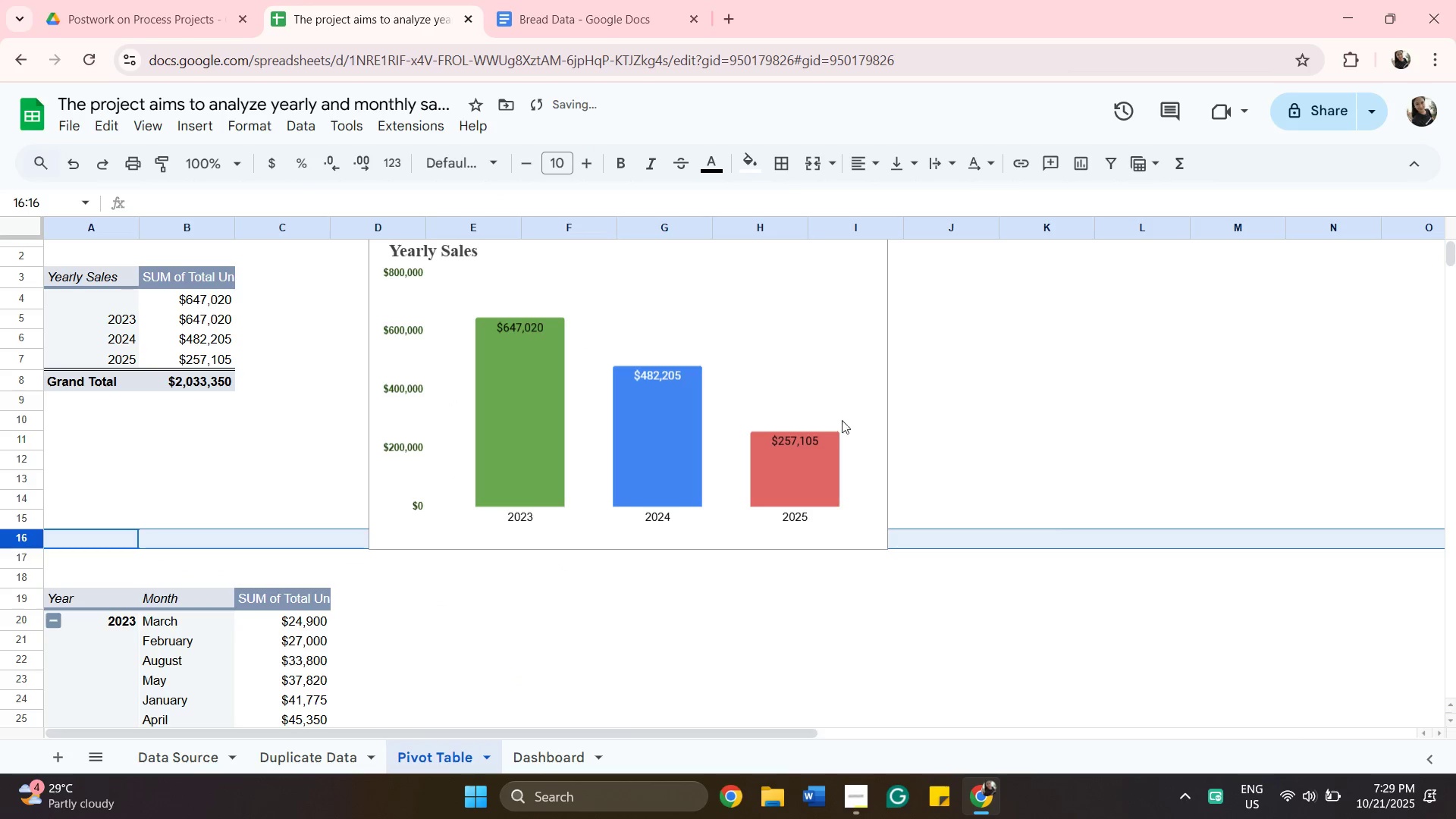 
left_click([841, 396])
 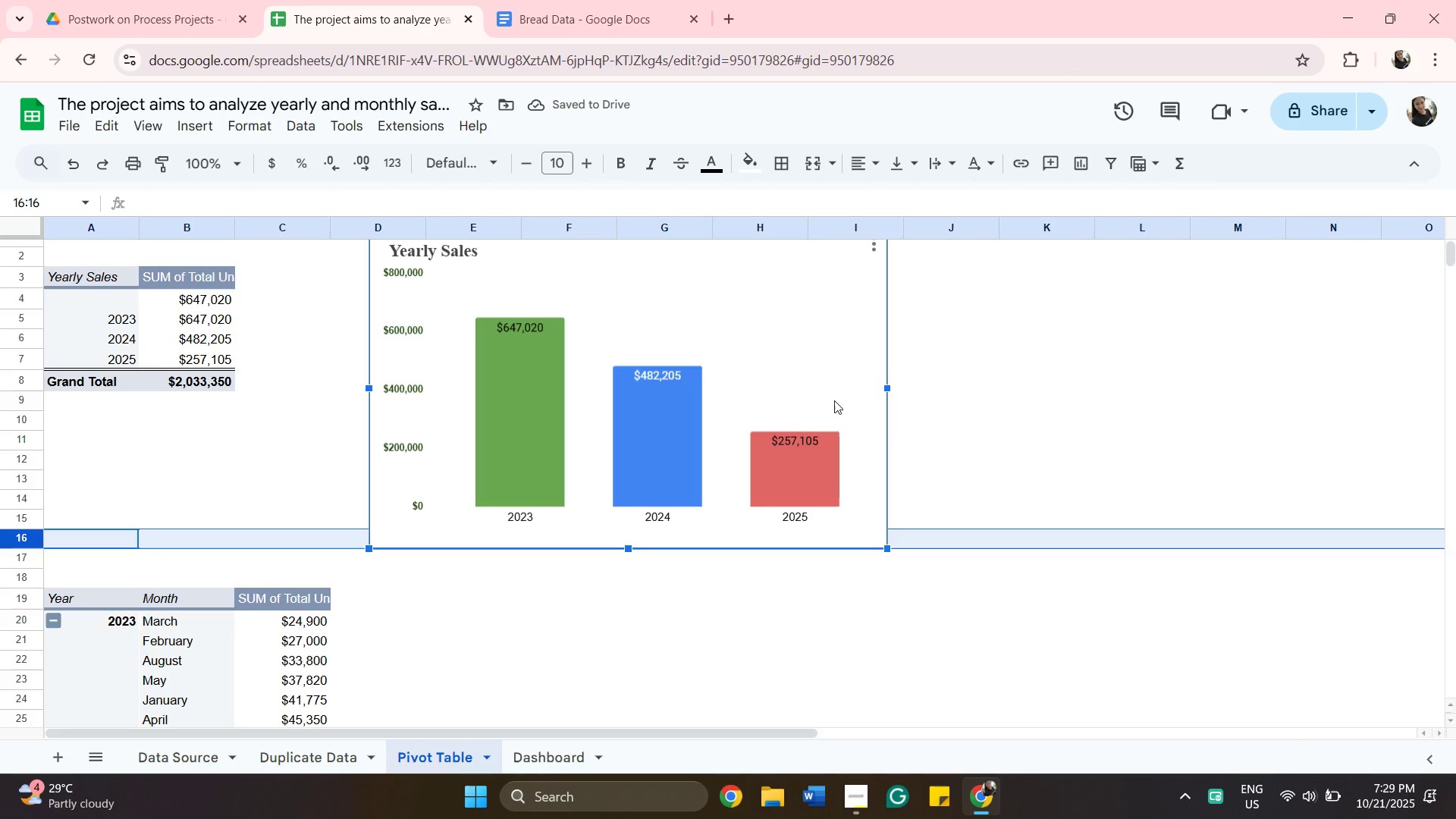 
left_click_drag(start_coordinate=[834, 400], to_coordinate=[830, 398])
 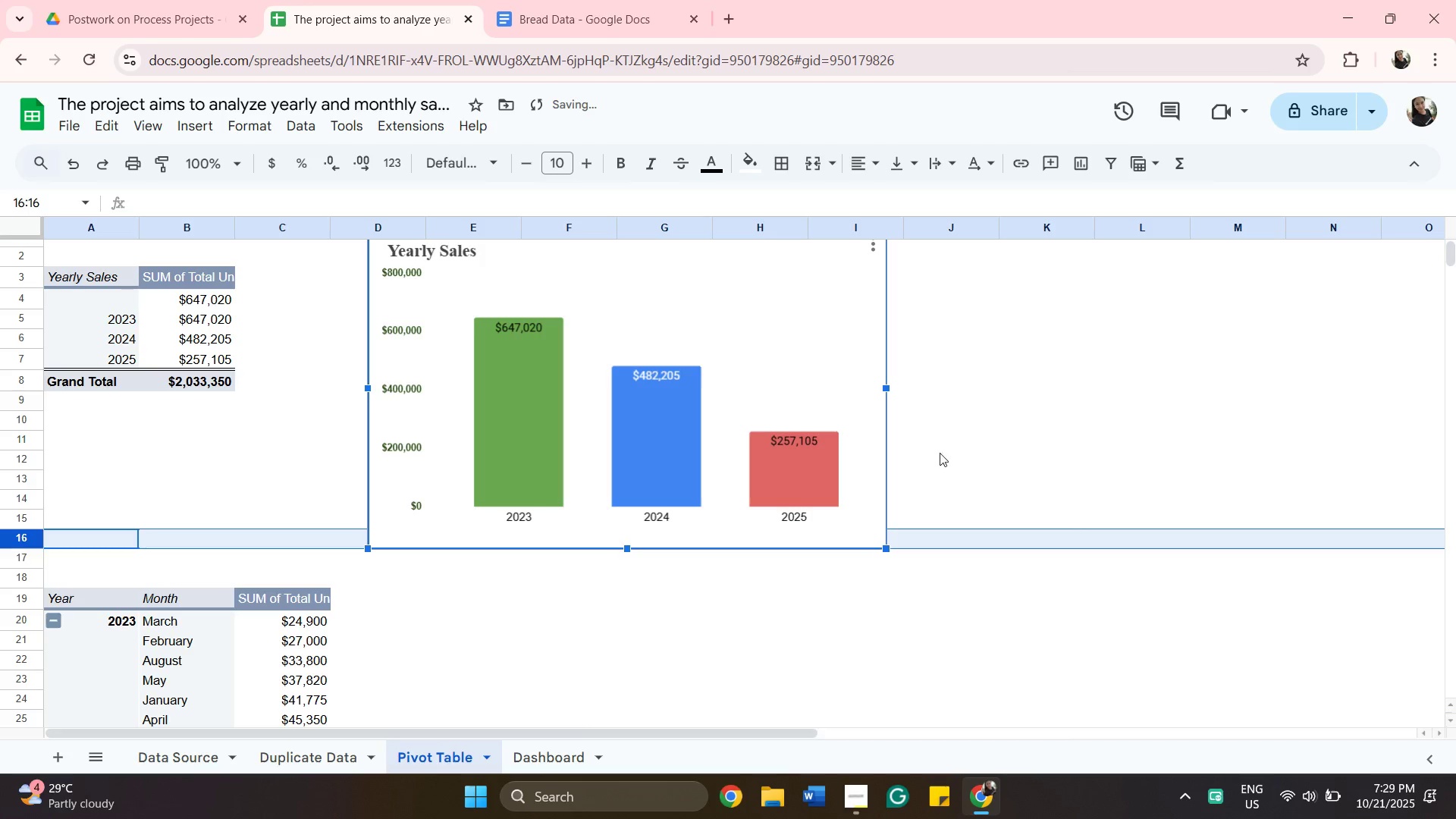 
scroll: coordinate [949, 471], scroll_direction: up, amount: 1.0
 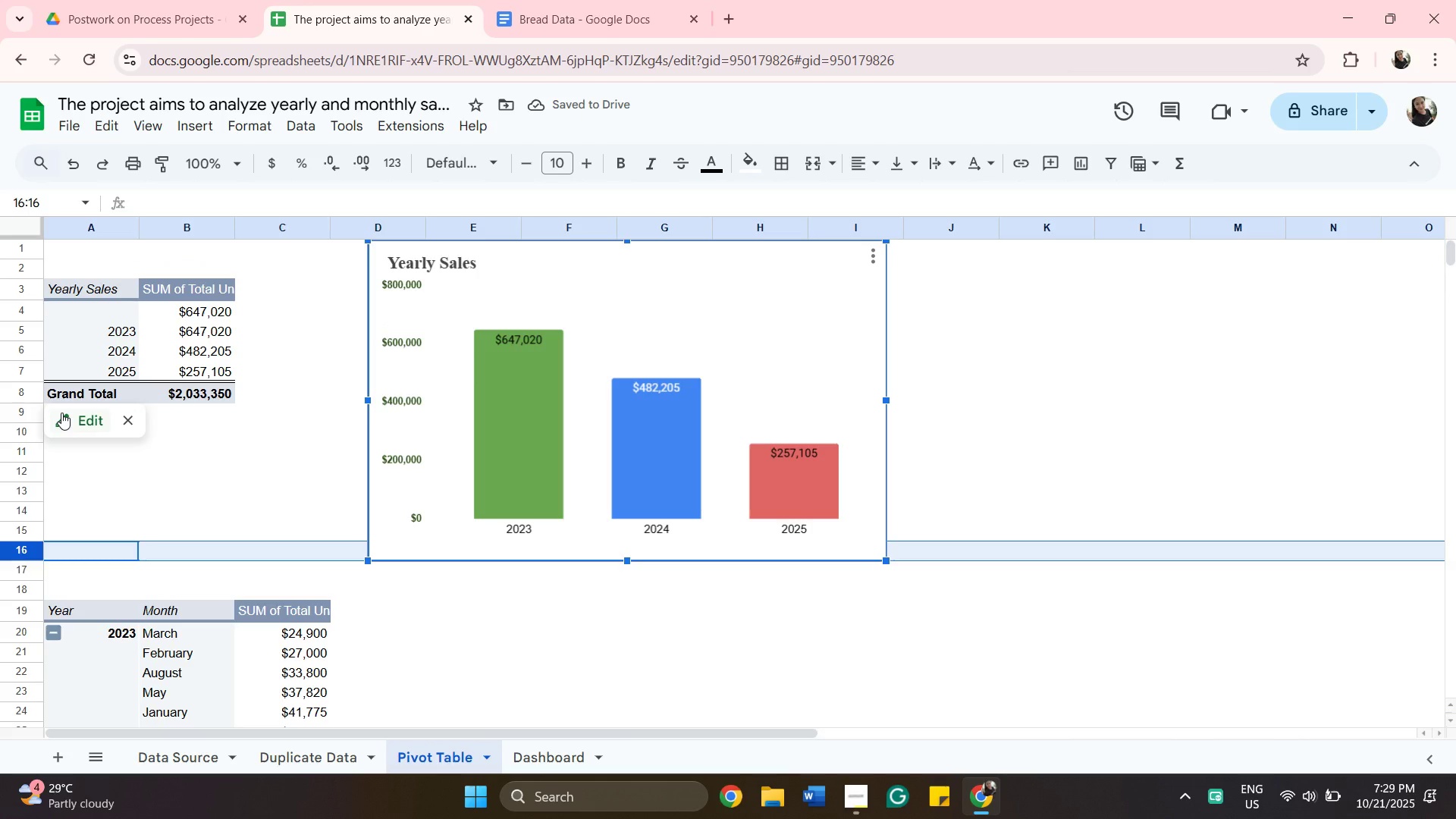 
left_click([61, 413])
 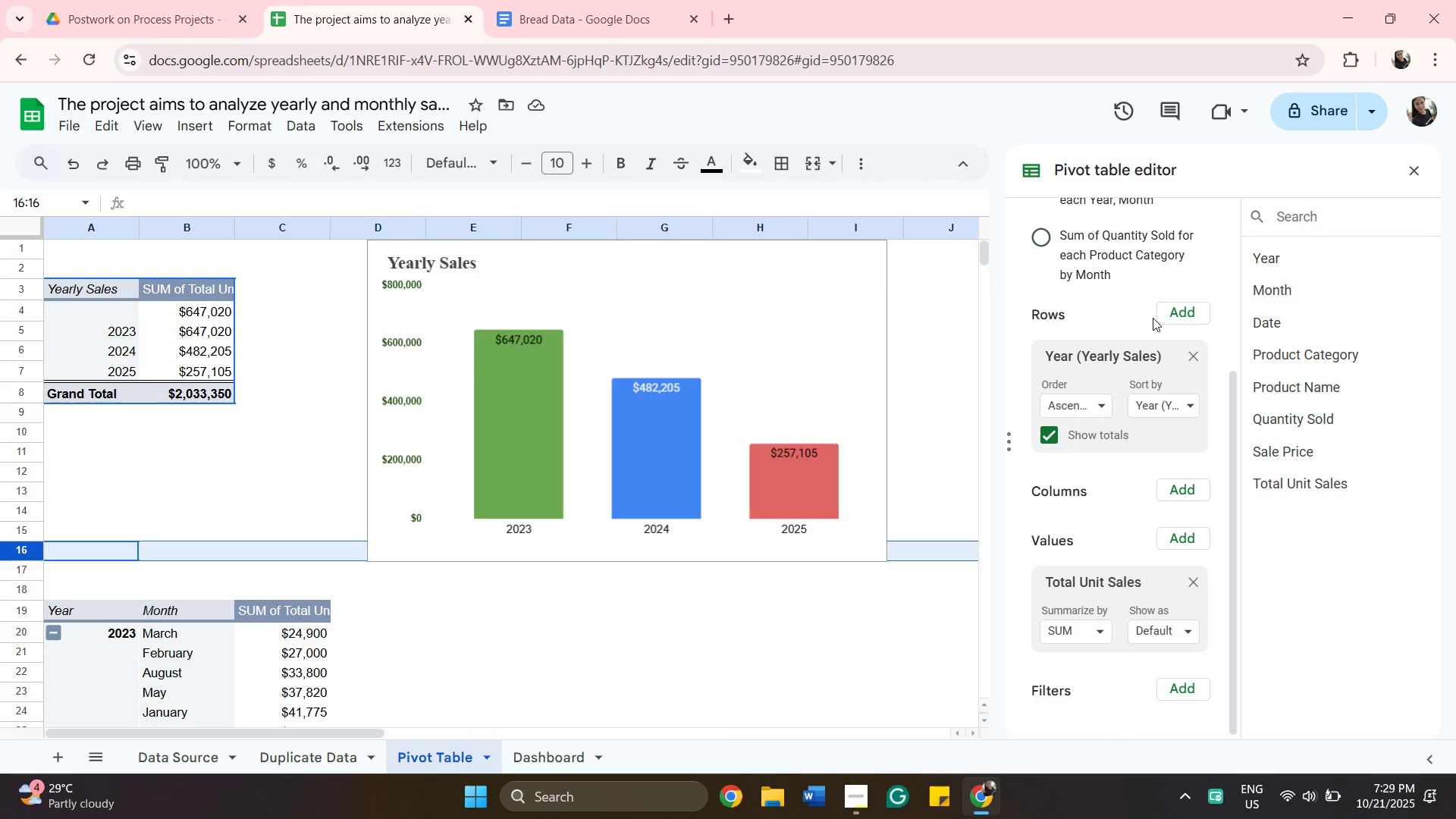 
left_click([1172, 310])
 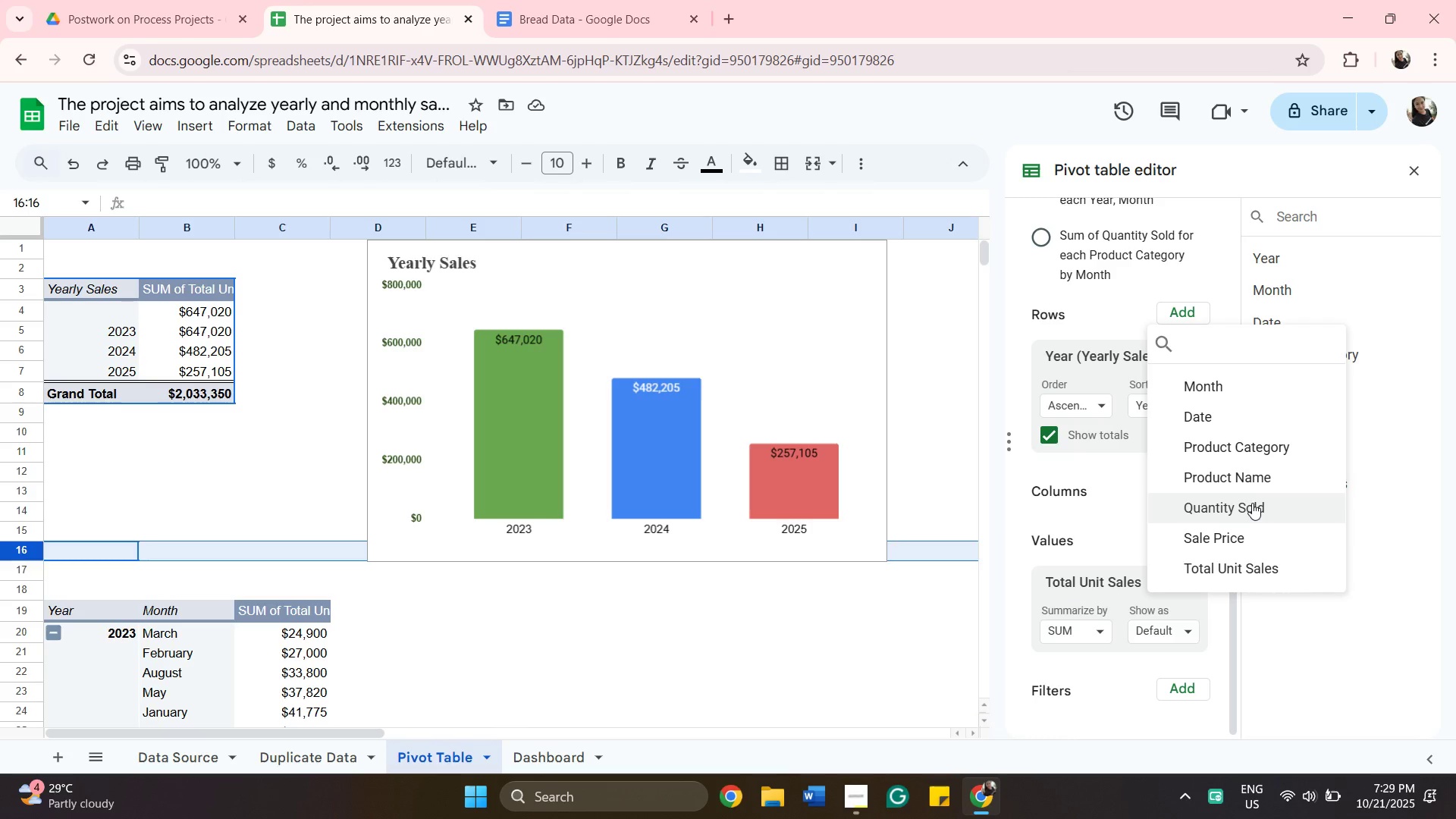 
left_click([1252, 503])
 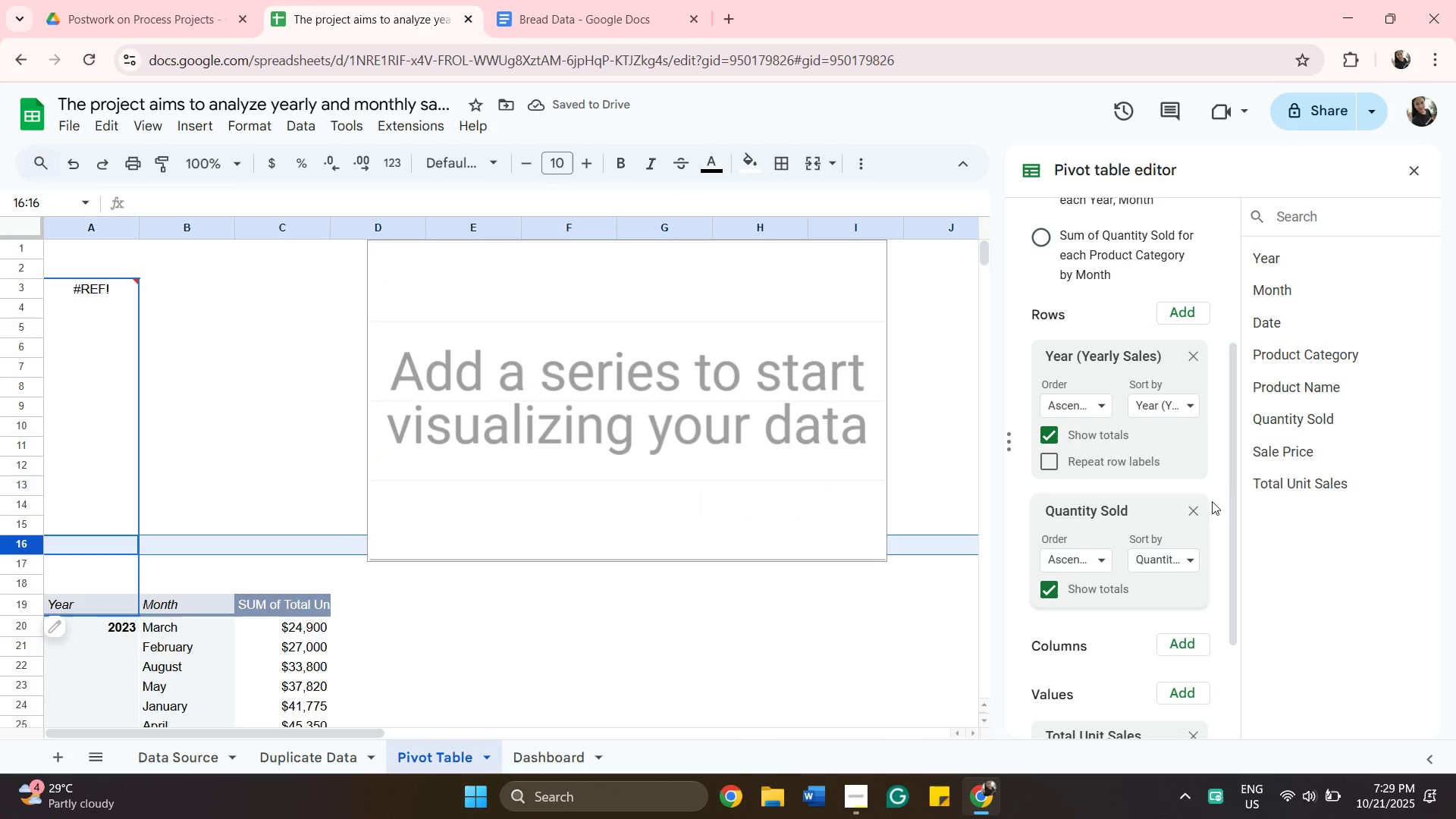 
left_click([1188, 512])
 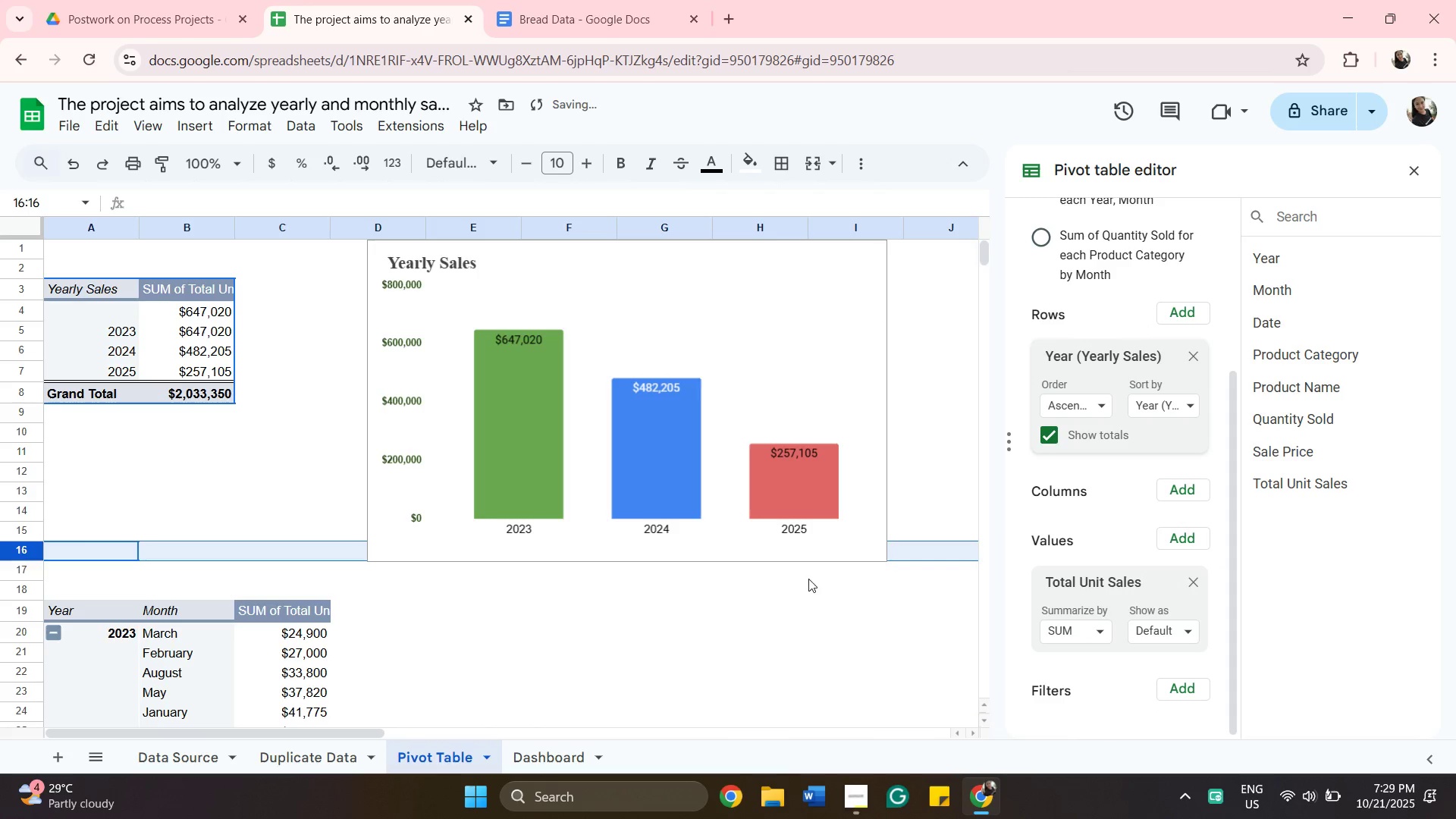 
scroll: coordinate [612, 632], scroll_direction: down, amount: 3.0
 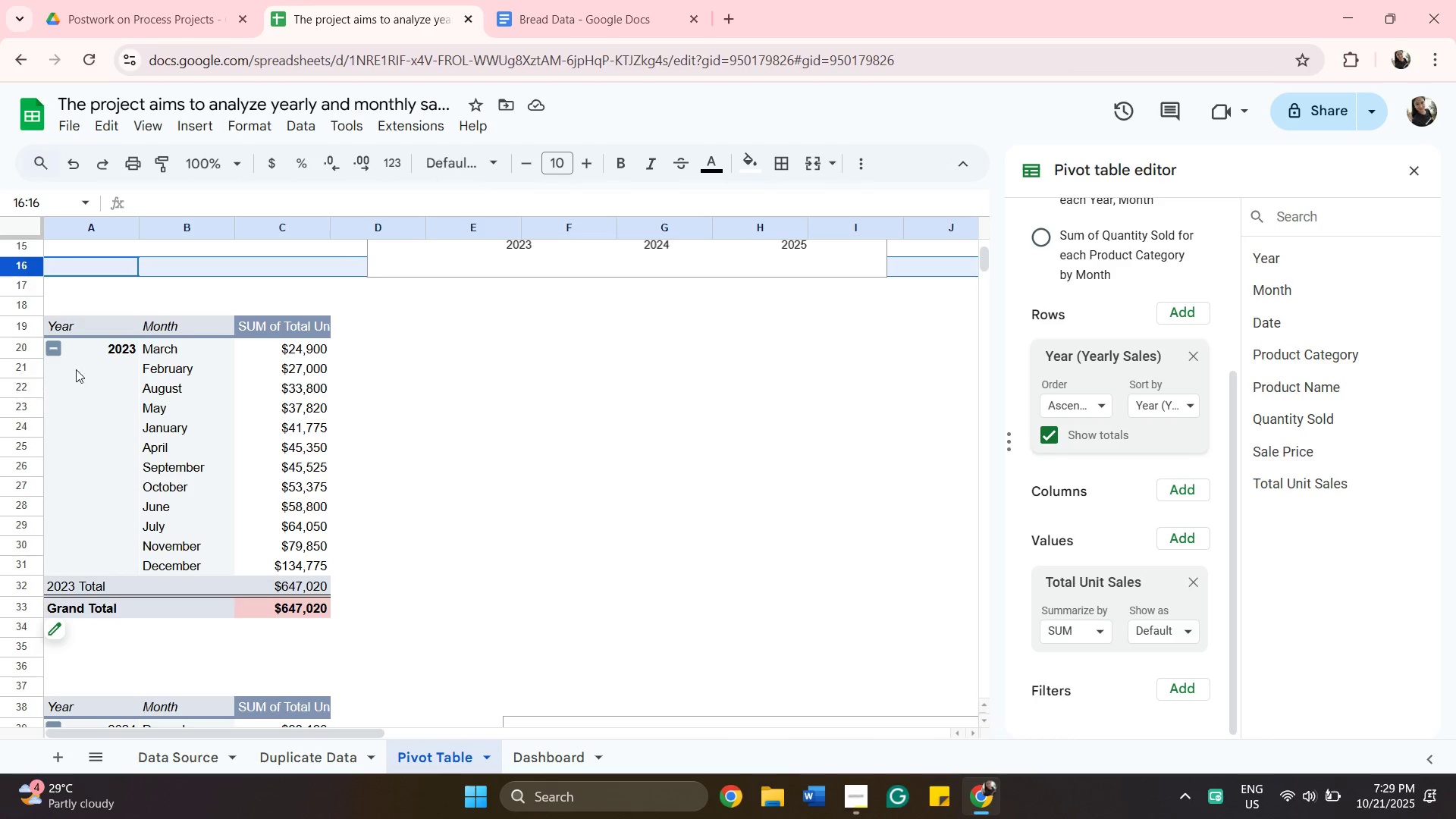 
left_click([481, 418])
 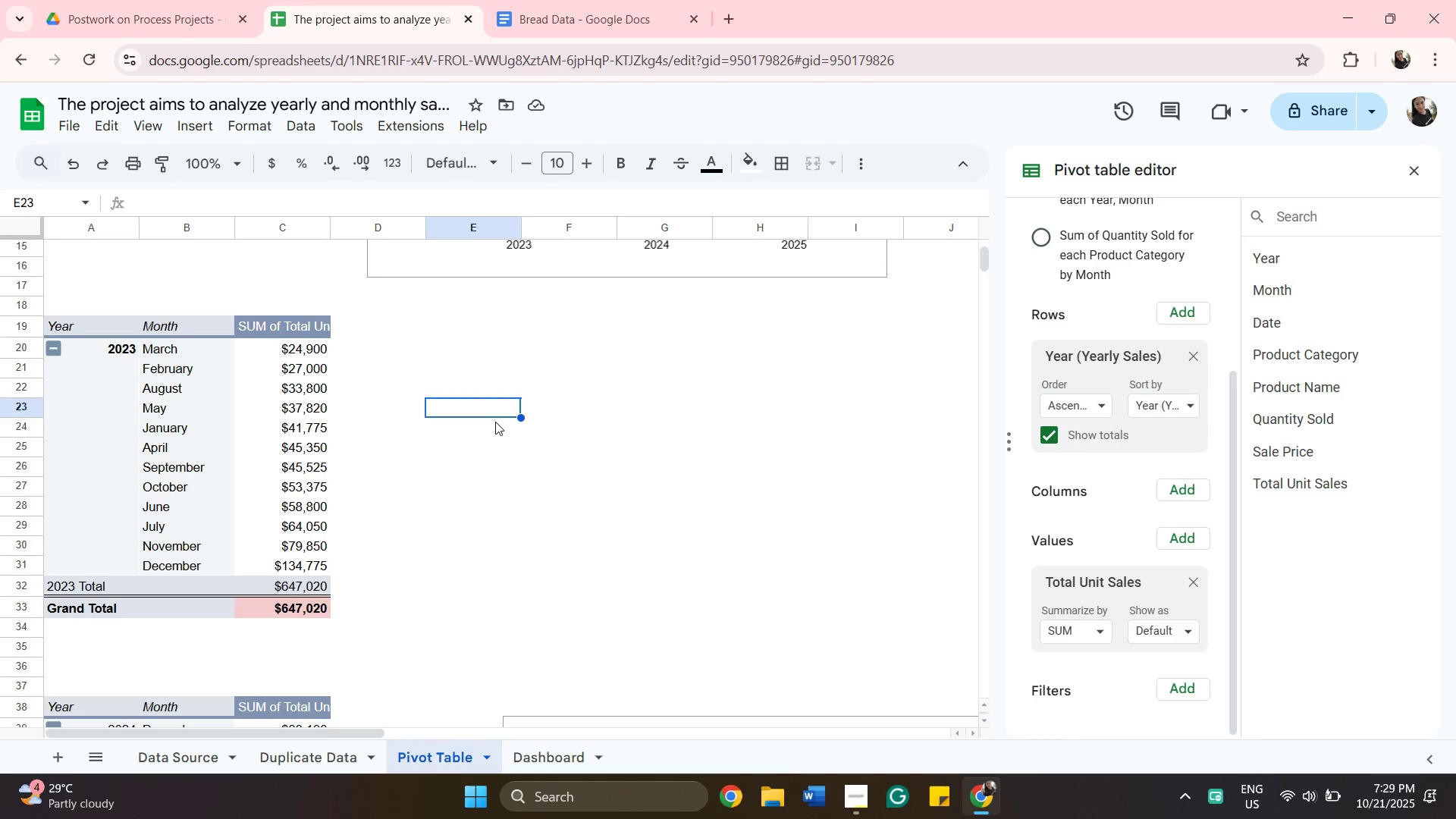 
wait(12.33)
 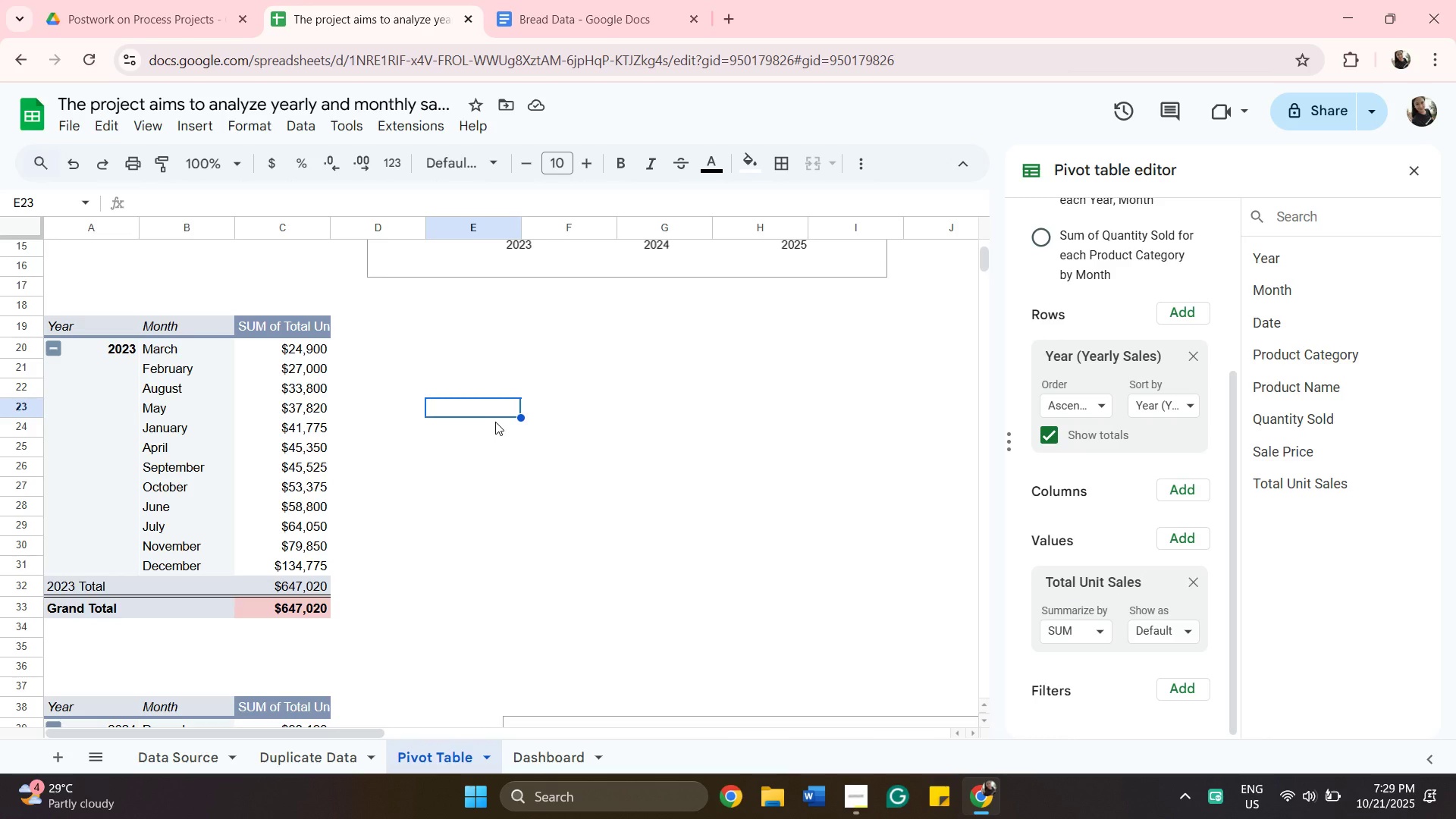 
left_click([89, 331])
 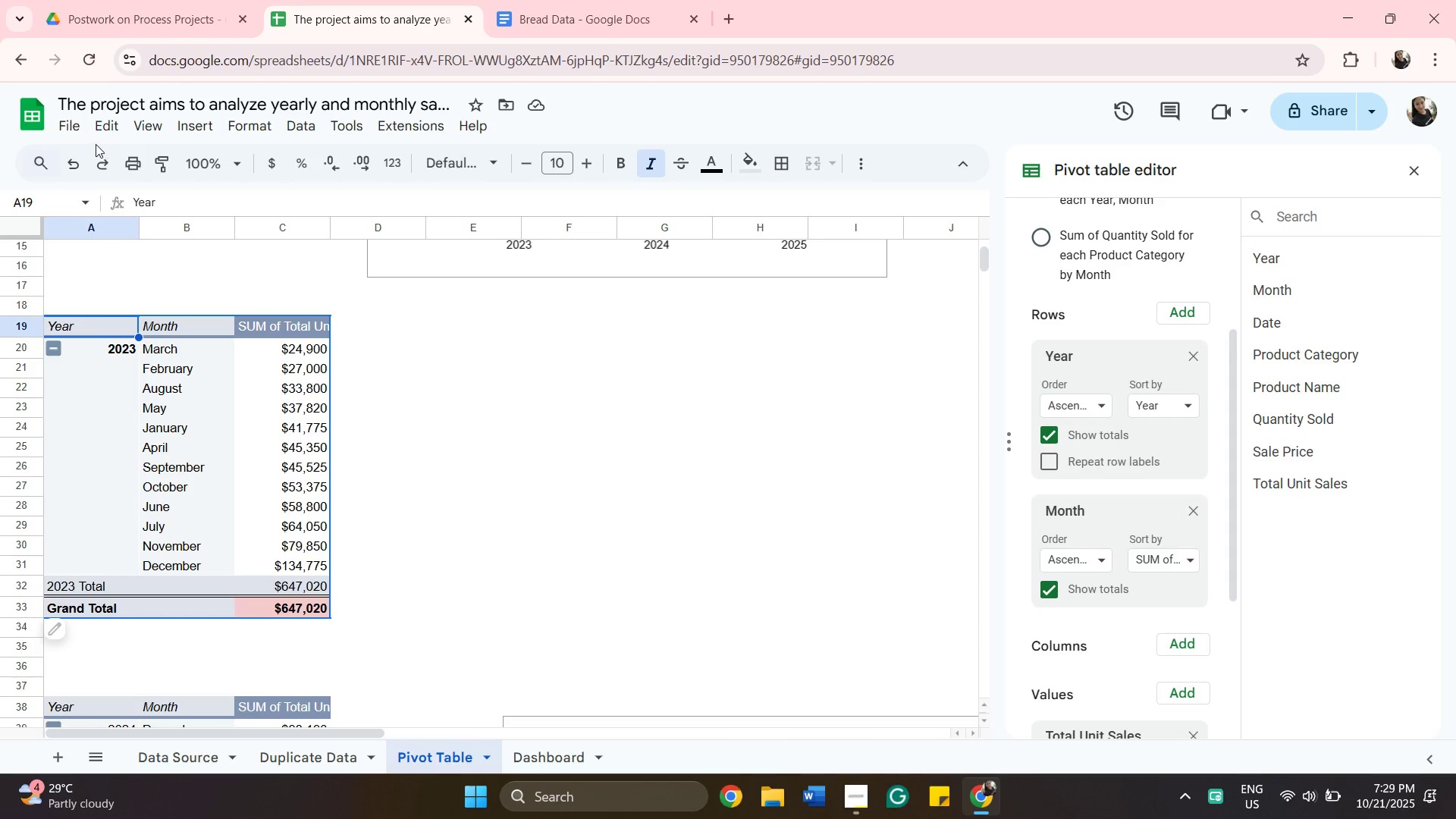 
wait(5.04)
 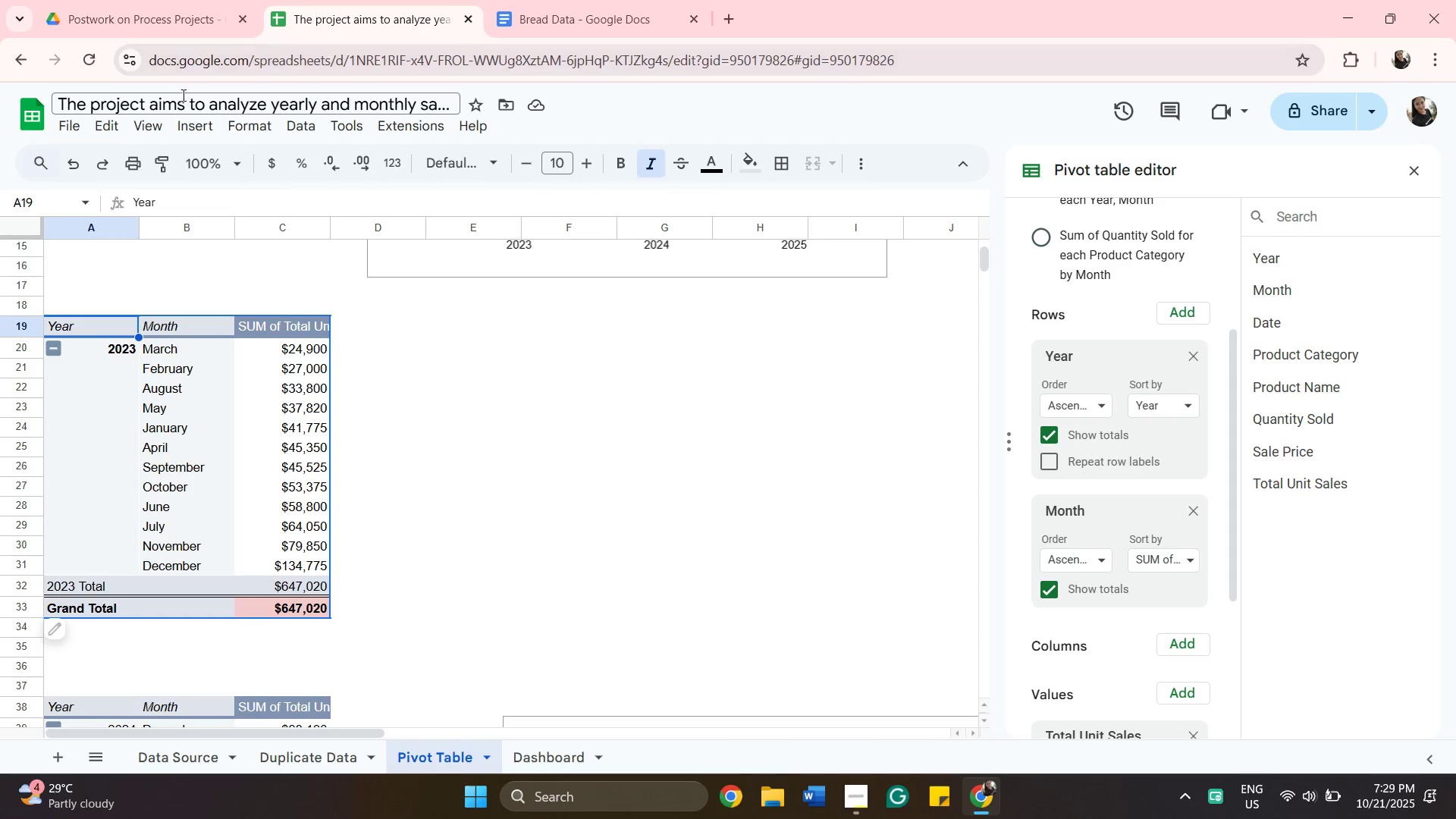 
left_click([205, 122])
 